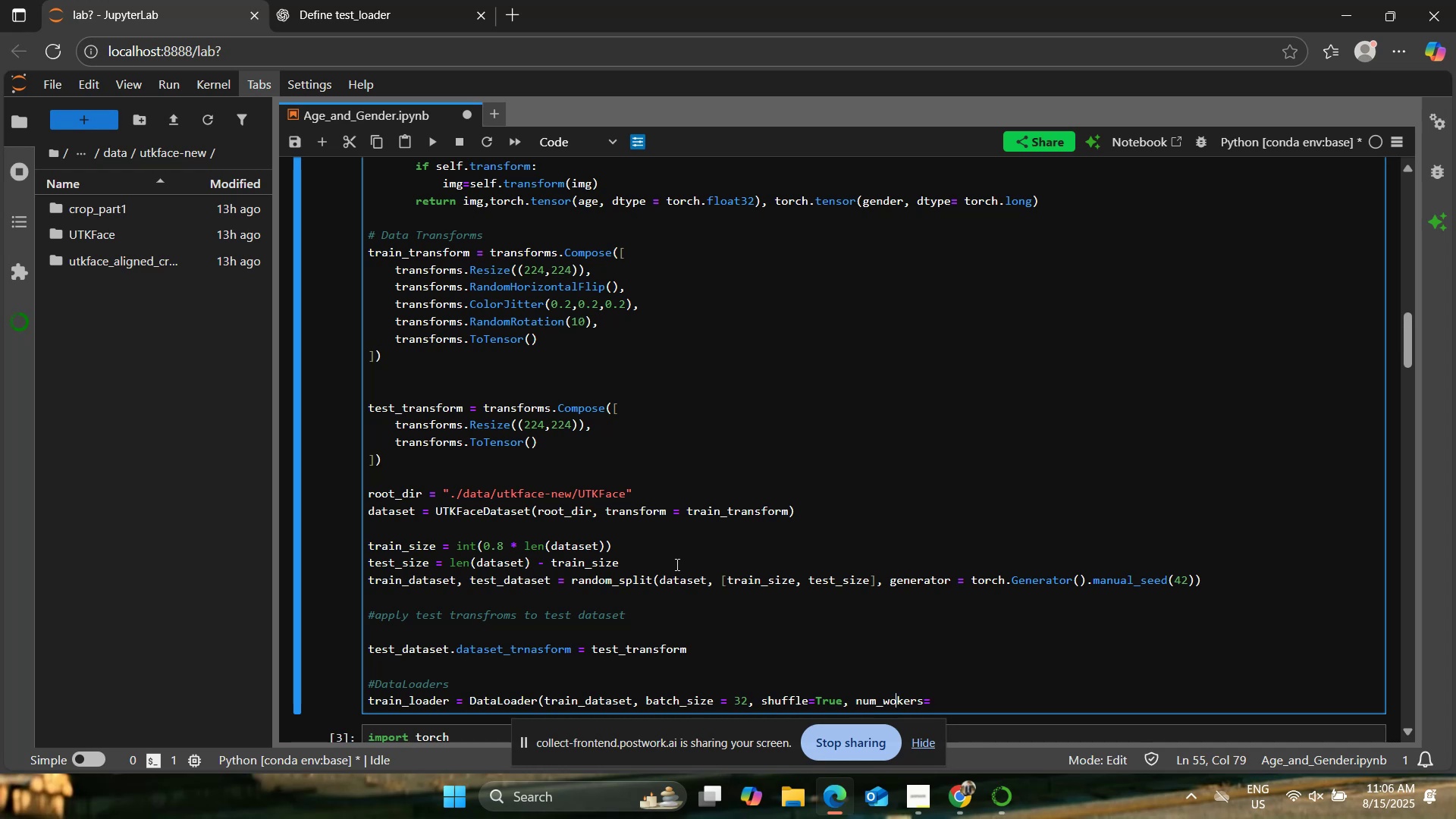 
key(R)
 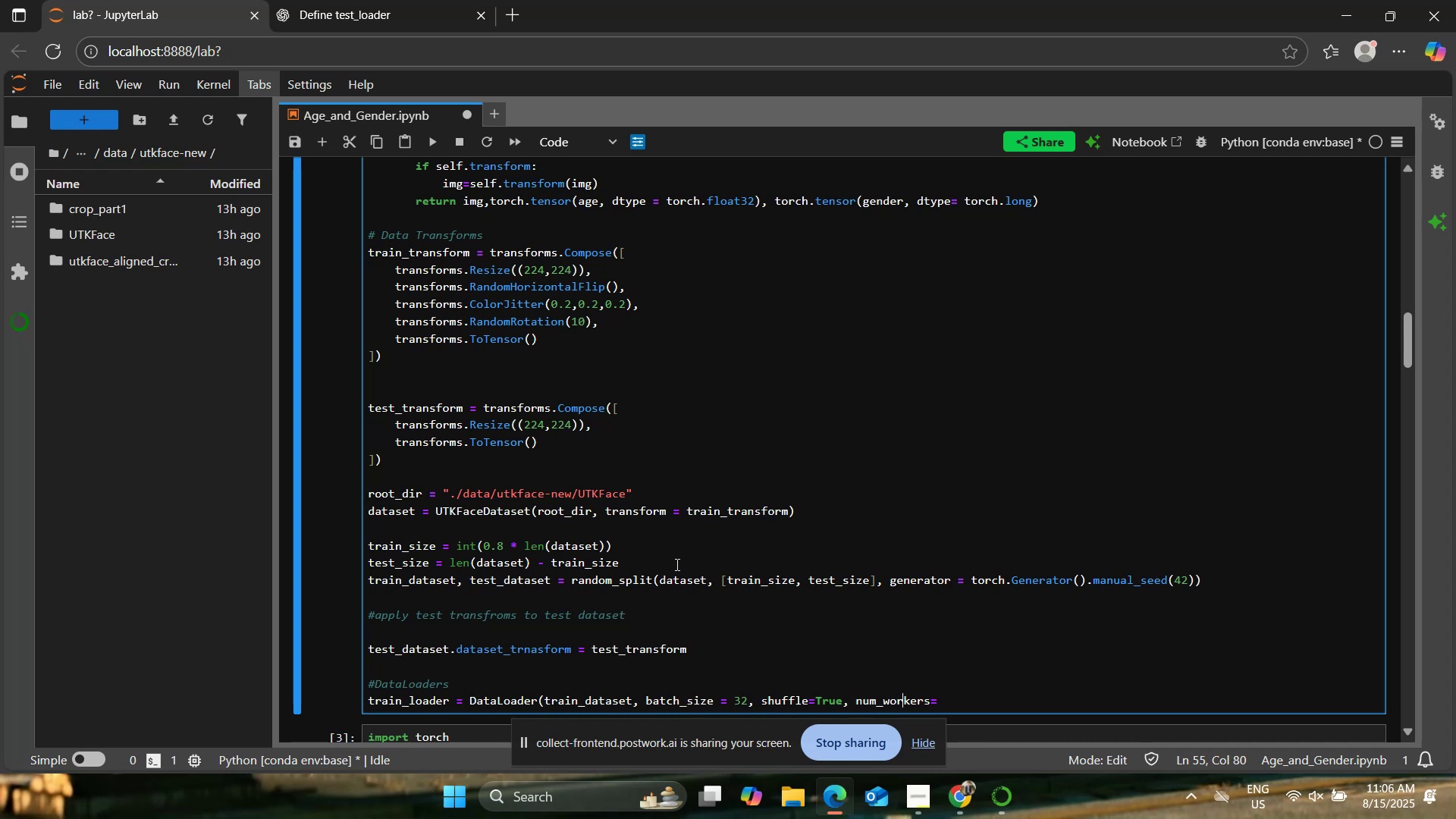 
key(ArrowRight)
 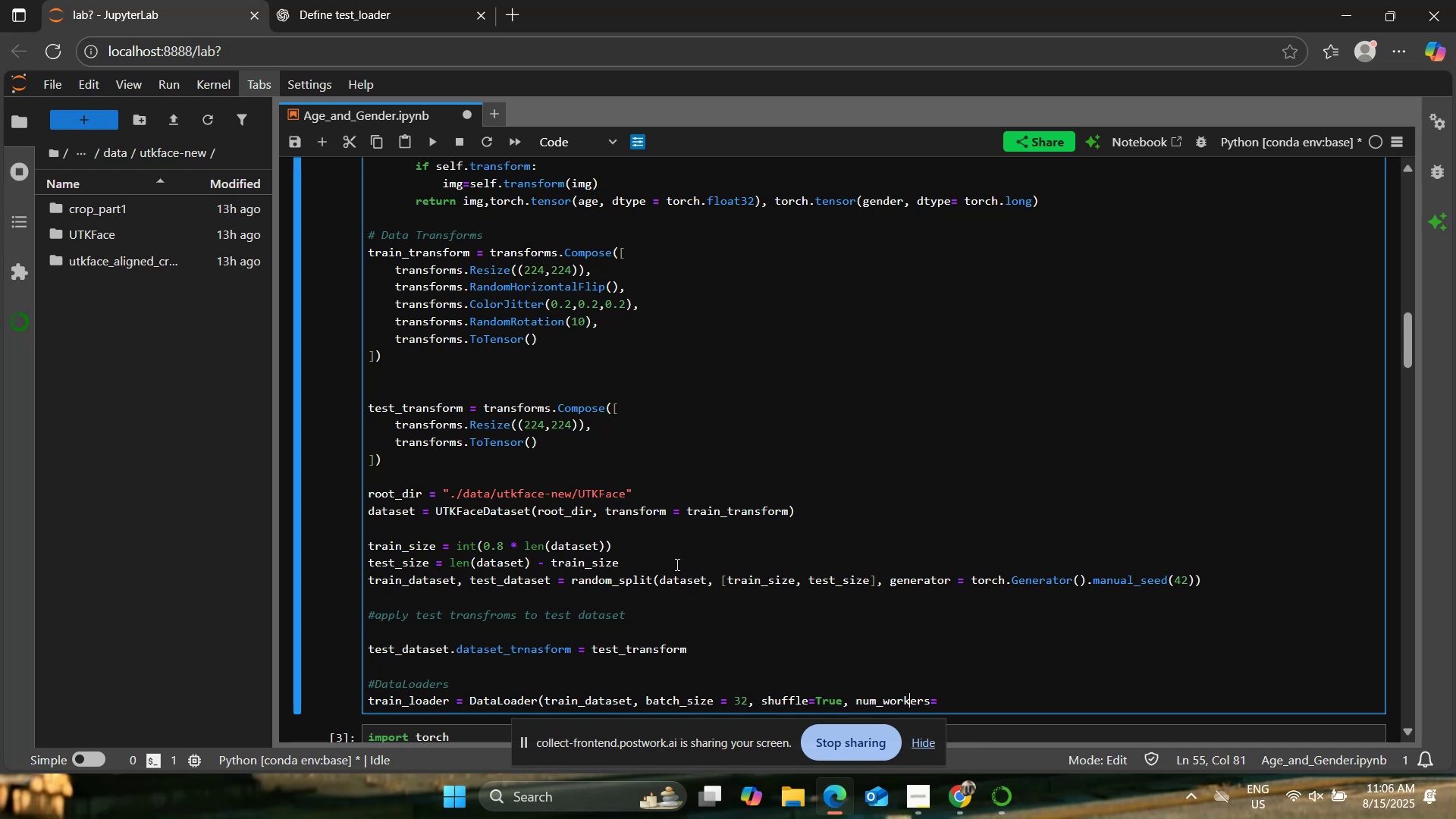 
key(ArrowRight)
 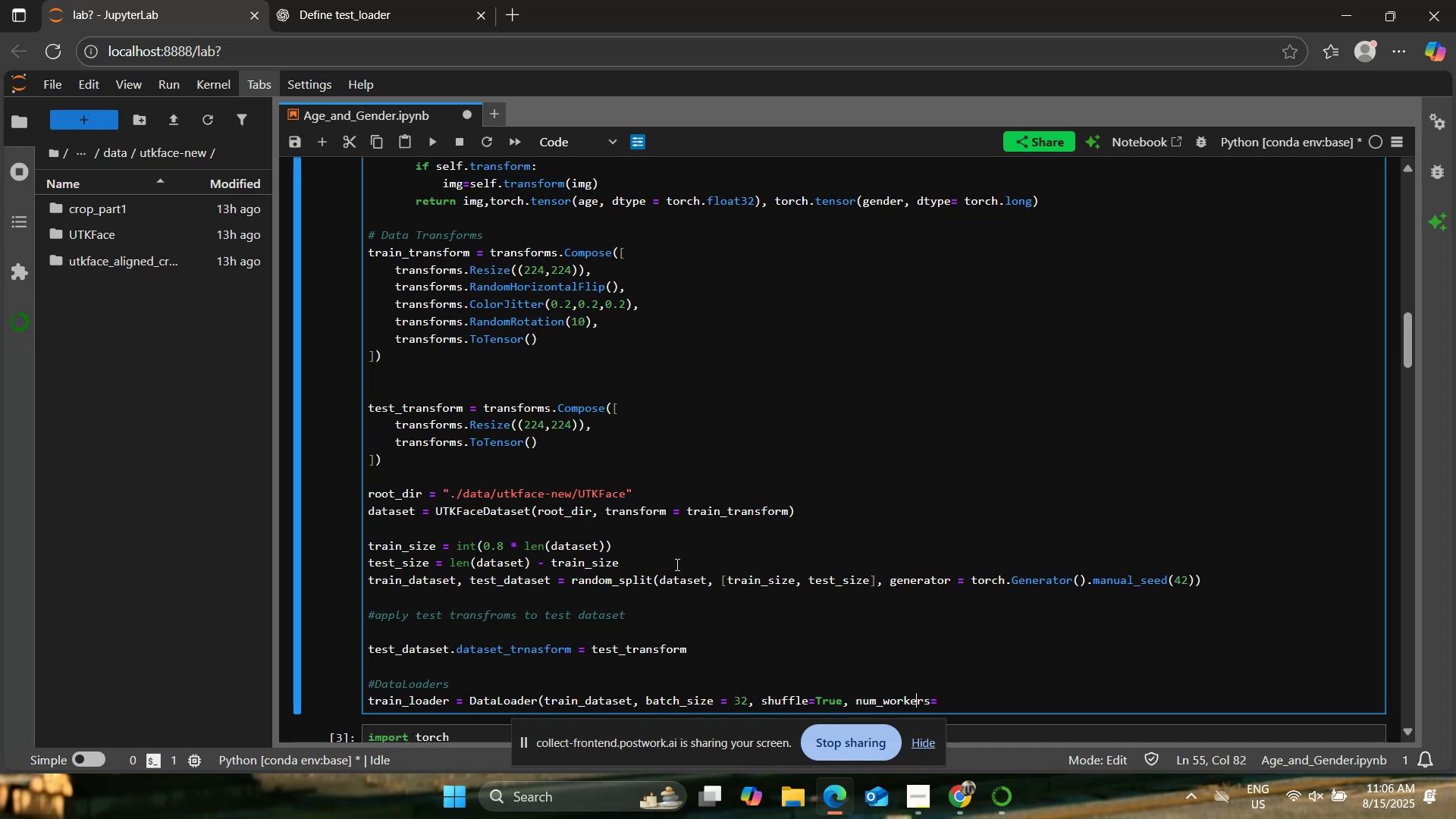 
key(ArrowRight)
 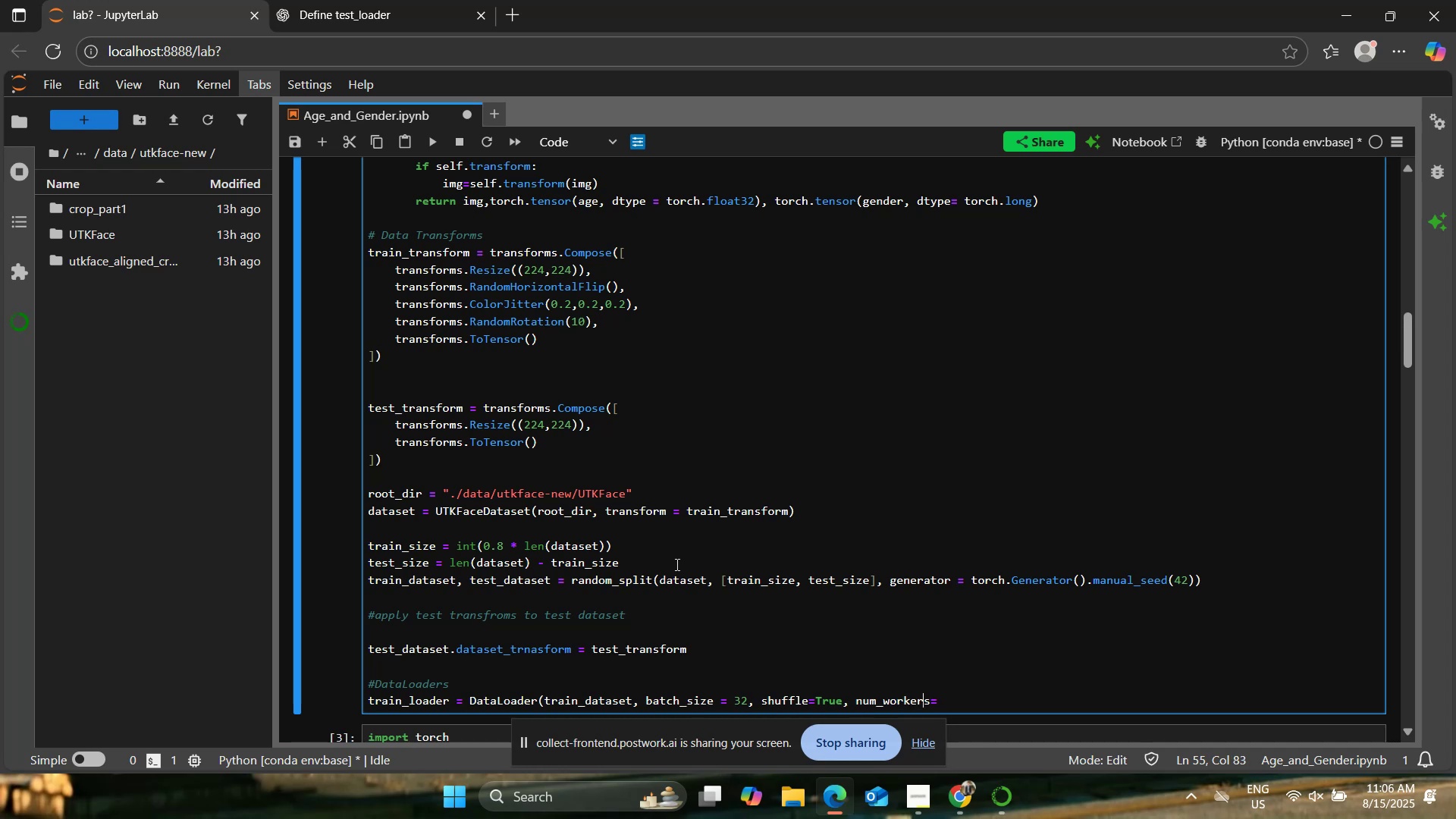 
key(ArrowRight)
 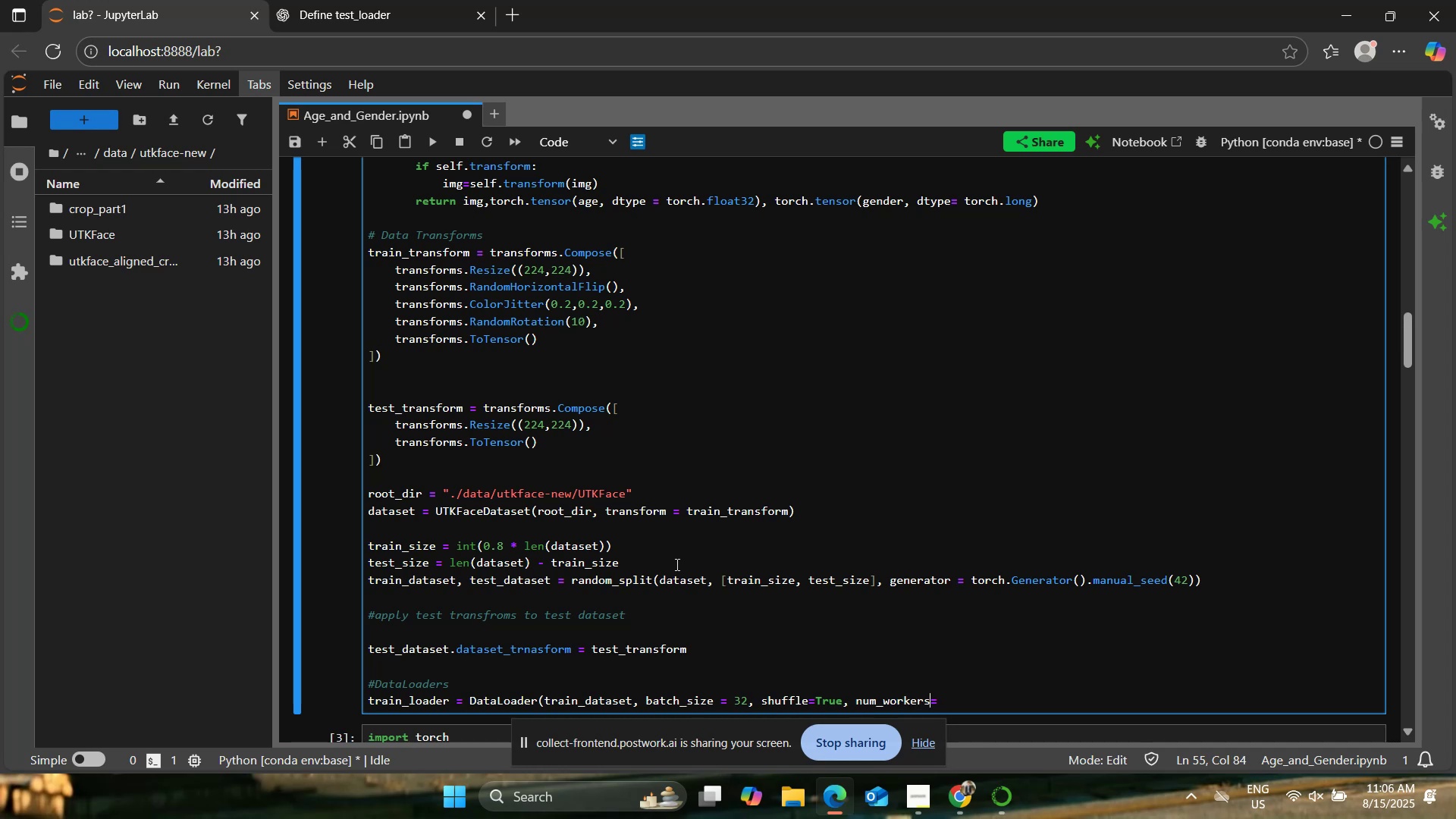 
key(ArrowRight)
 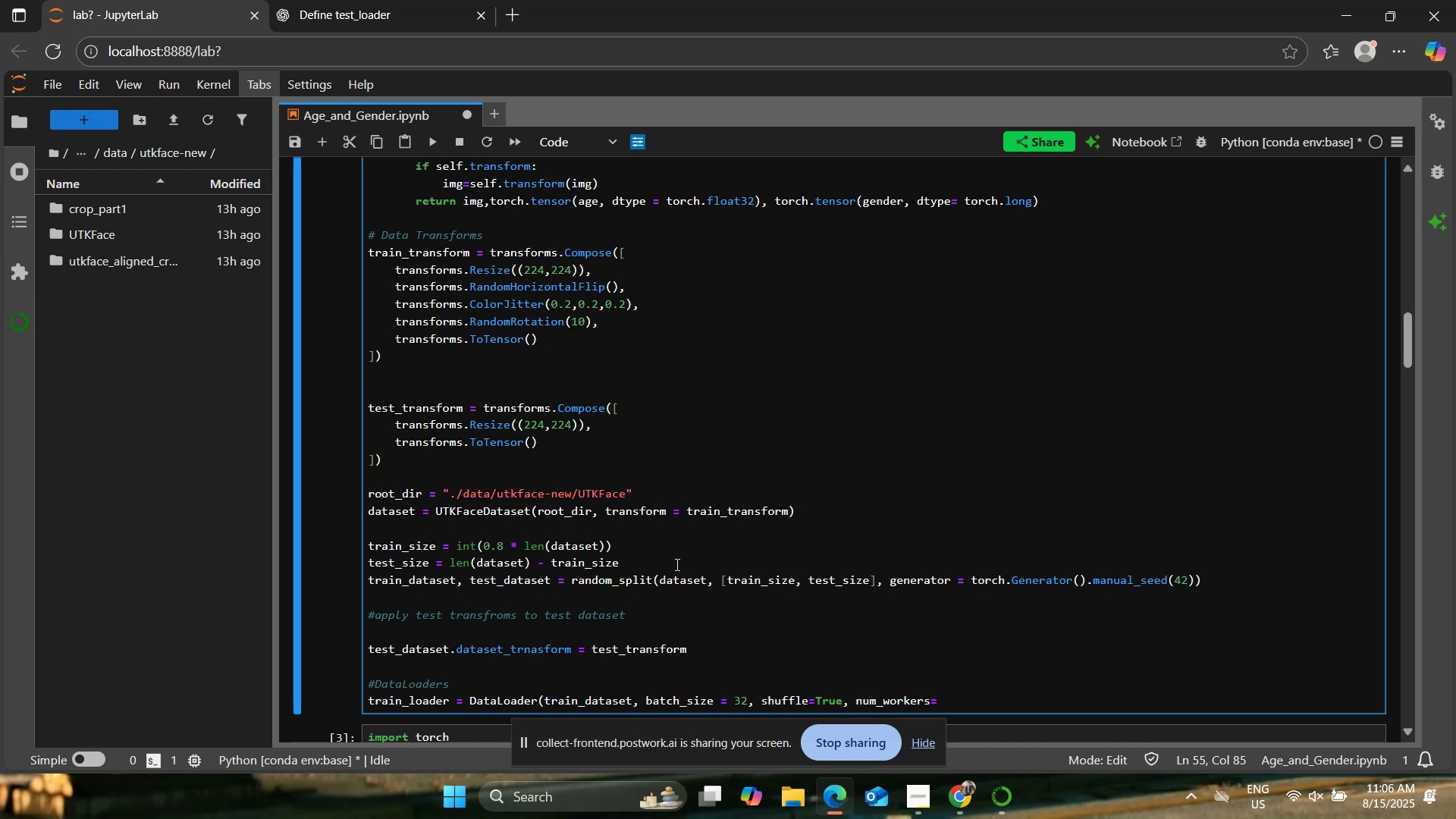 
type(2))
 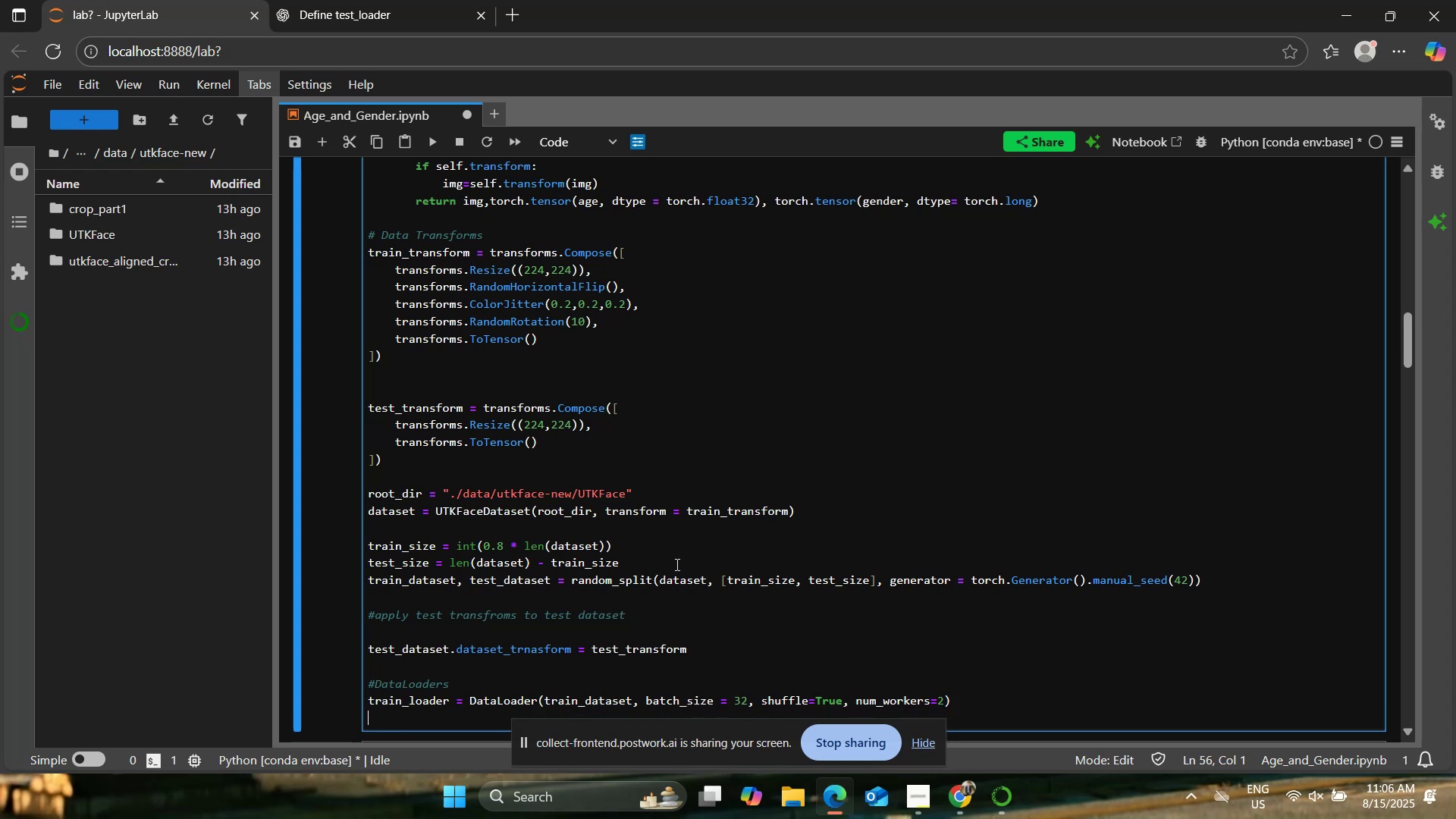 
 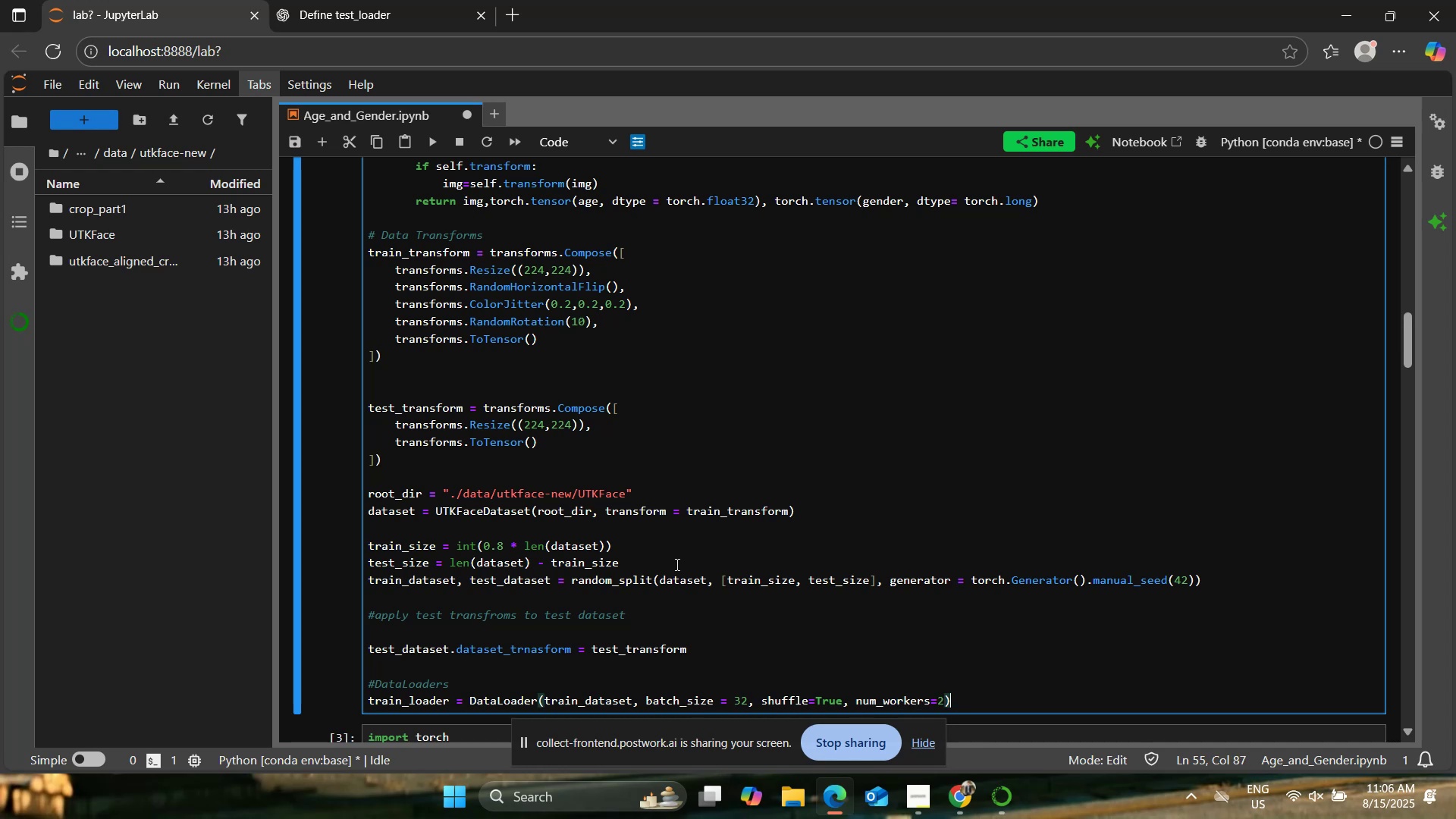 
key(Enter)
 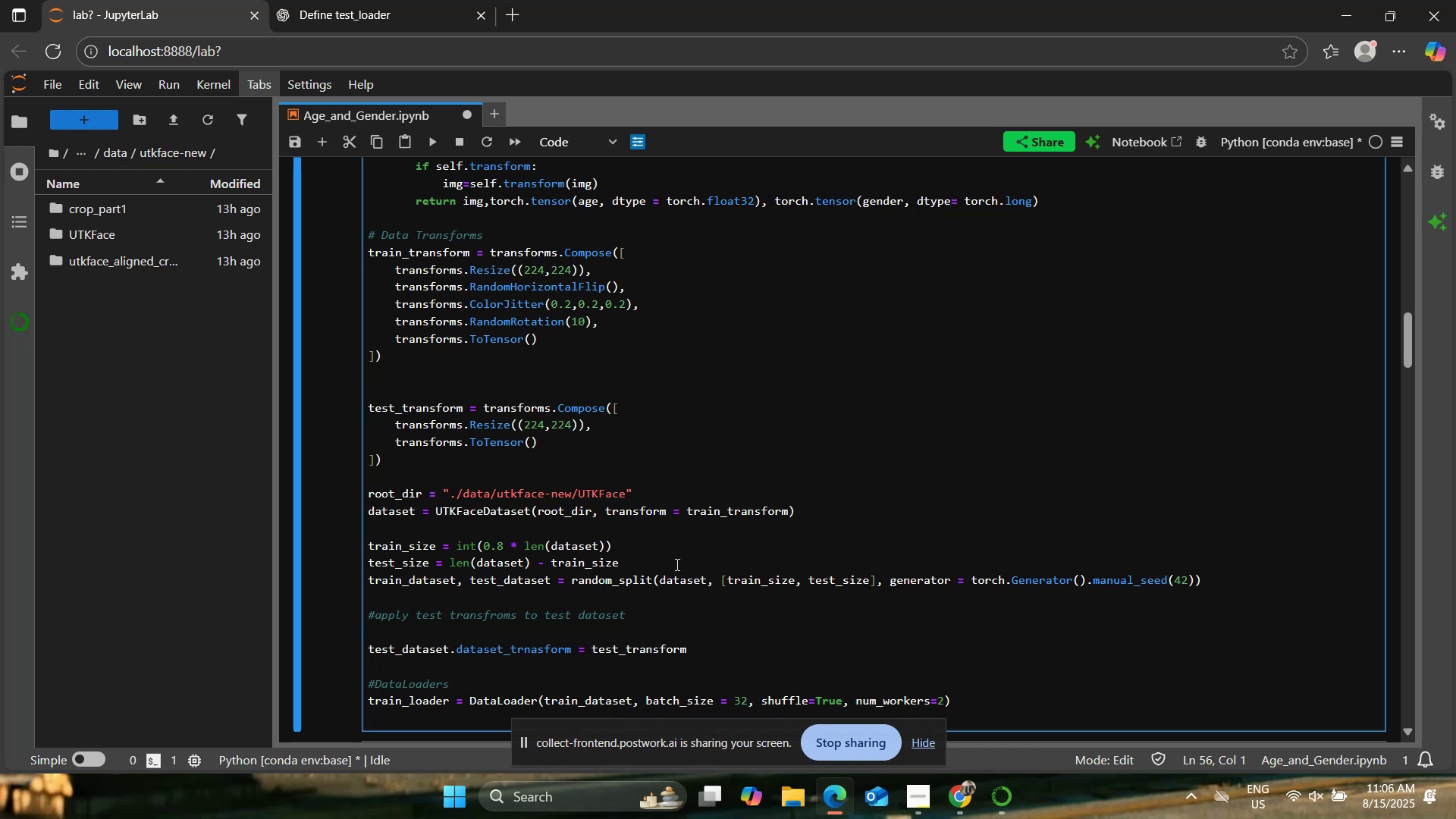 
wait(5.79)
 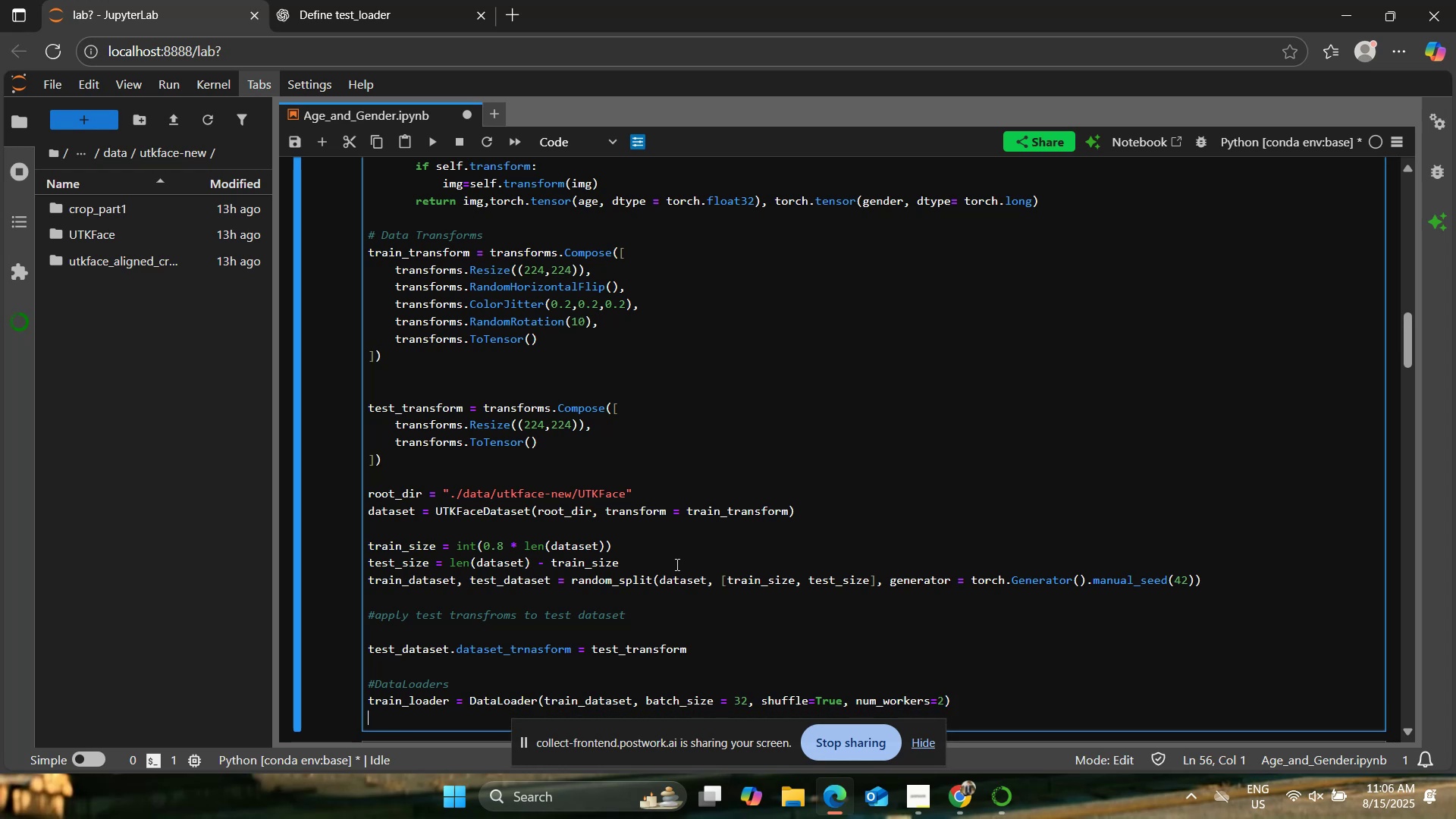 
type(test_;)
key(Backspace)
type(loader = DataLoader)
 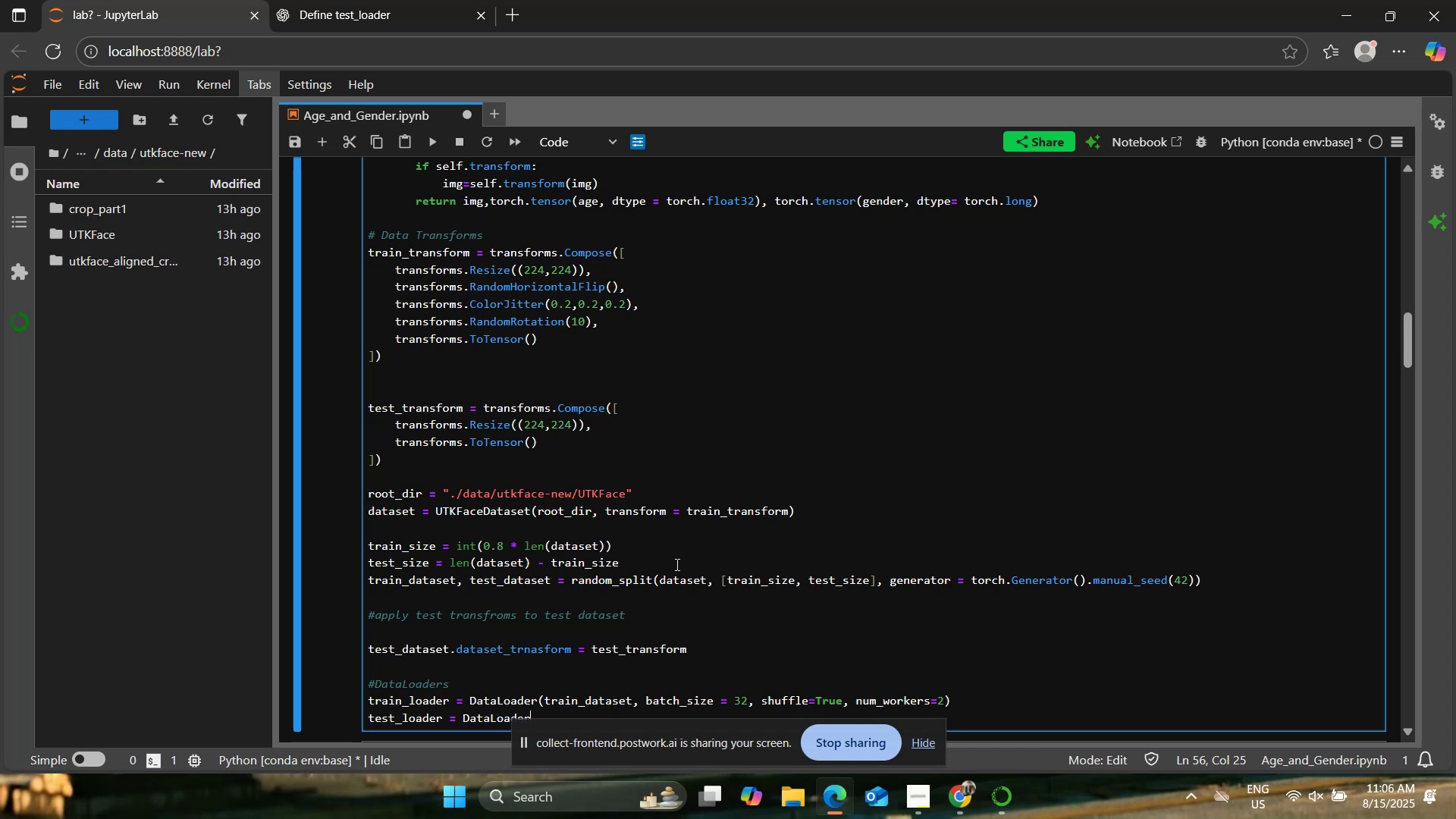 
scroll: coordinate [652, 541], scroll_direction: down, amount: 2.0
 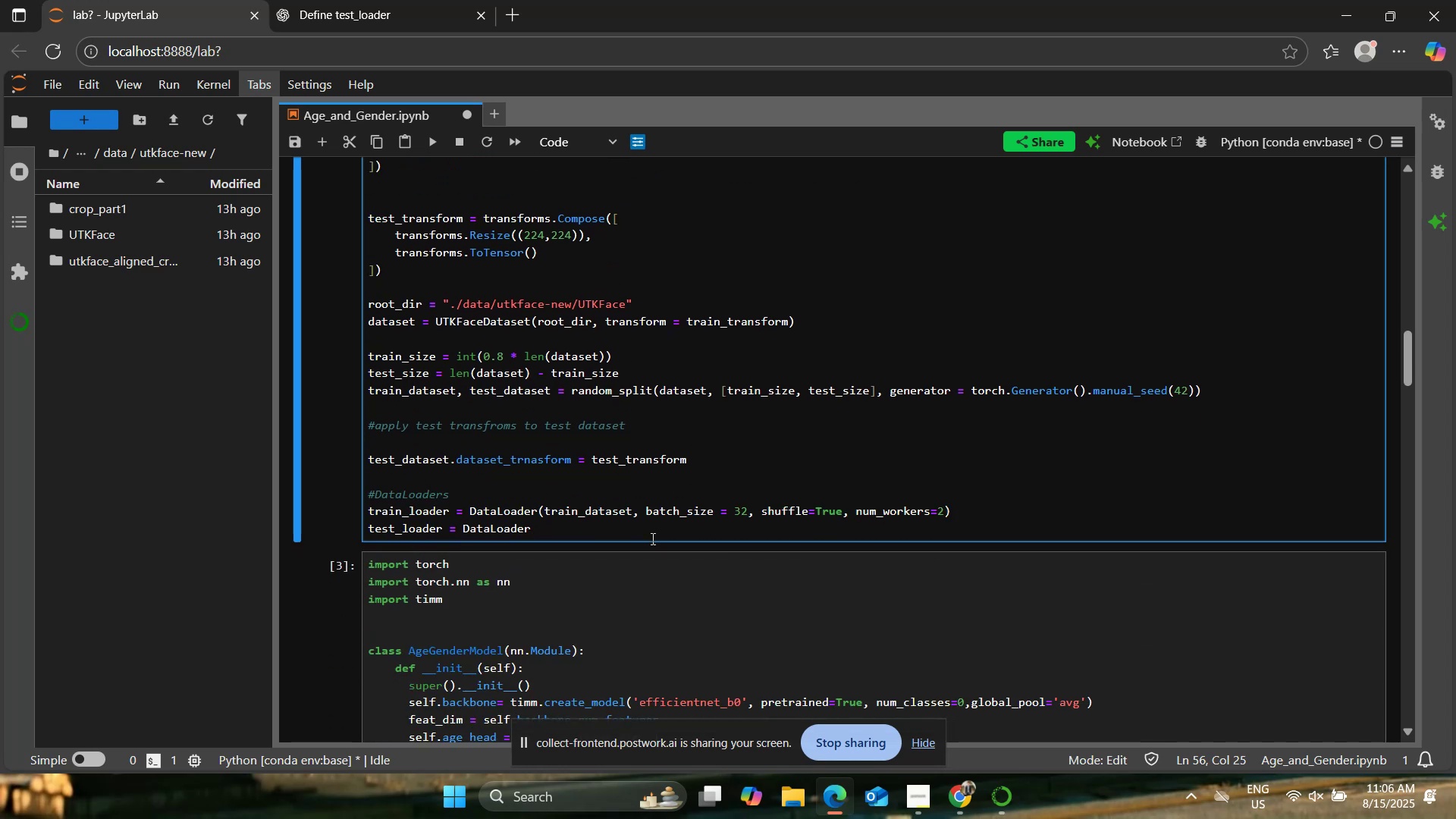 
type((test_dataset, batch_size = 32, s)
key(Backspace)
type(shuffle = True)
key(Backspace)
key(Backspace)
key(Backspace)
key(Backspace)
type(False, num_wok)
key(Backspace)
type(rkers)
 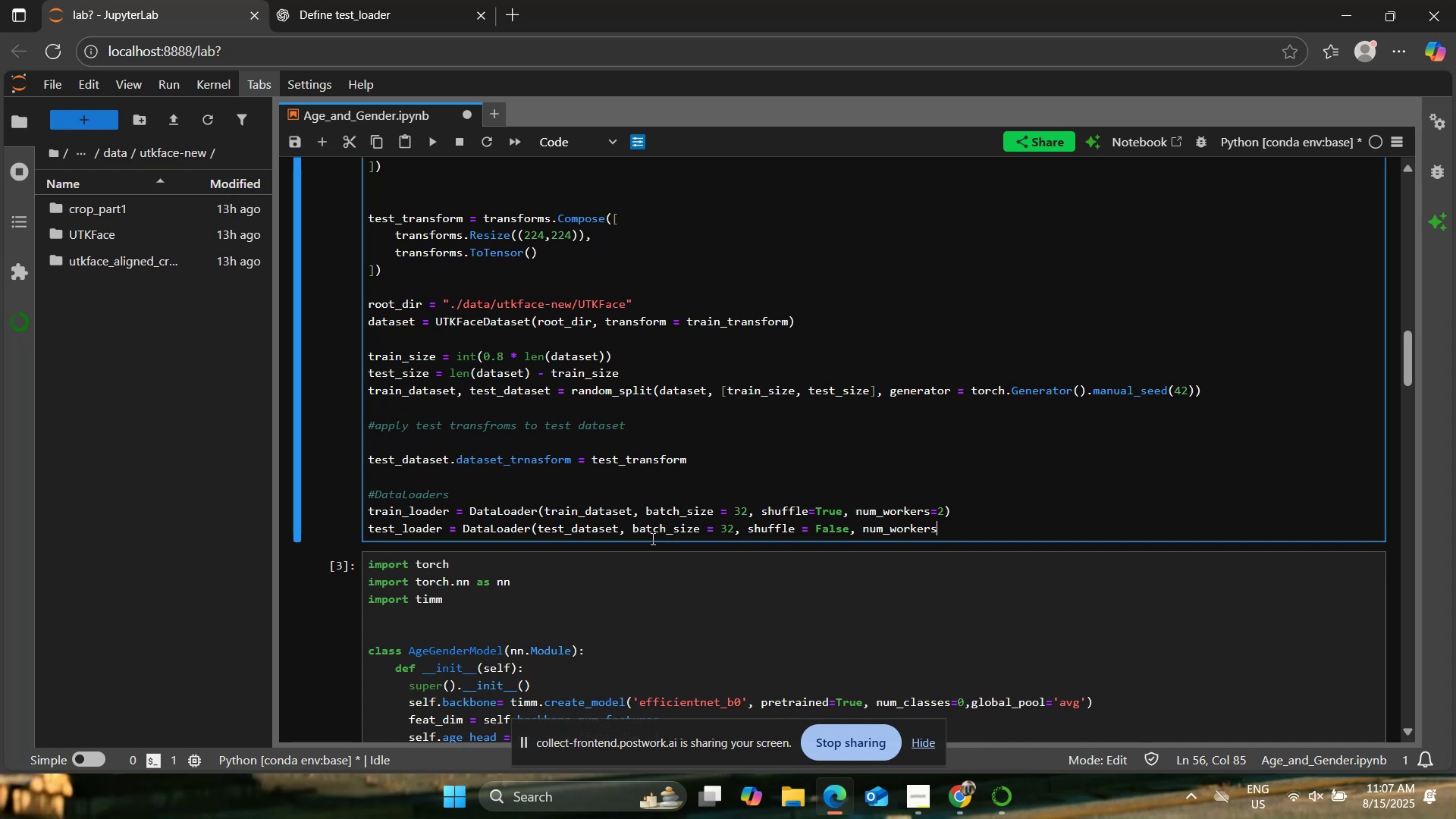 
wait(11.93)
 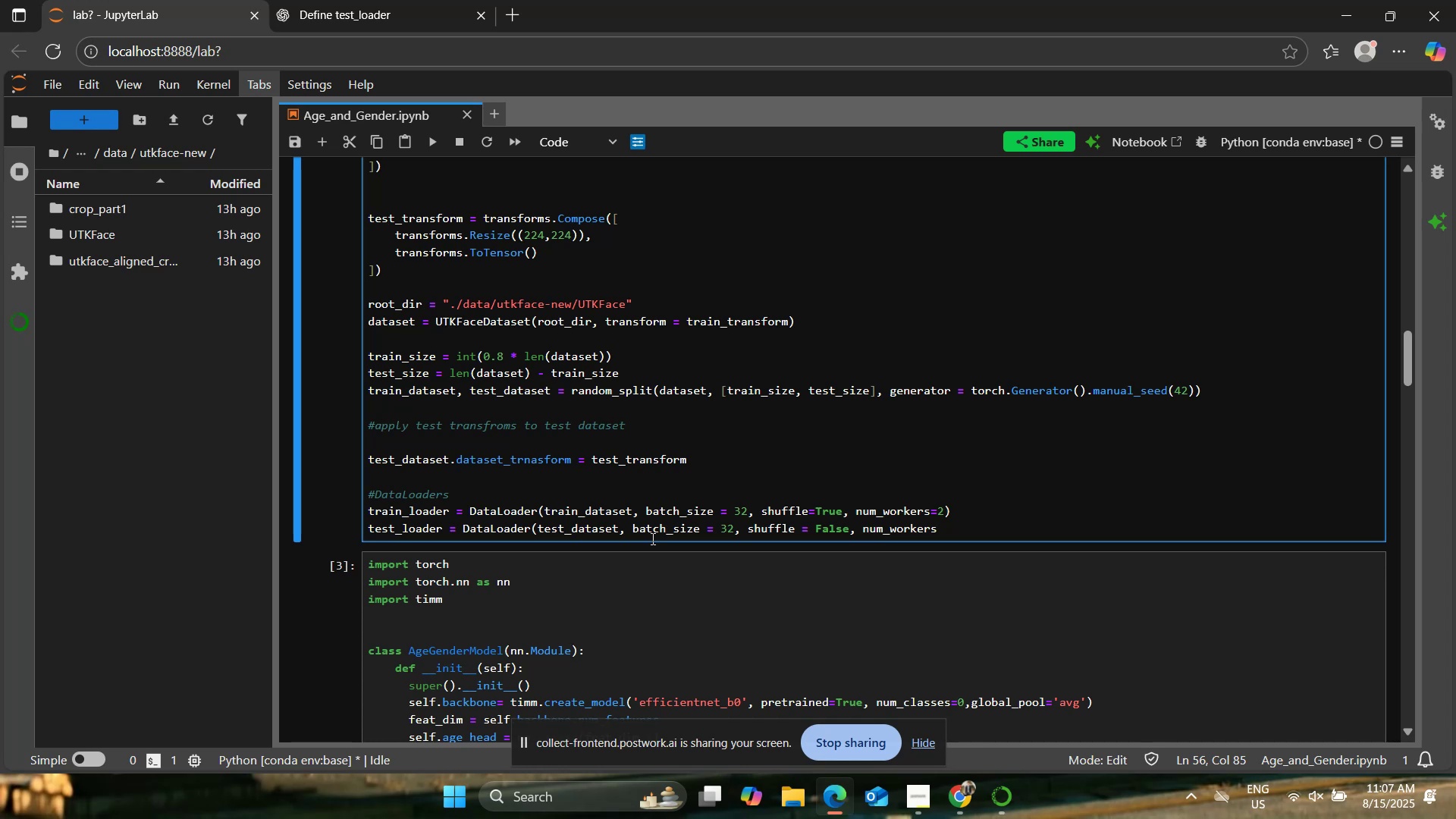 
type(=0))
 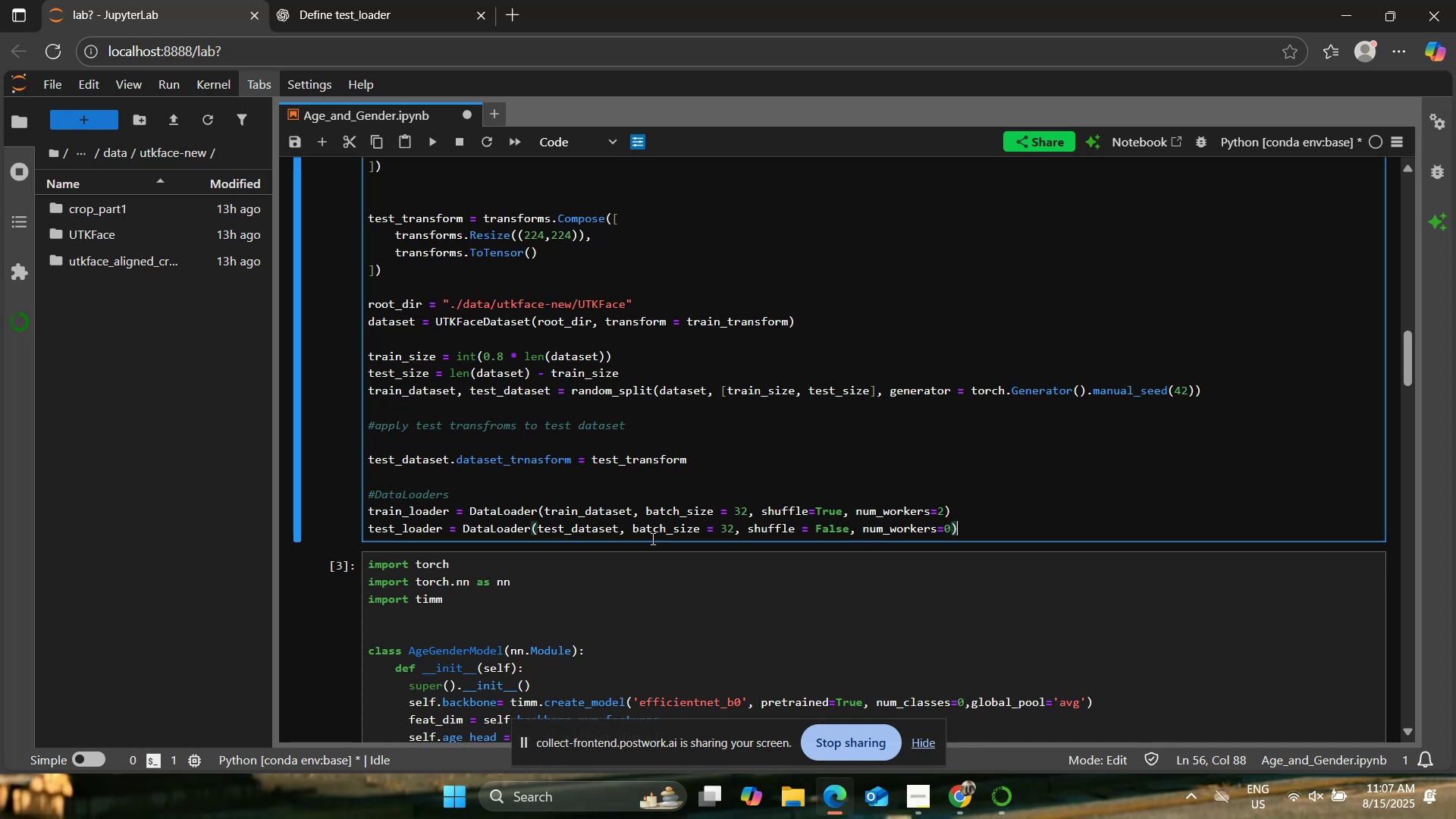 
key(ArrowUp)
 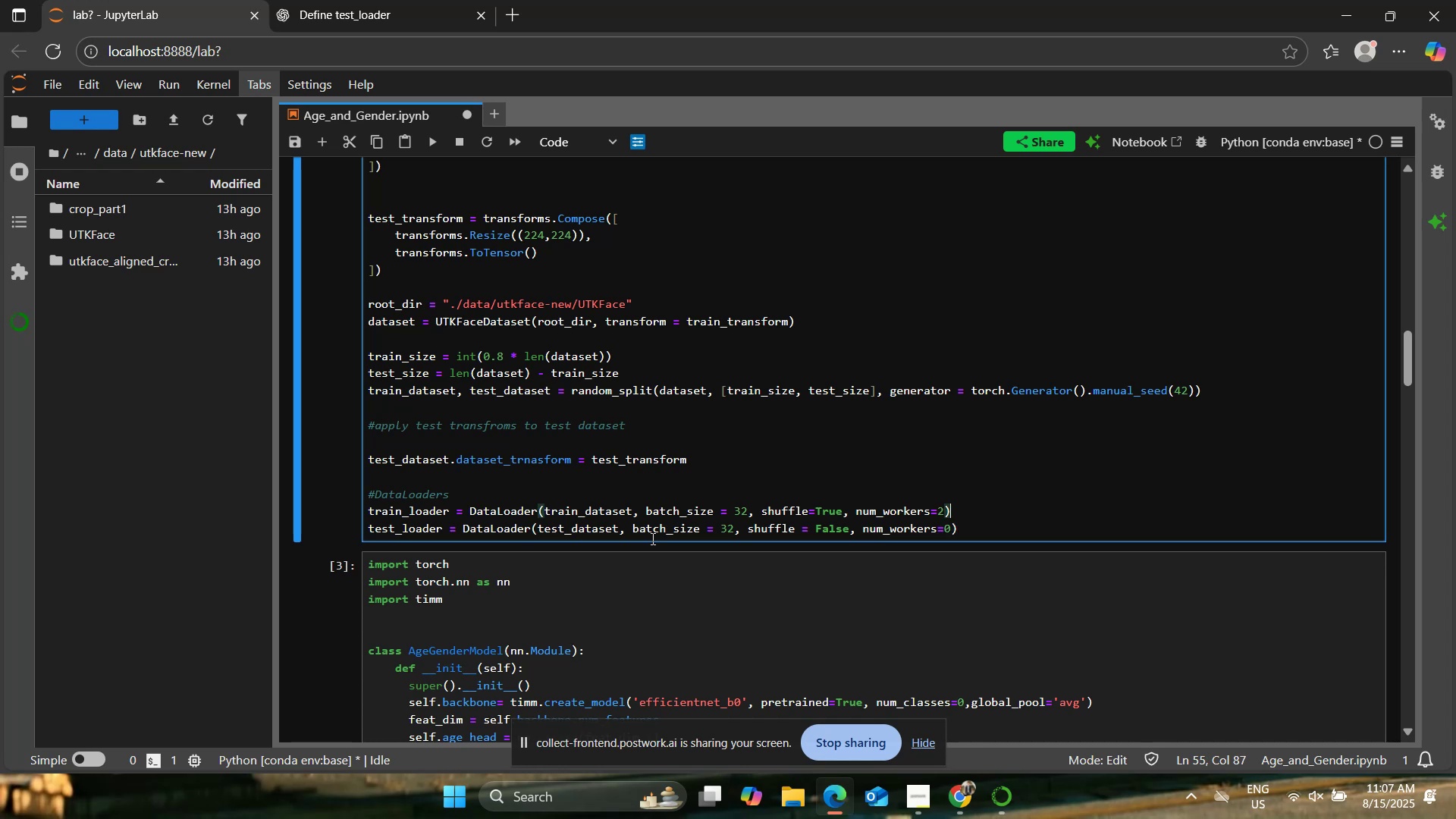 
key(ArrowLeft)
 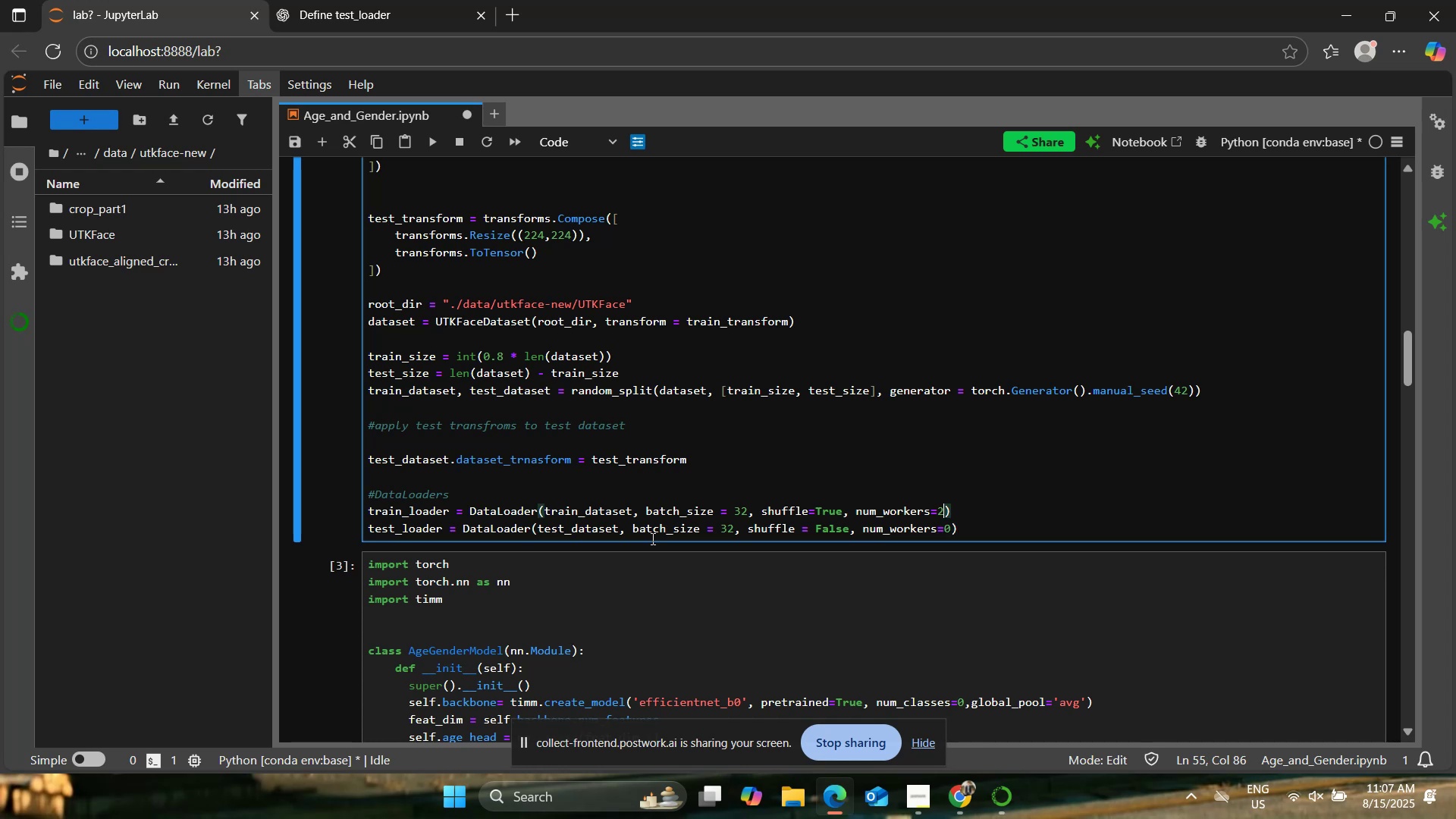 
key(Backspace)
 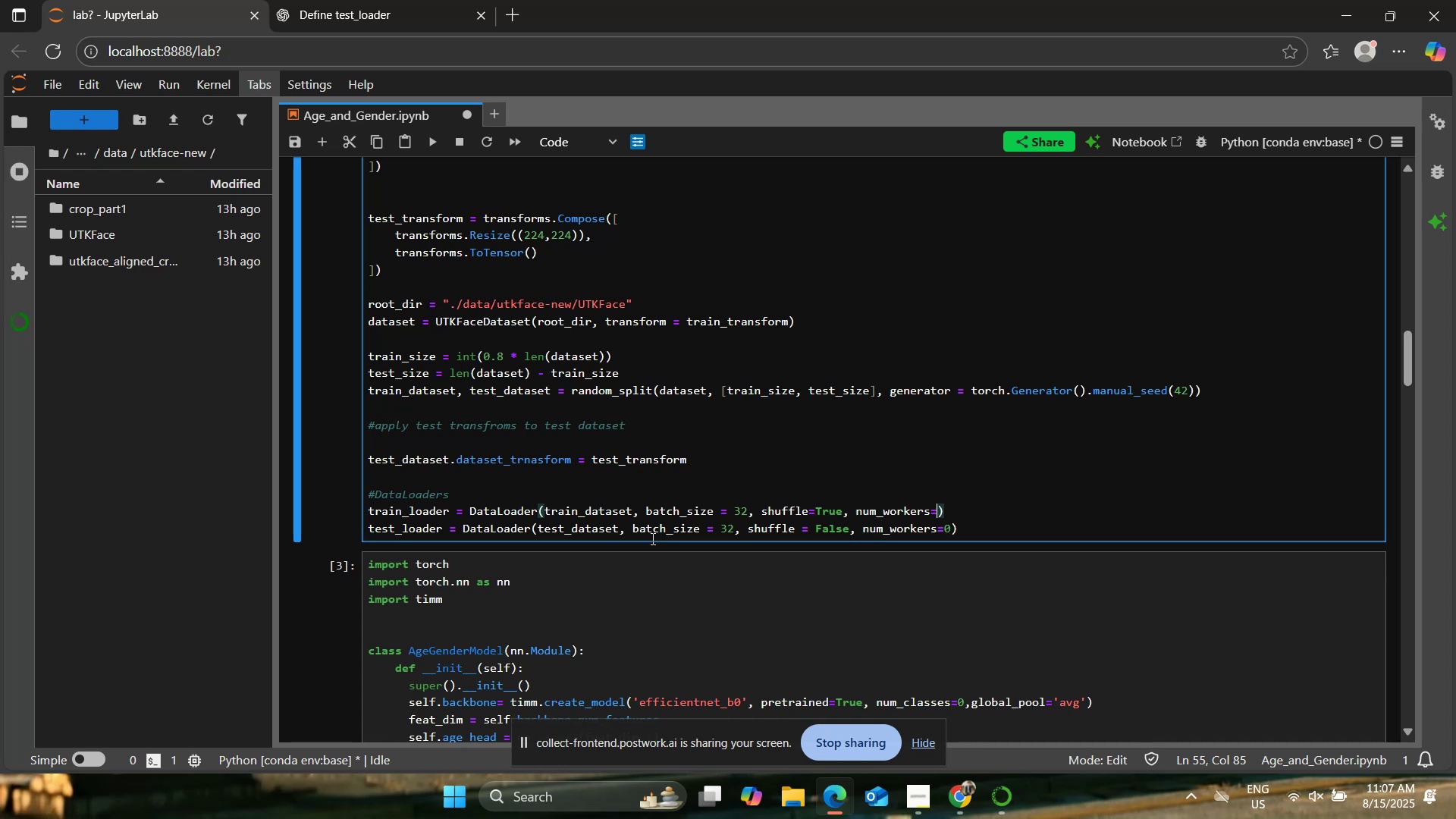 
key(0)
 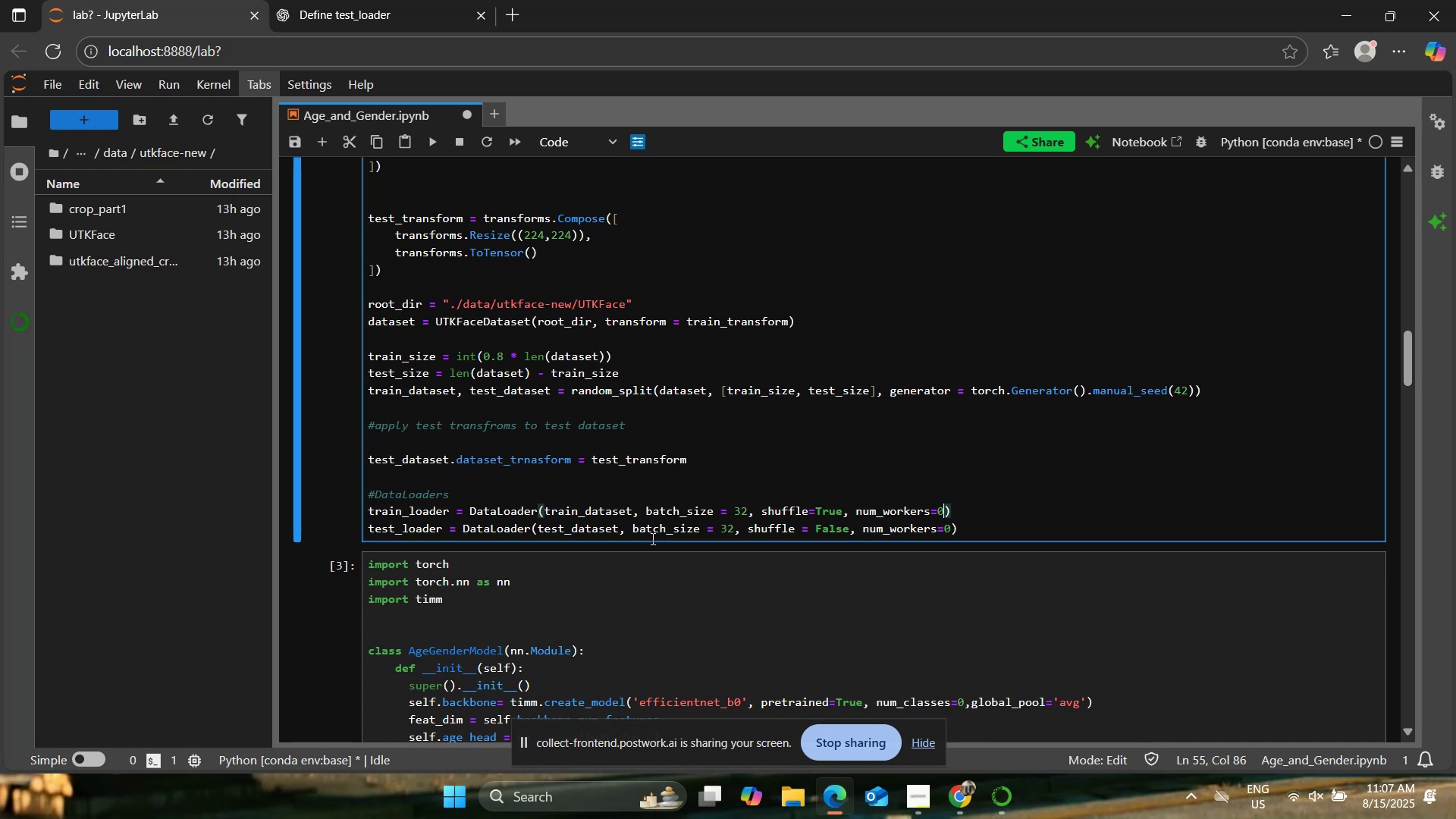 
key(ArrowDown)
 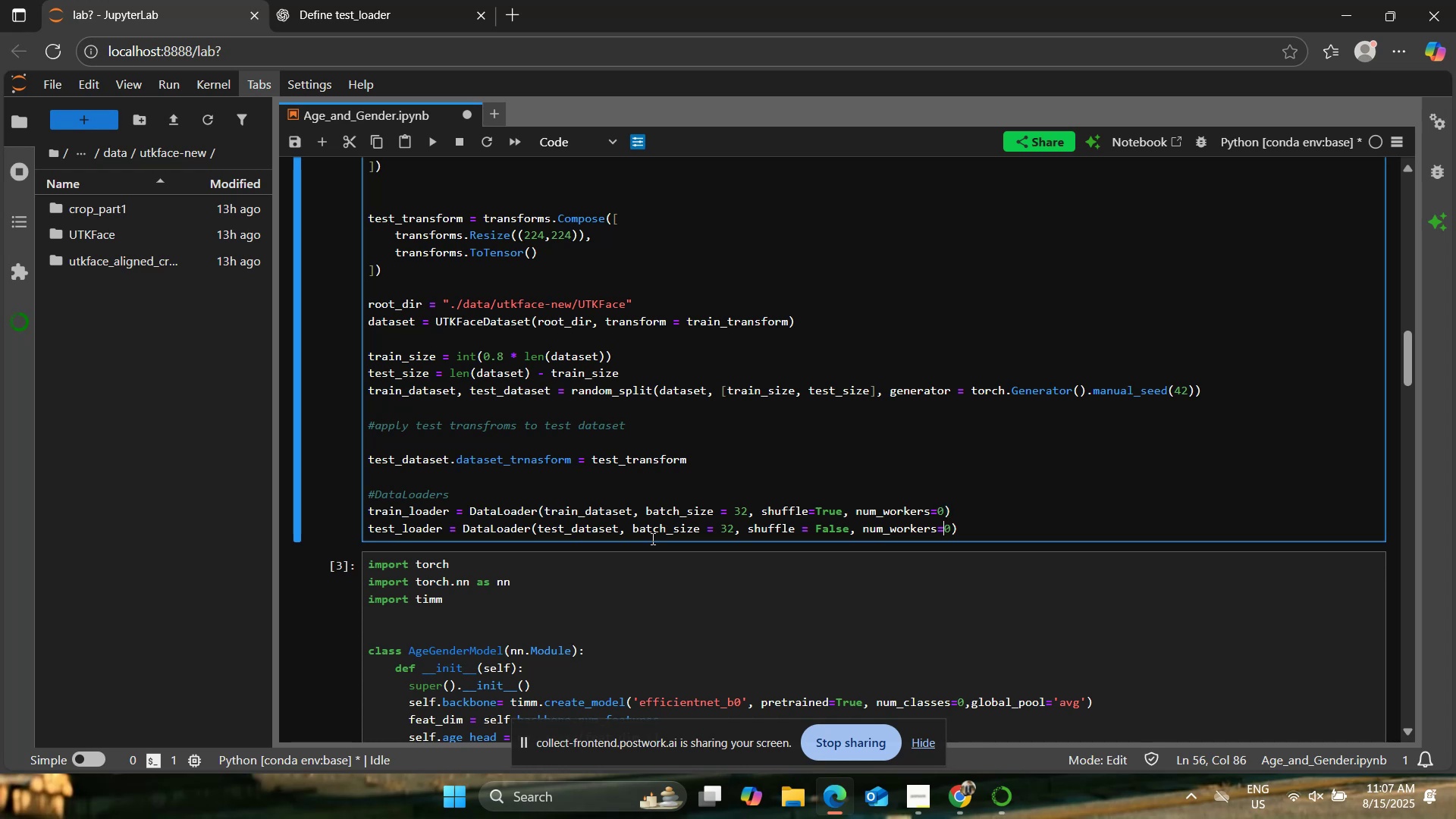 
key(ArrowRight)
 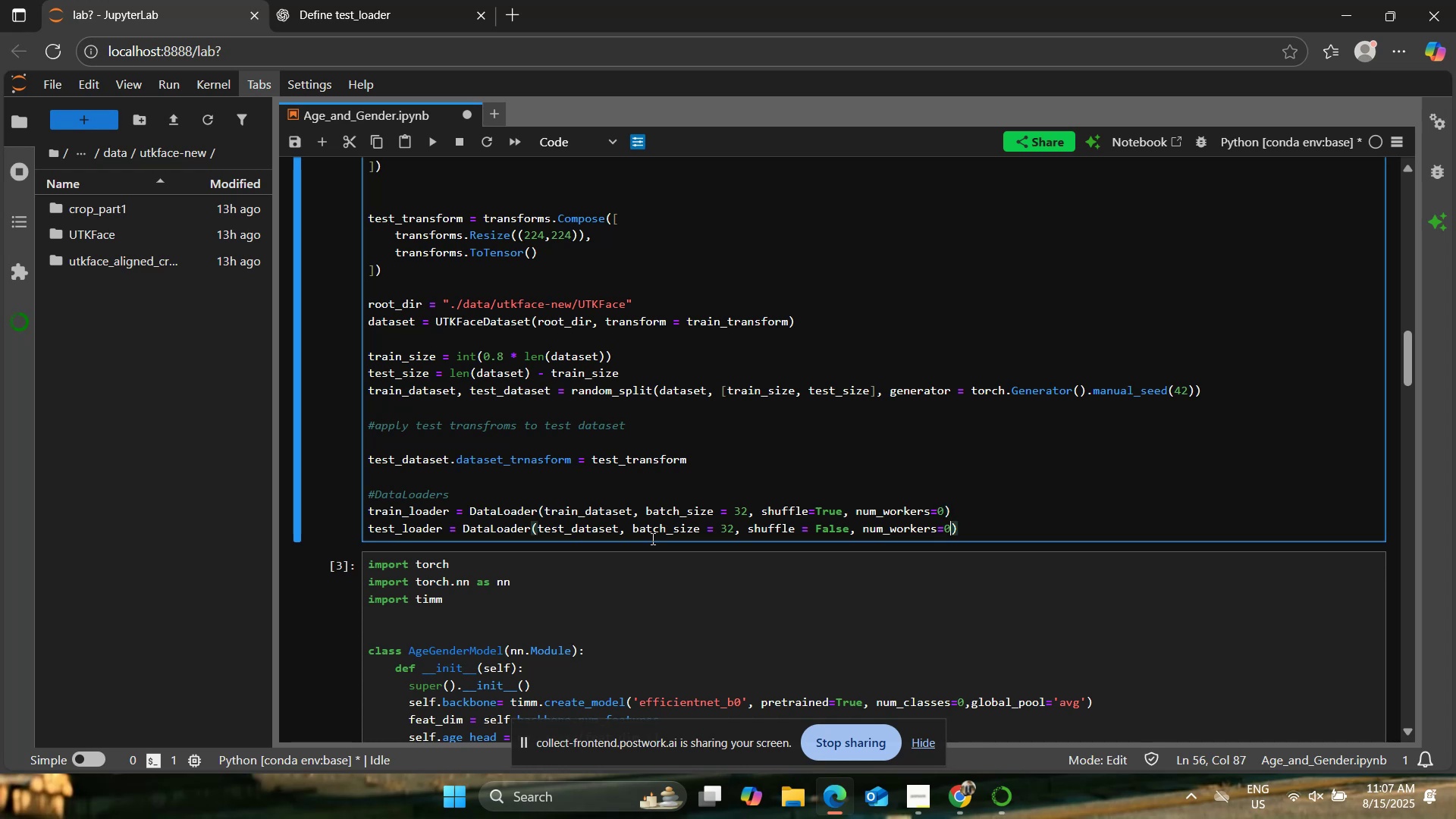 
key(ArrowRight)
 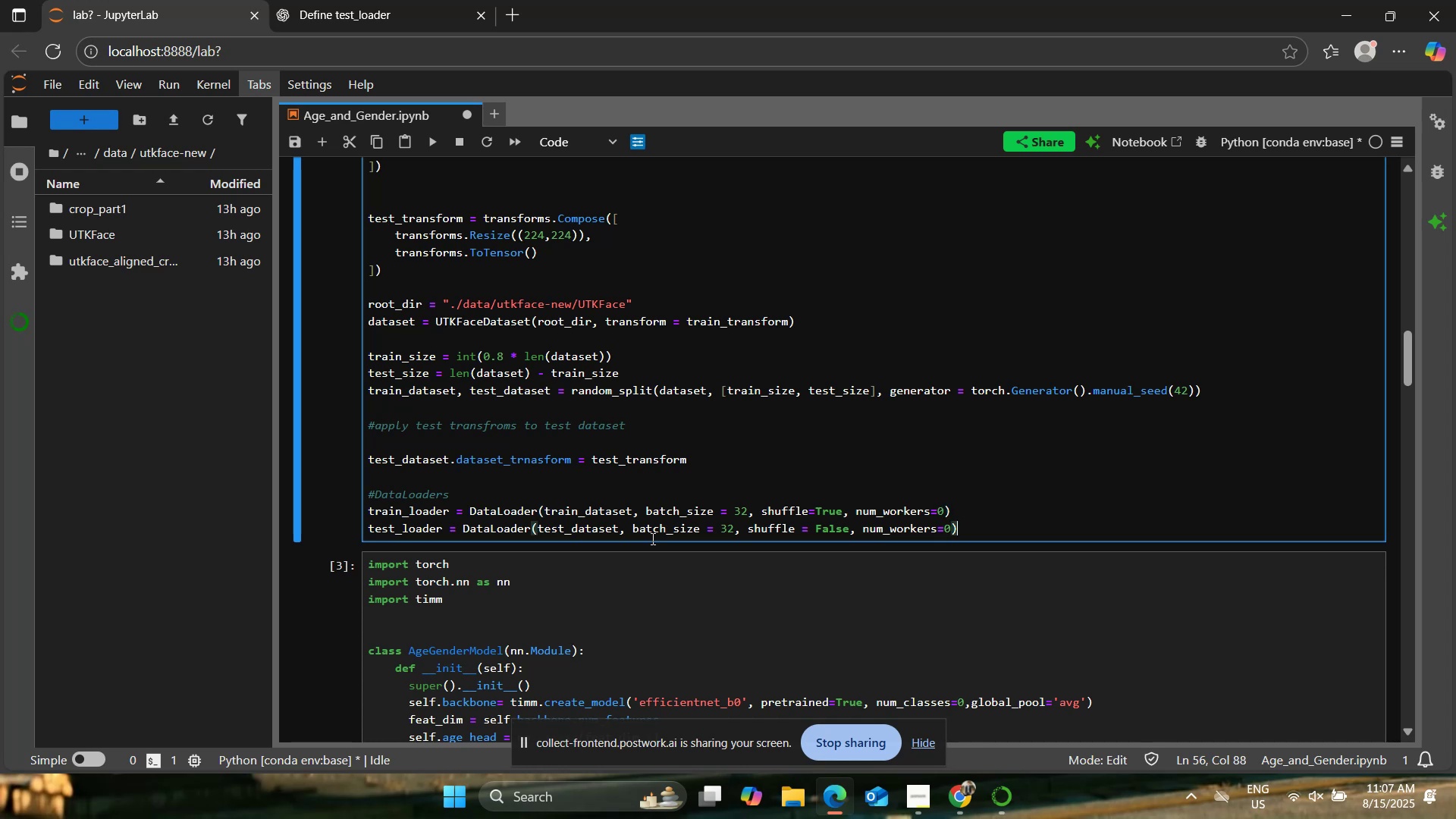 
key(Enter)
 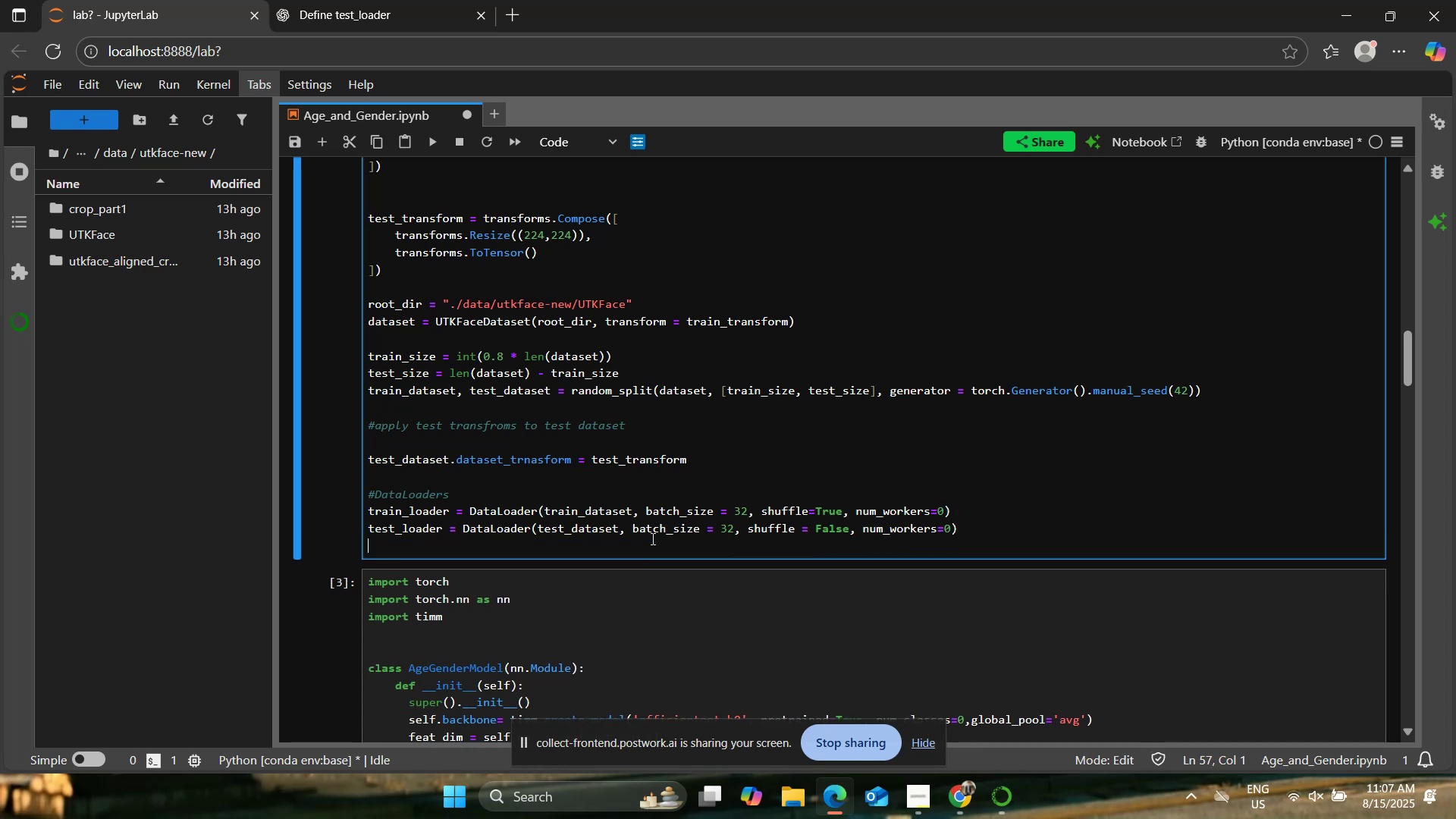 
key(Enter)
 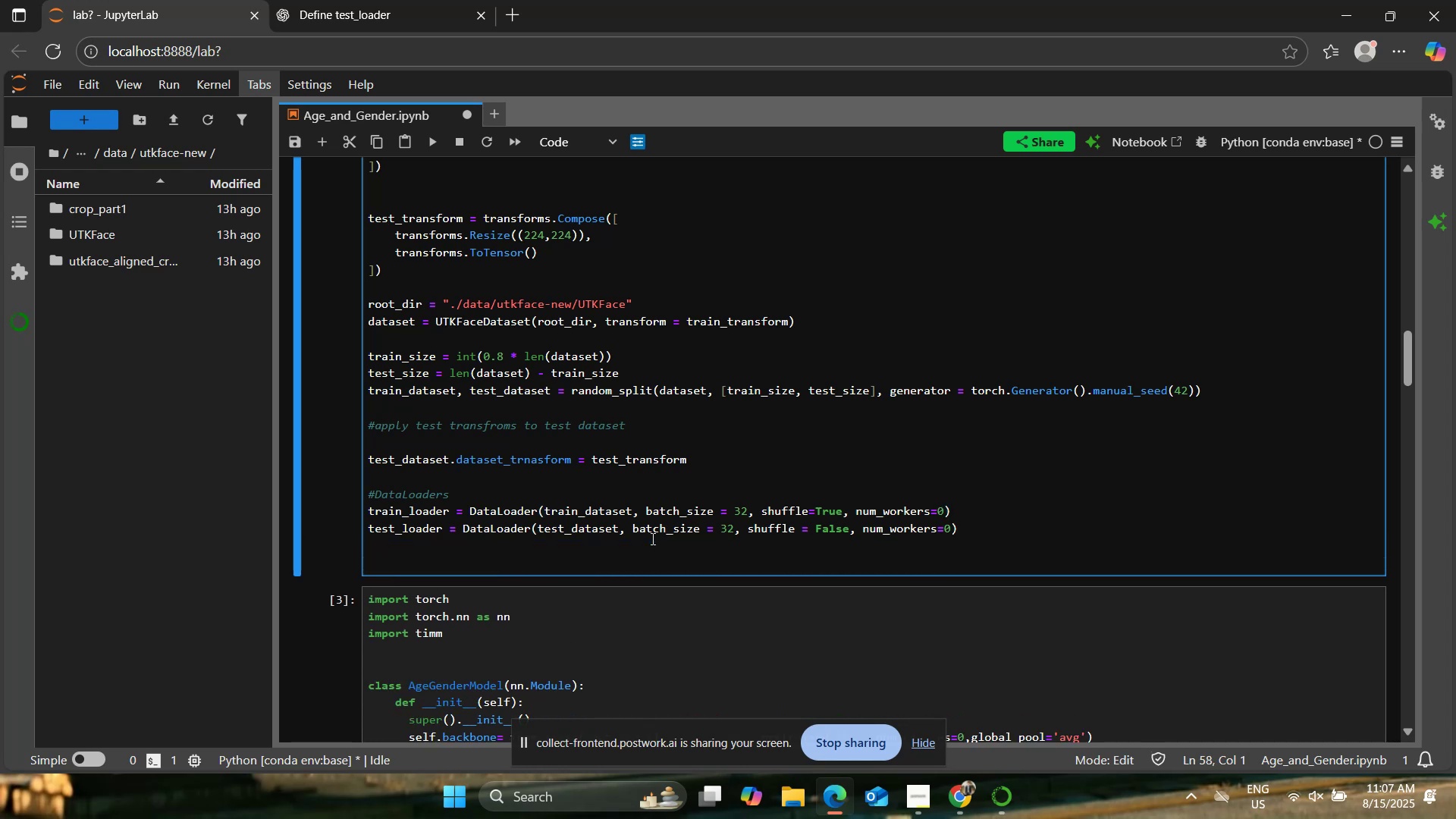 
type(print(g)
key(Backspace)
type(f:)
key(Backspace)
type("Loaded {len(train_dataset)} train/)
key(Backspace)
type( / {len(test_dataset){)
key(Backspace)
type(} test samples.:)
key(Backspace)
type("))
 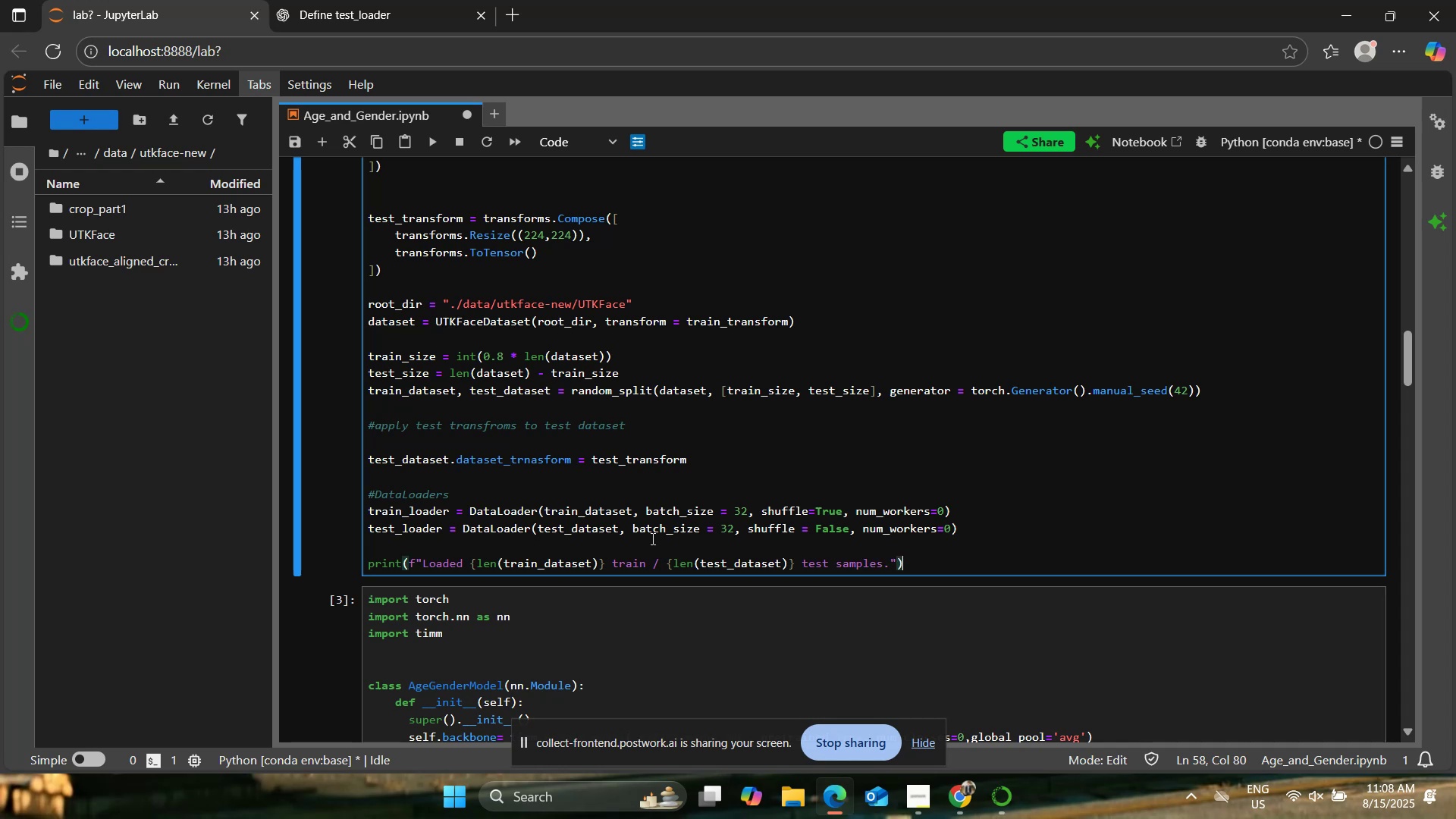 
left_click([855, 444])
 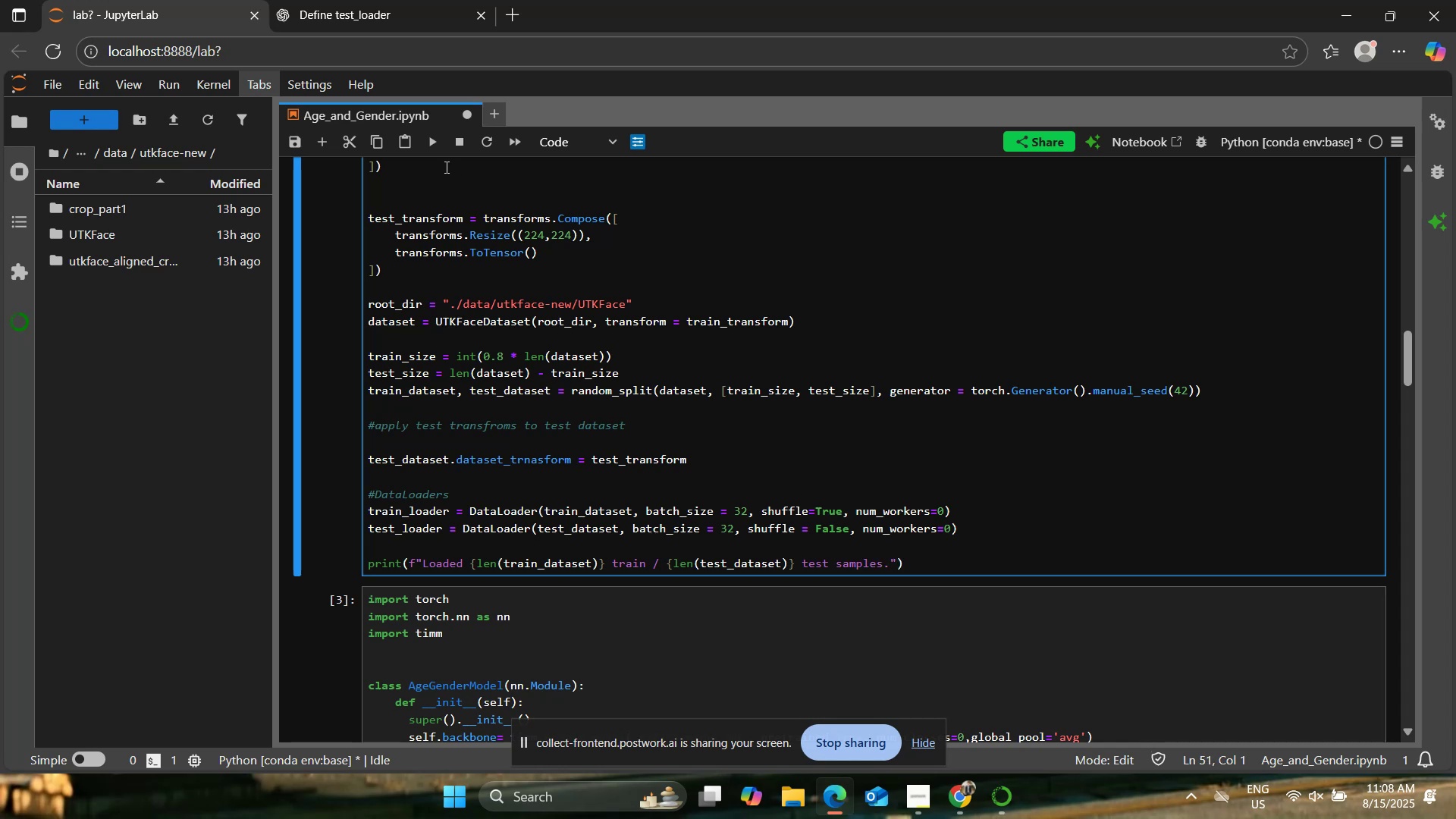 
left_click([426, 143])
 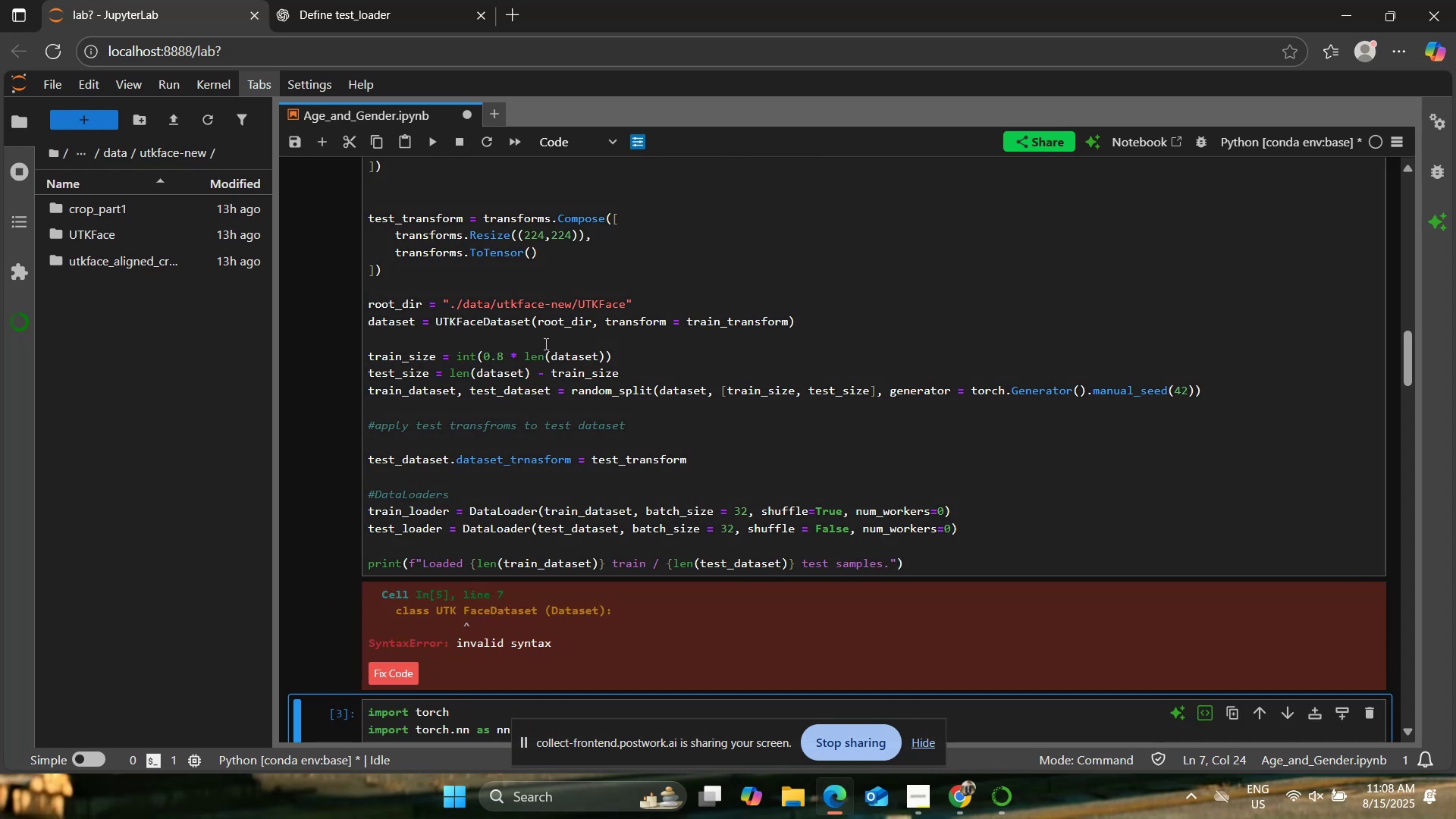 
scroll: coordinate [549, 449], scroll_direction: up, amount: 6.0
 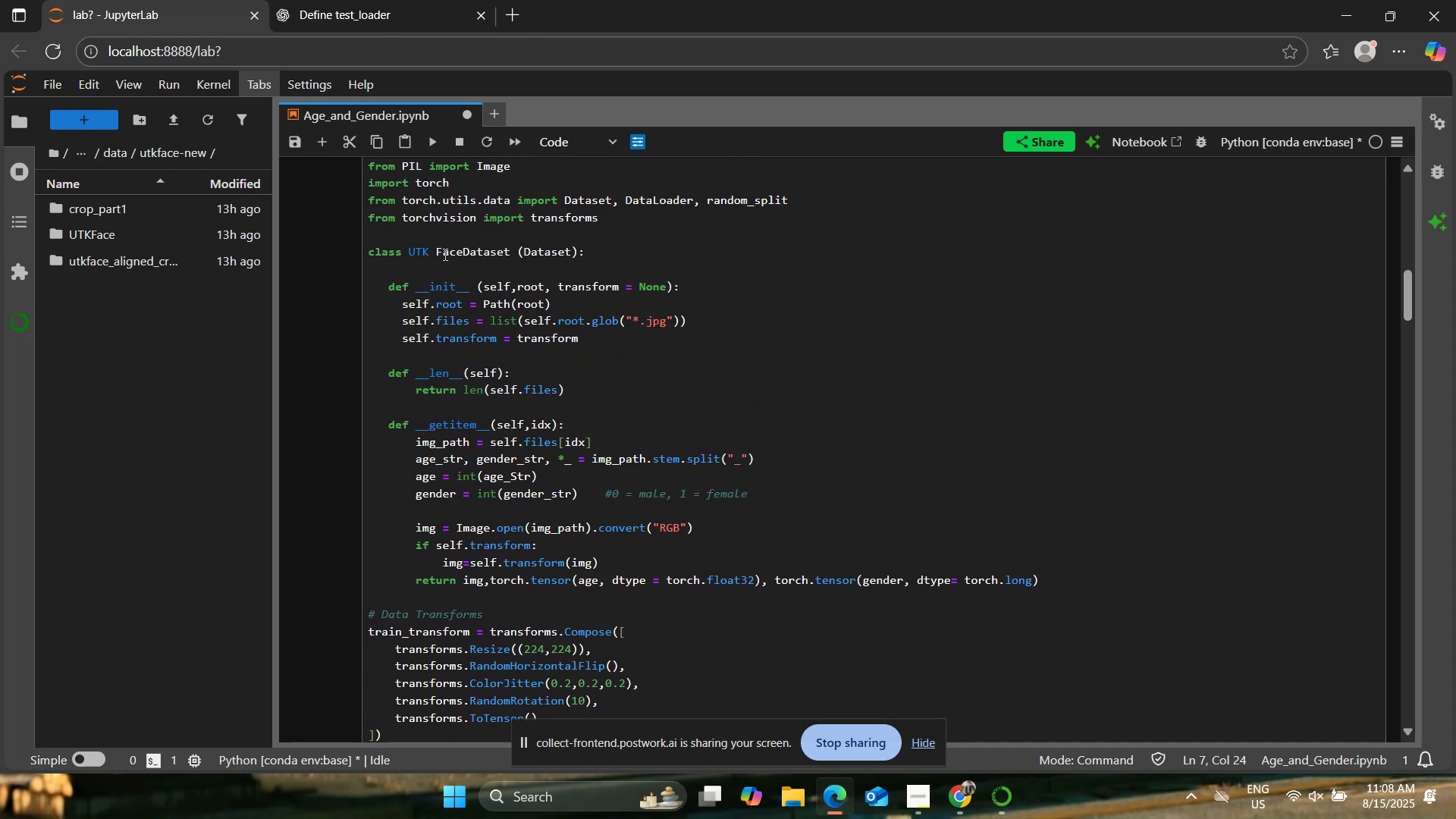 
left_click([436, 249])
 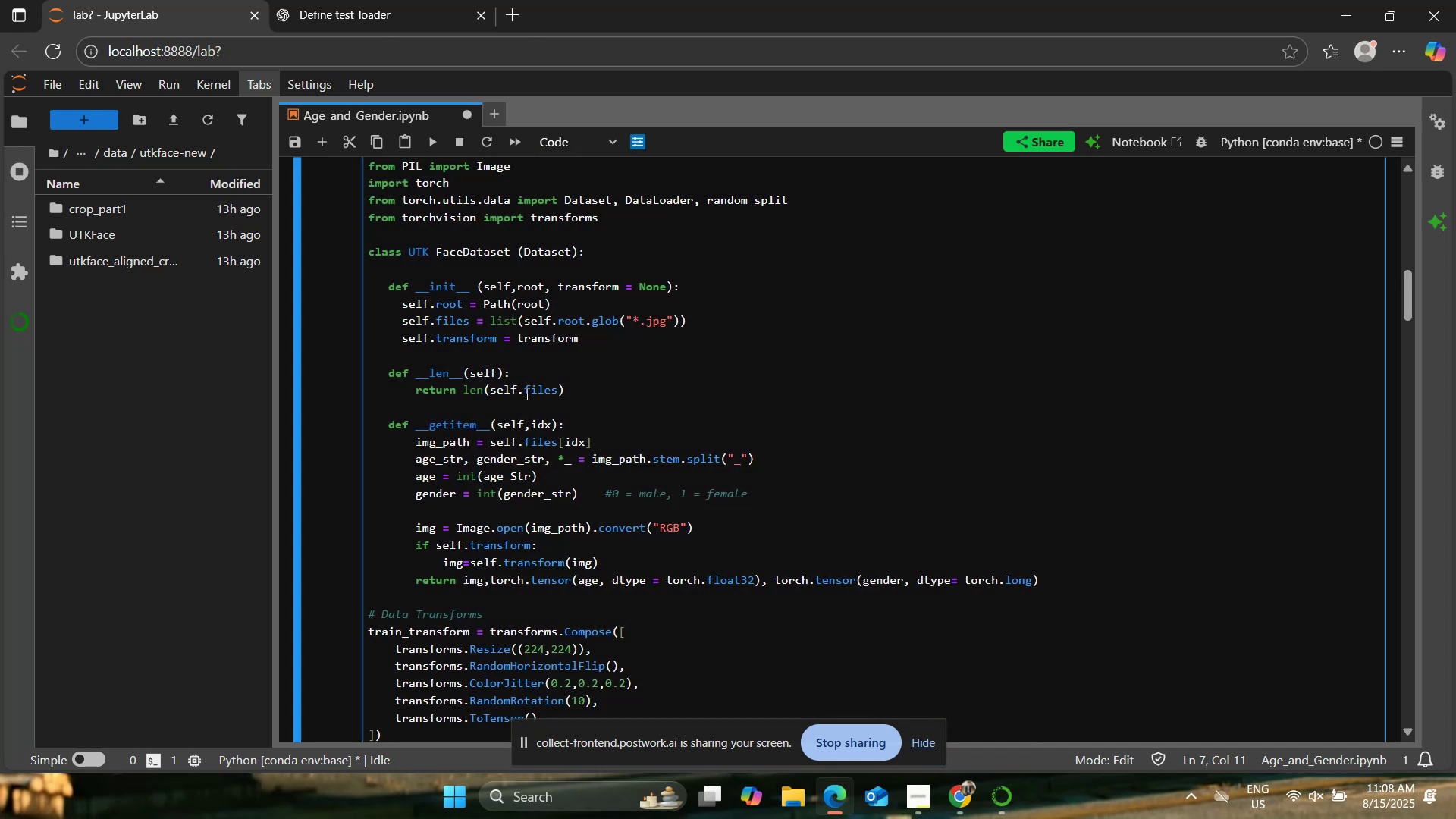 
key(Backspace)
 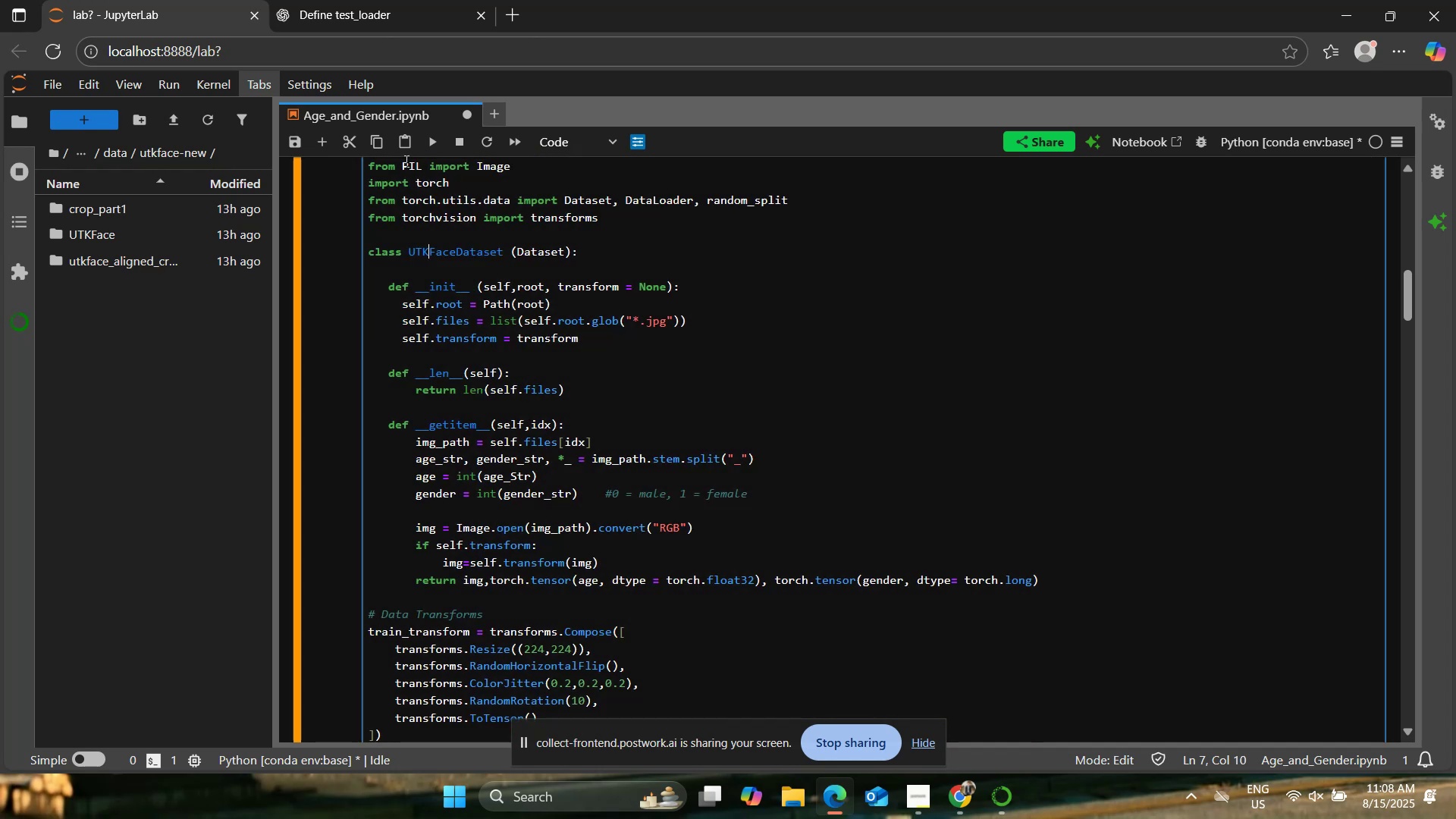 
left_click([435, 143])
 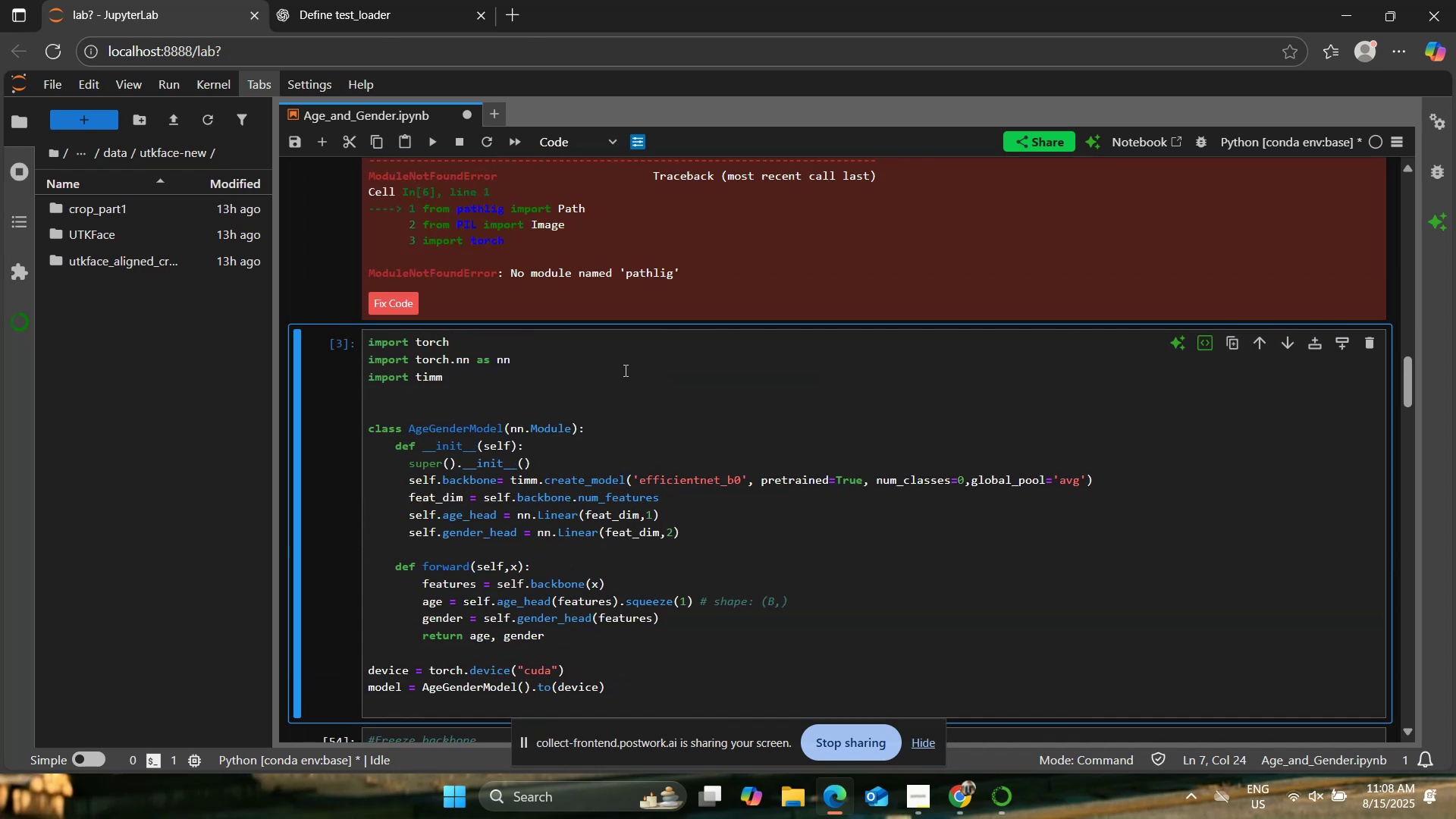 
scroll: coordinate [642, 403], scroll_direction: up, amount: 6.0
 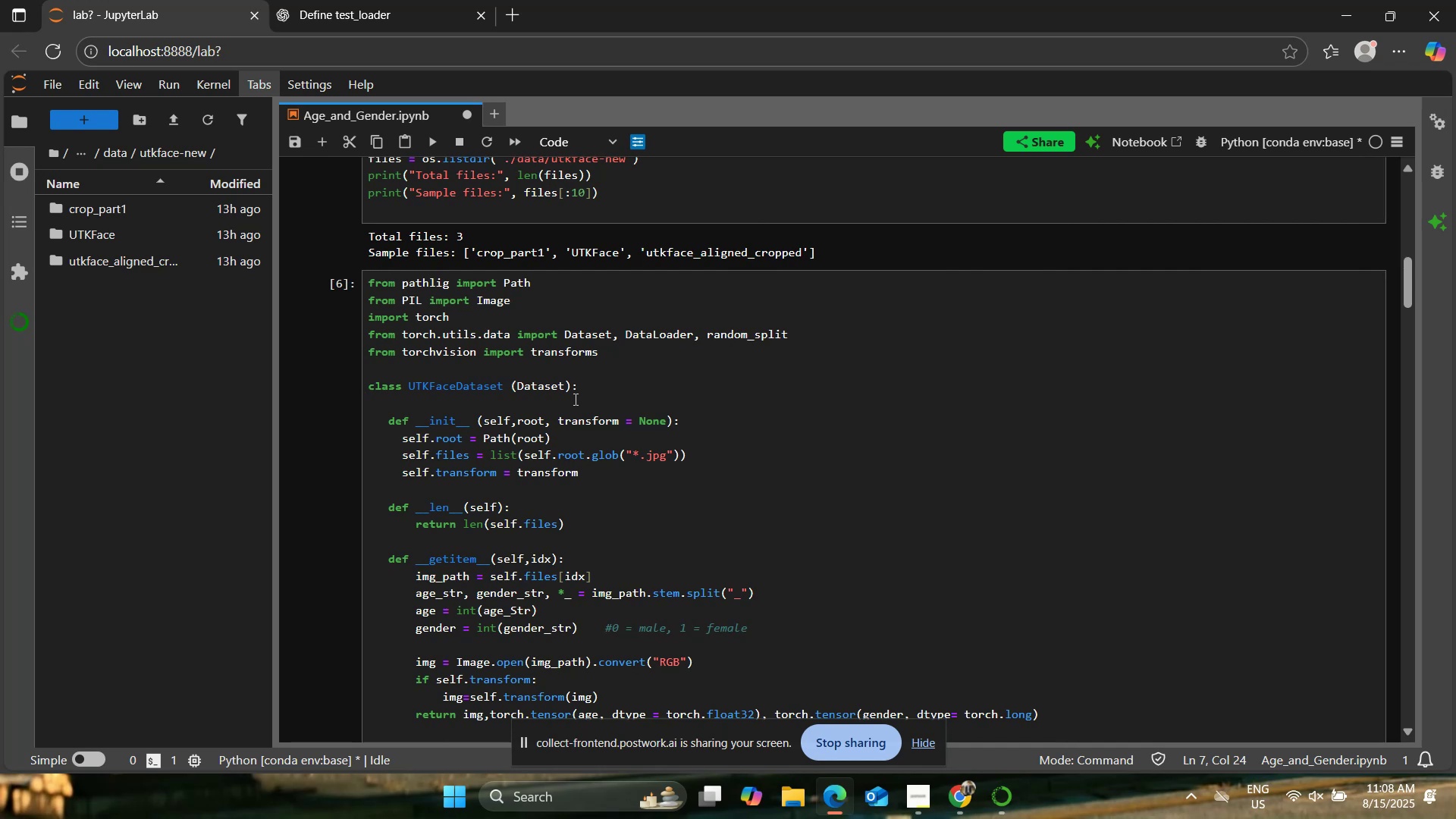 
wait(10.66)
 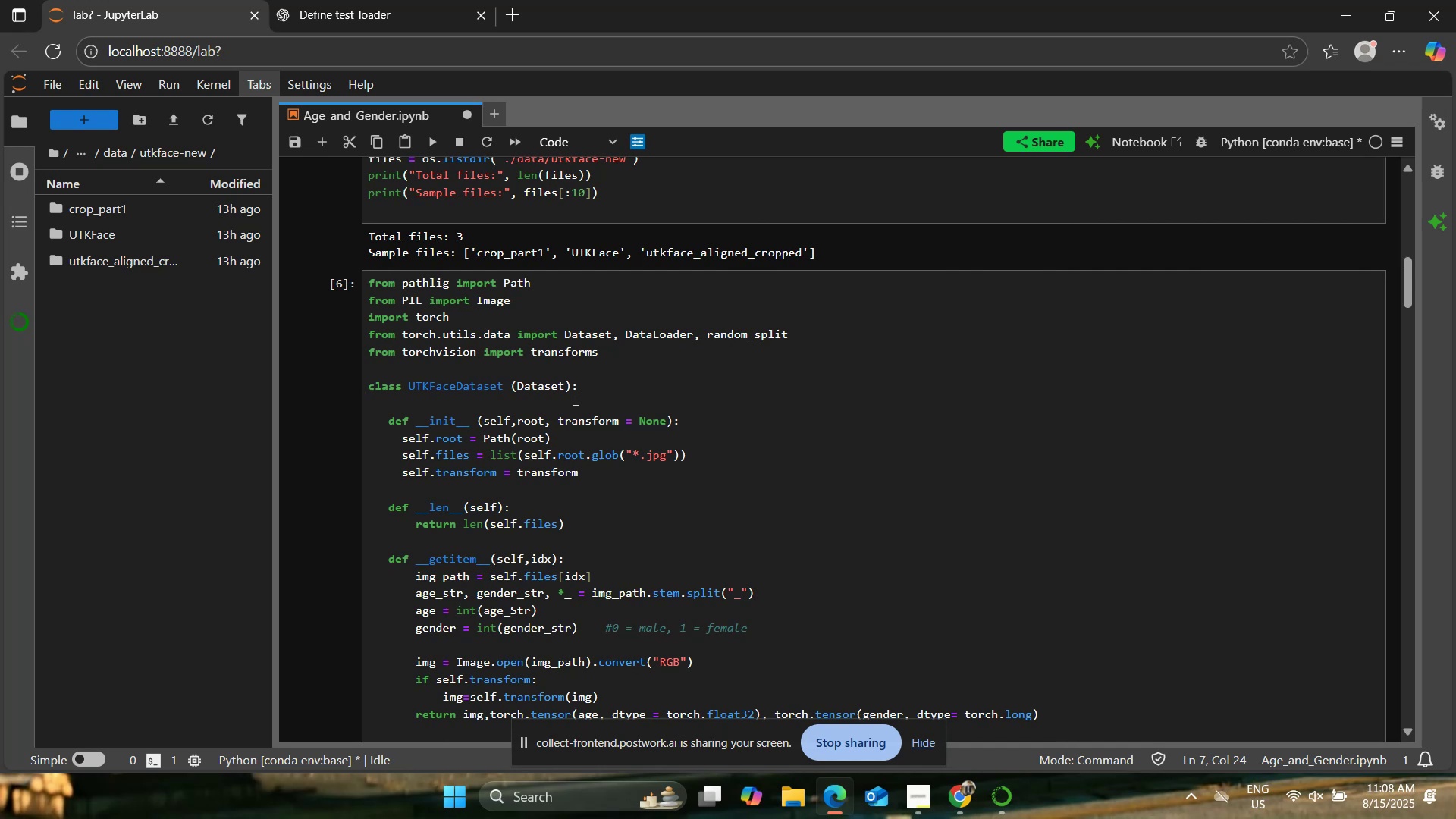 
key(Backspace)
 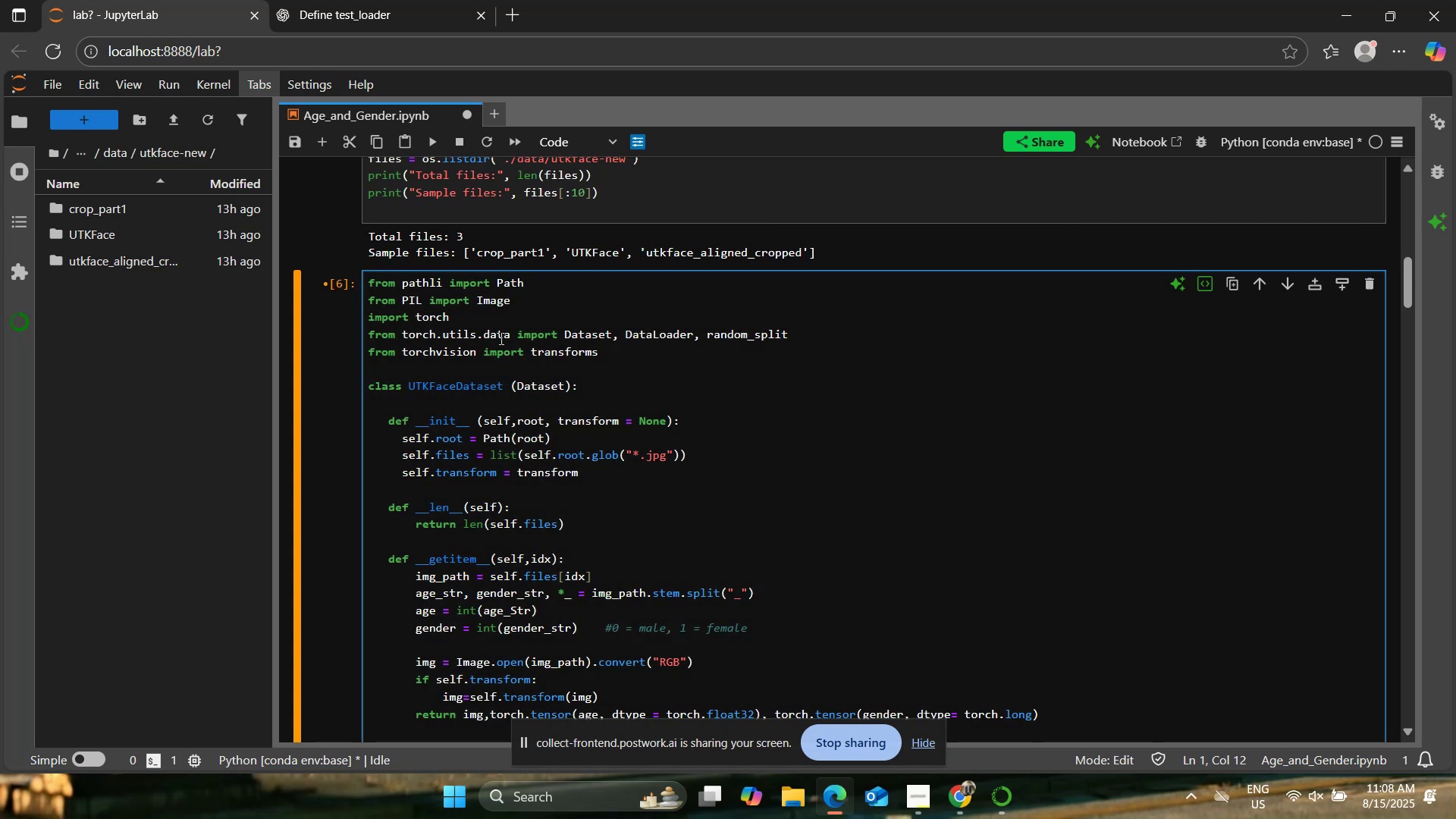 
key(B)
 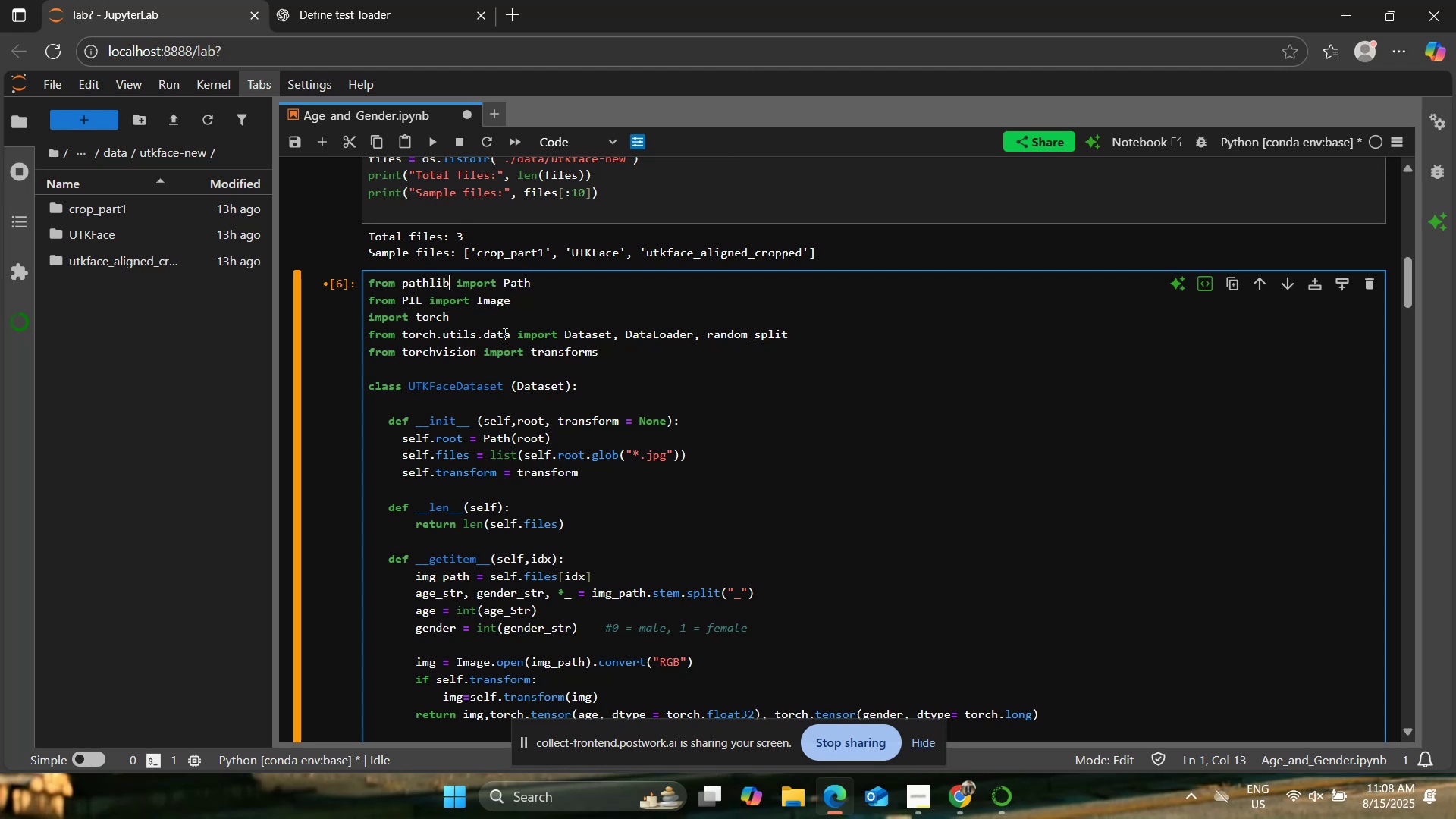 
left_click([537, 294])
 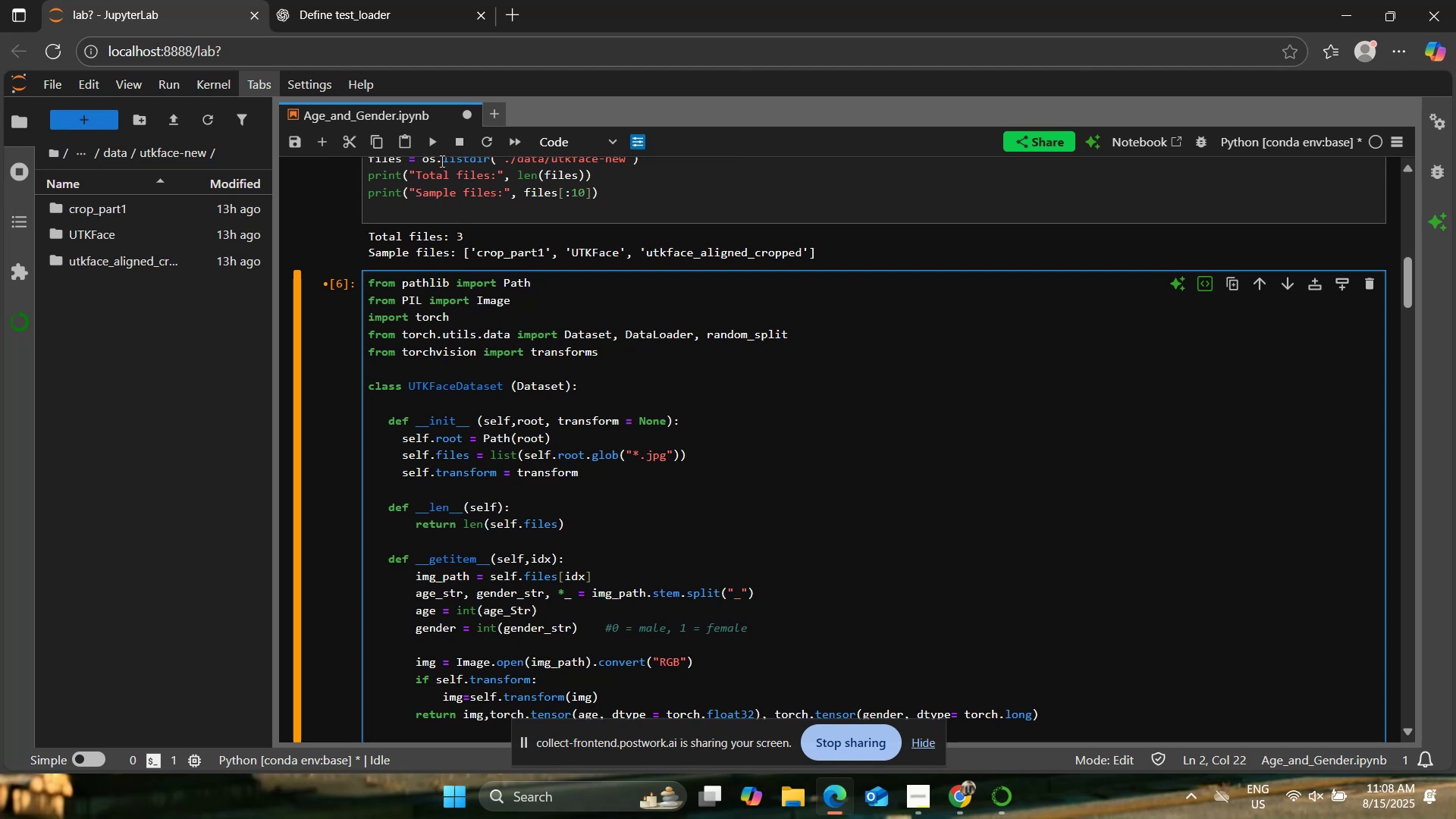 
left_click([433, 146])
 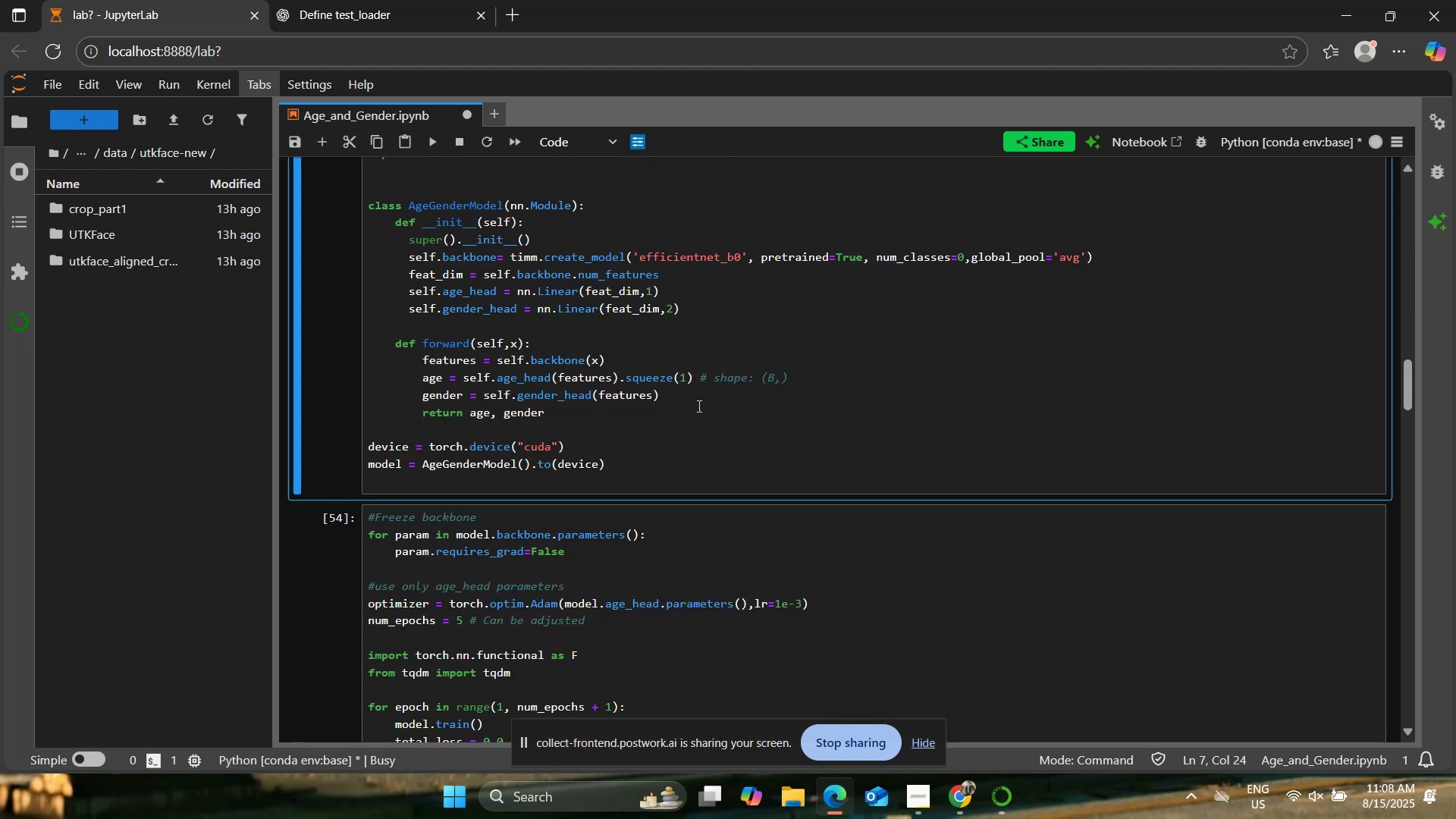 
scroll: coordinate [698, 404], scroll_direction: up, amount: 4.0
 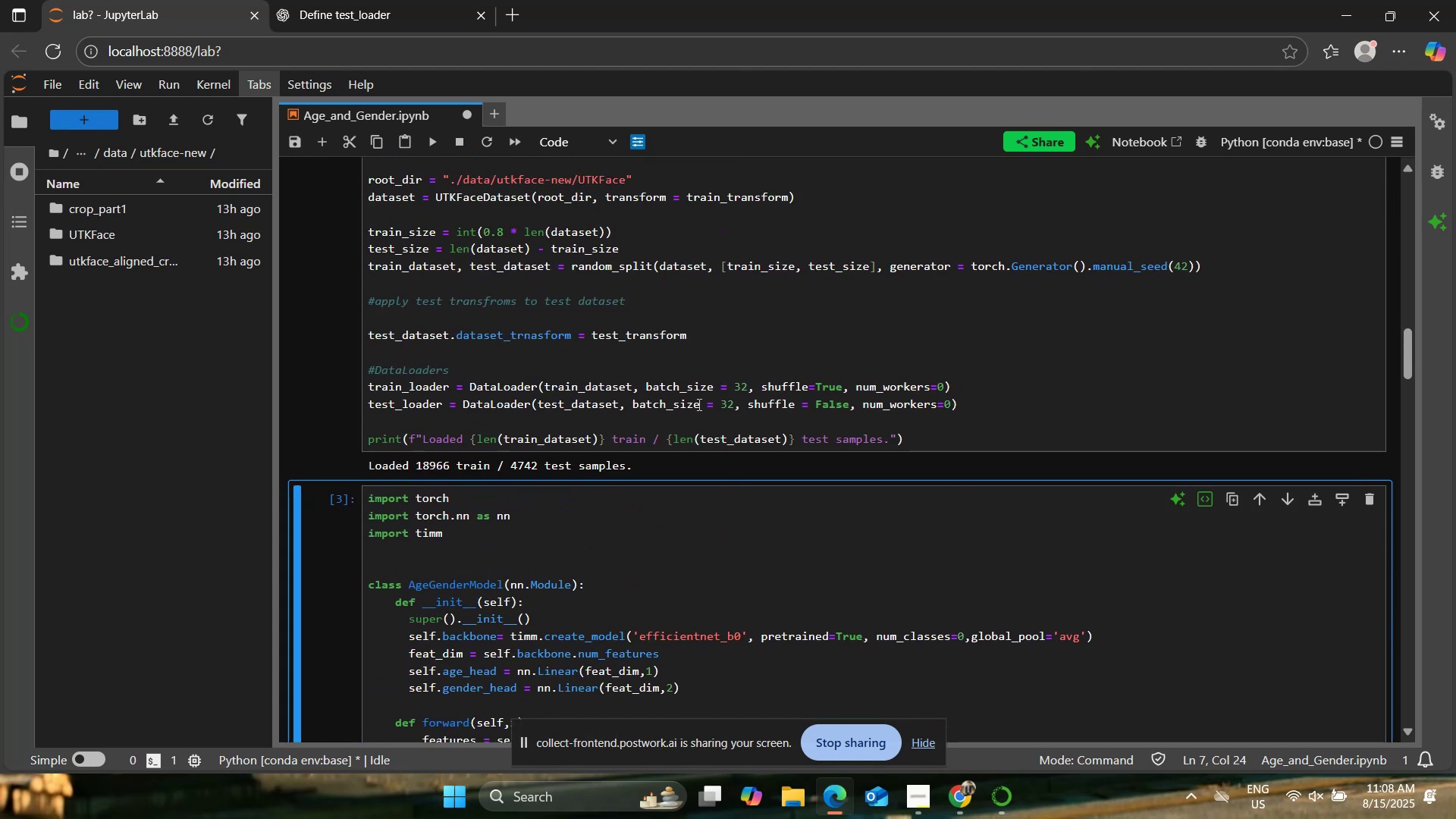 
scroll: coordinate [698, 404], scroll_direction: down, amount: 20.0
 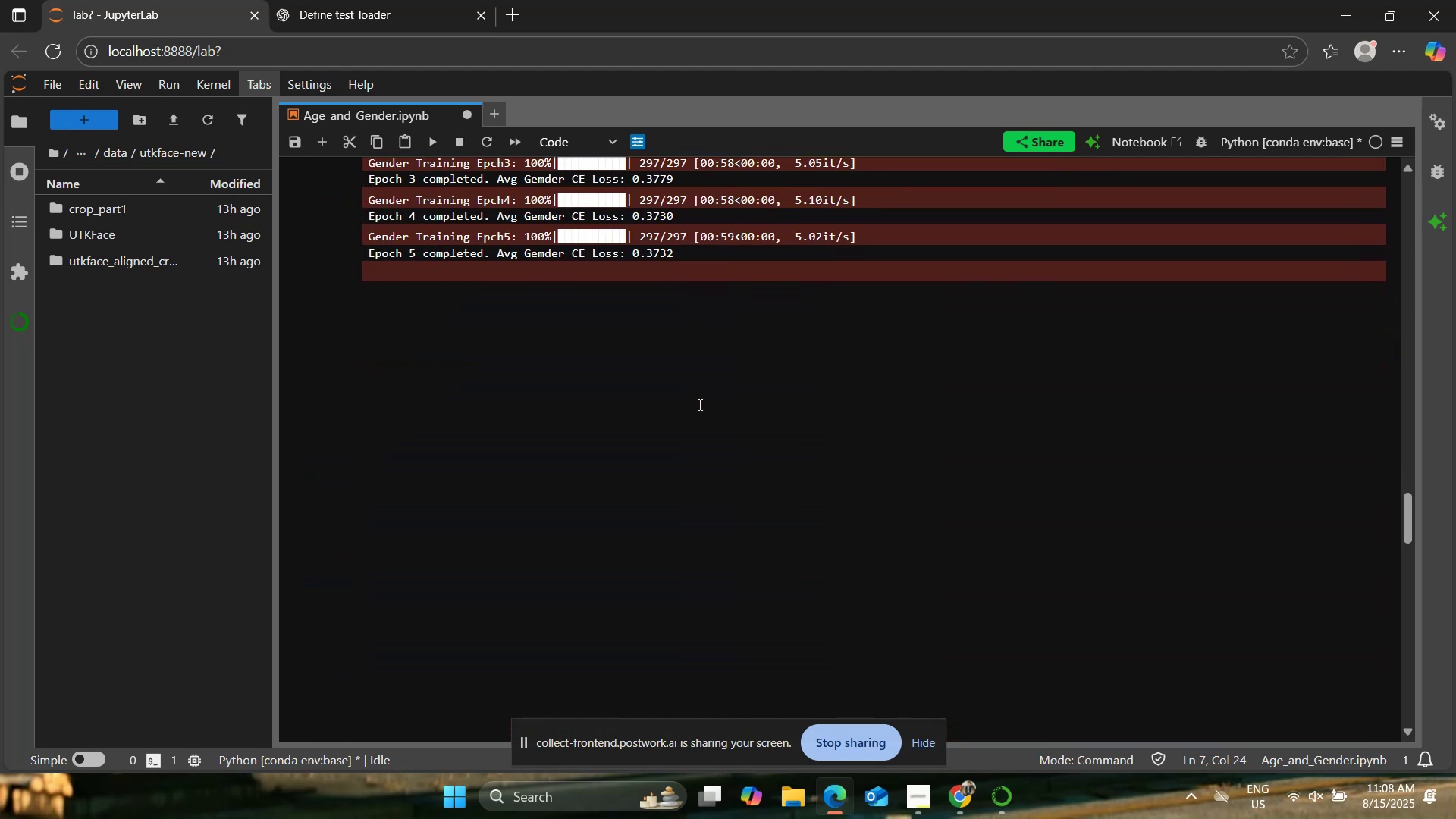 
scroll: coordinate [698, 404], scroll_direction: up, amount: 4.0
 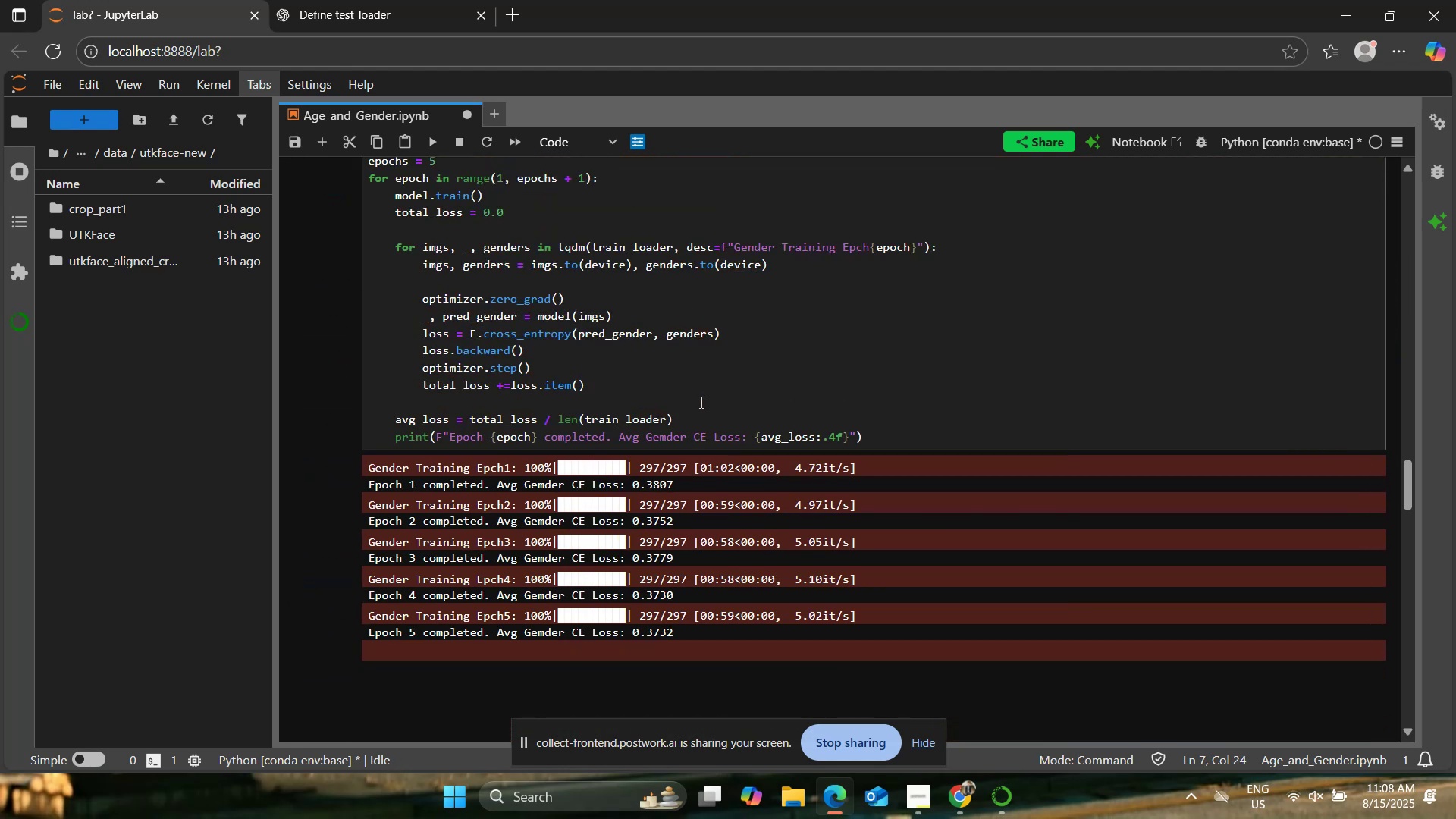 
left_click([703, 395])
 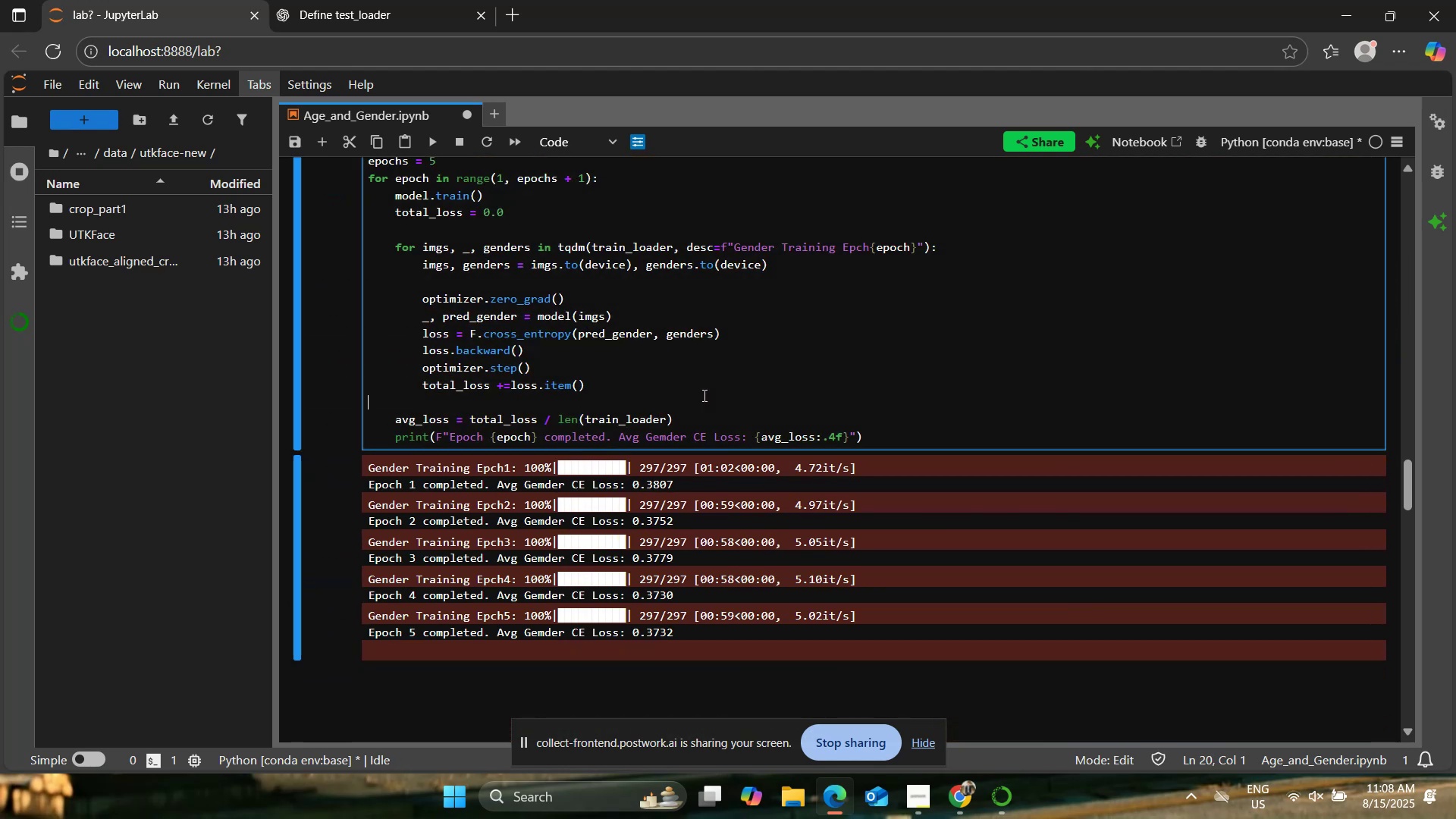 
scroll: coordinate [703, 395], scroll_direction: up, amount: 5.0
 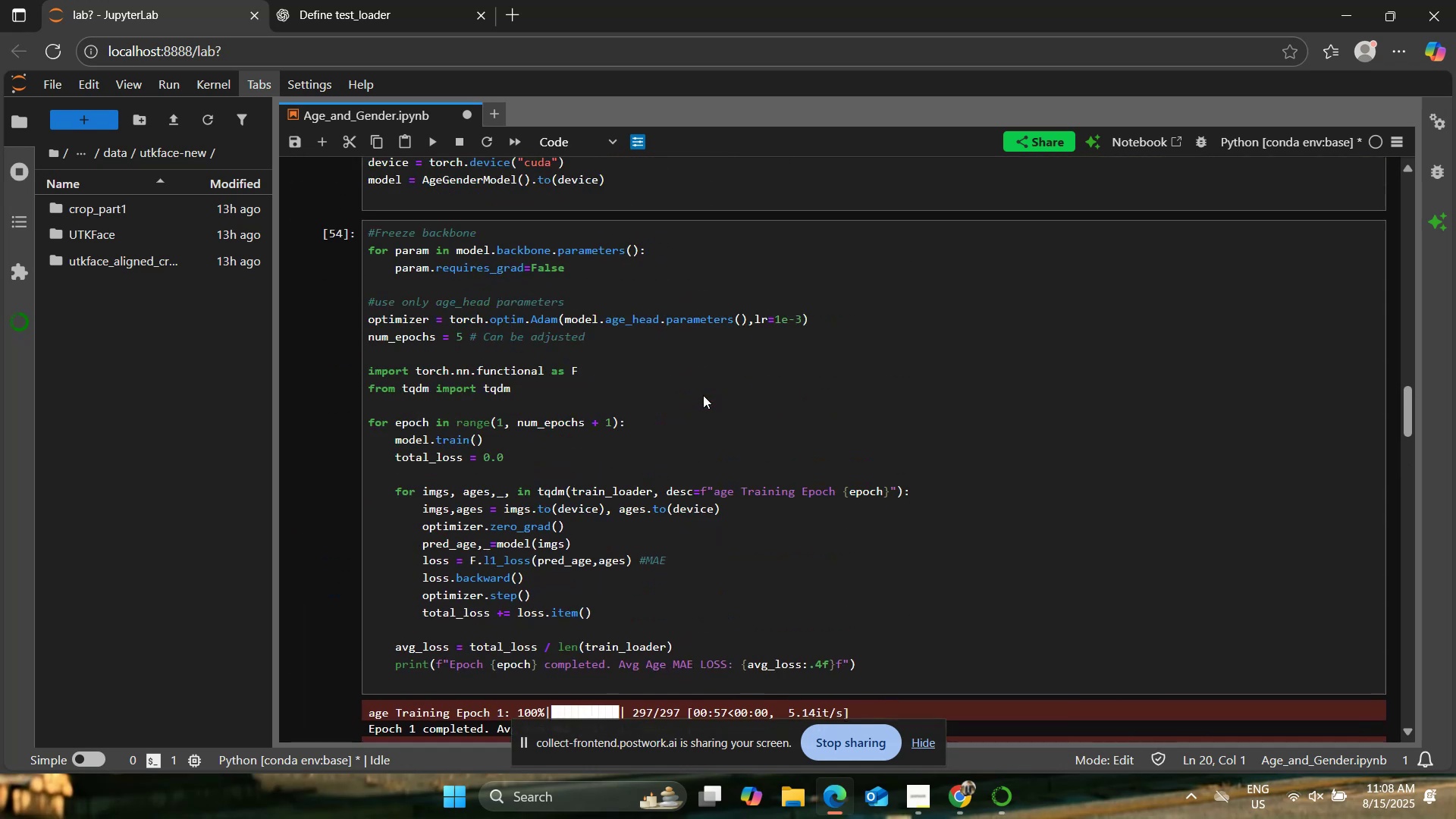 
left_click([703, 395])
 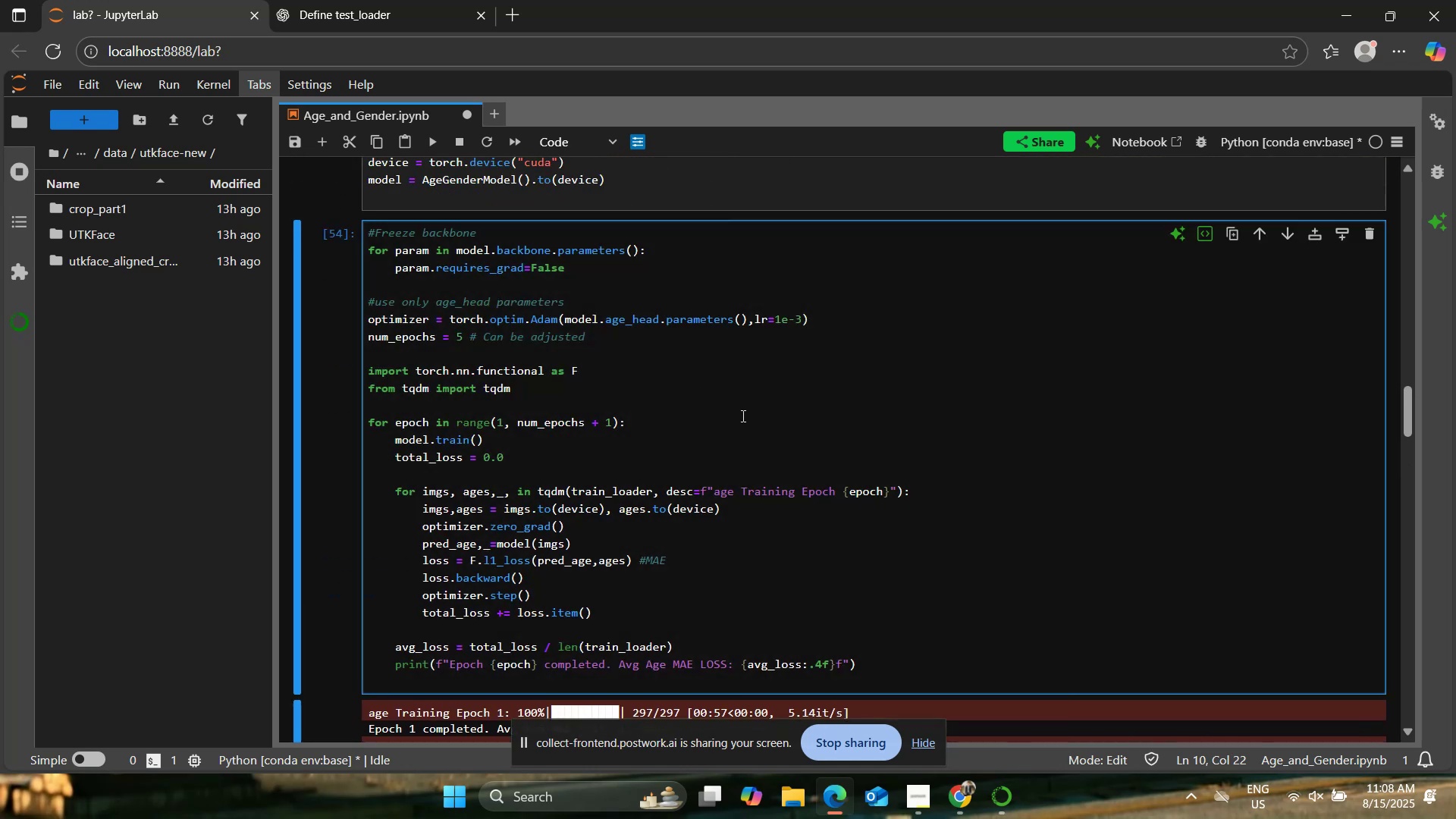 
scroll: coordinate [742, 416], scroll_direction: up, amount: 4.0
 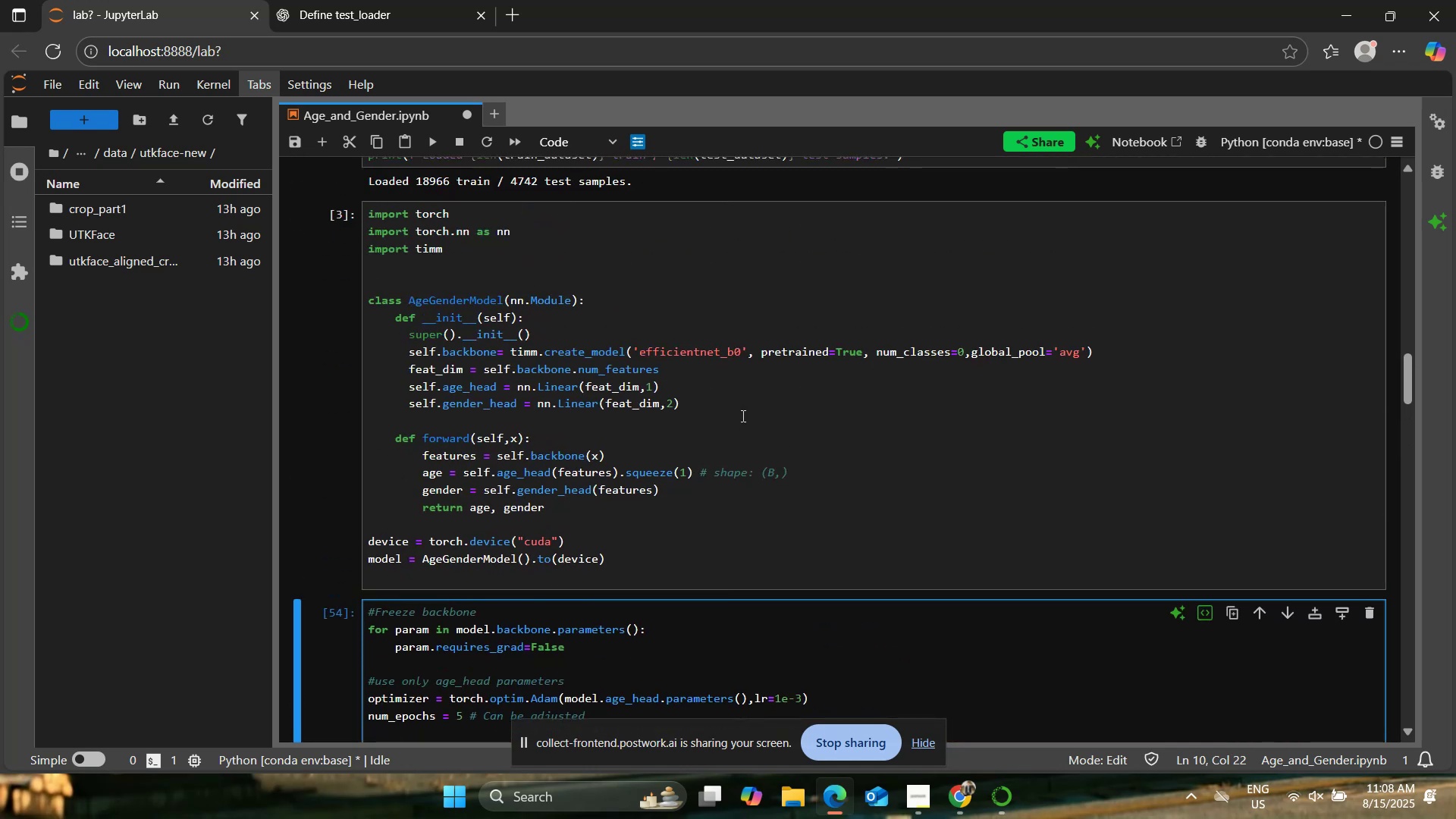 
left_click([742, 416])
 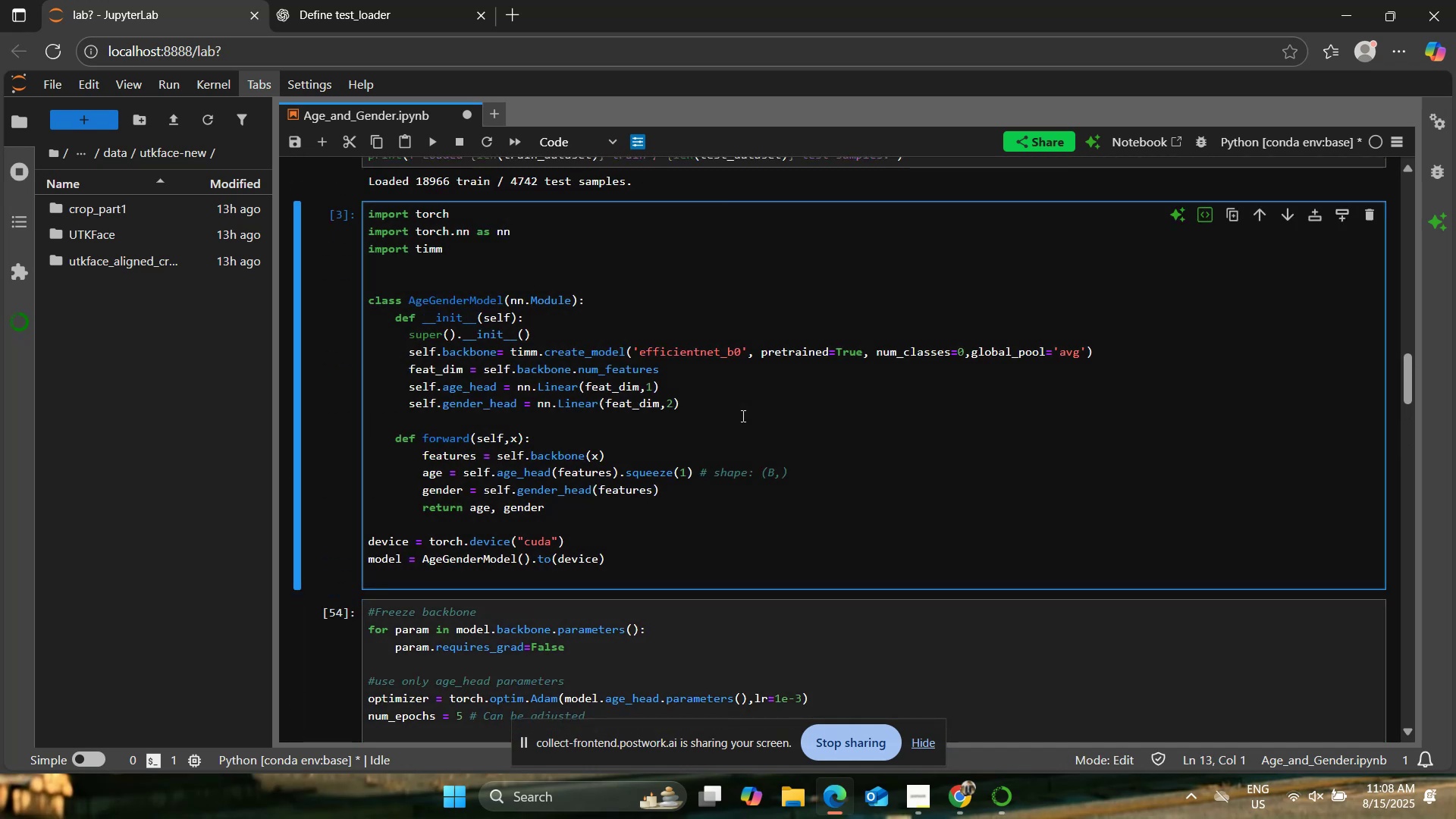 
scroll: coordinate [742, 416], scroll_direction: up, amount: 27.0
 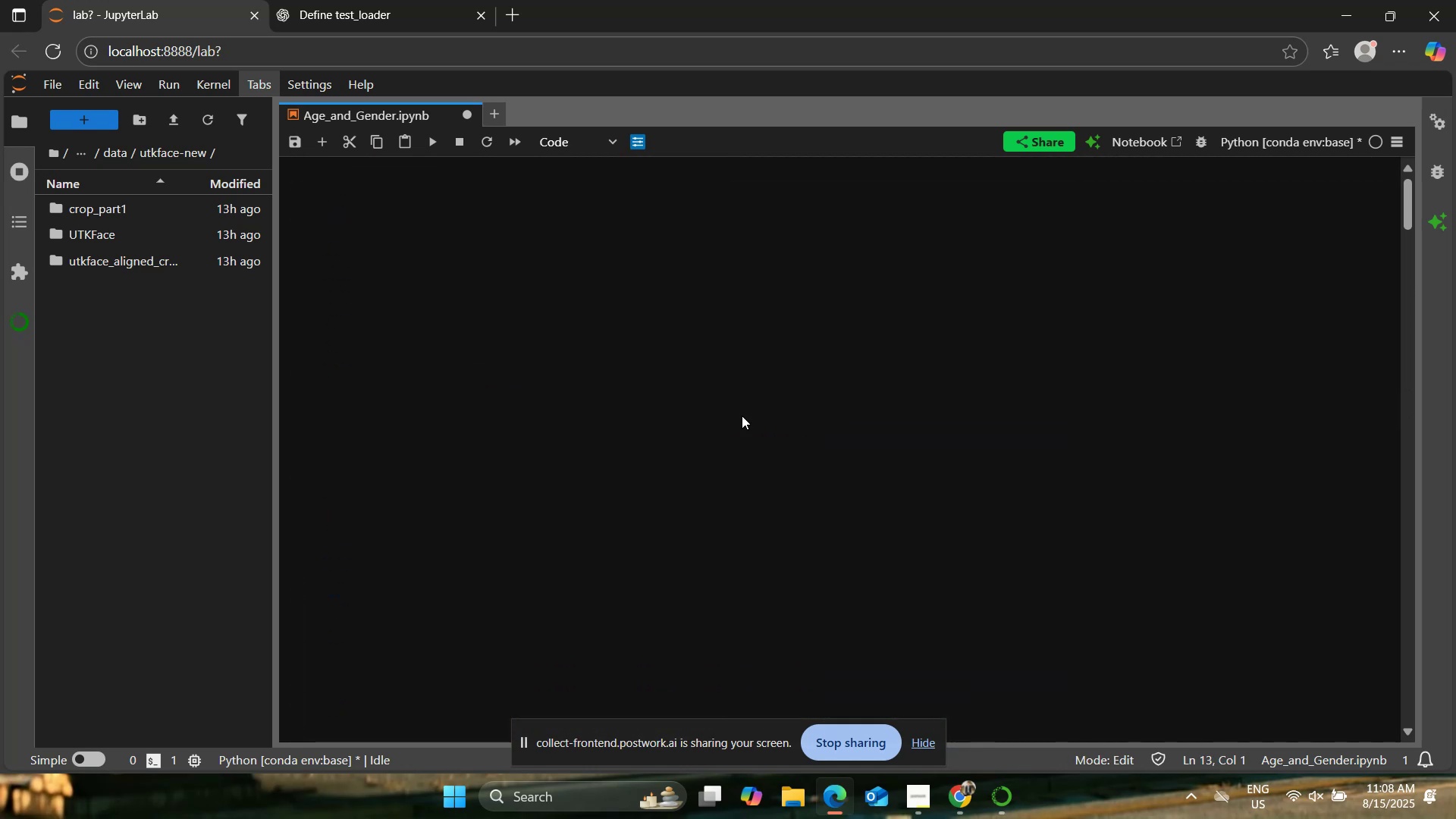 
scroll: coordinate [742, 415], scroll_direction: down, amount: 10.0
 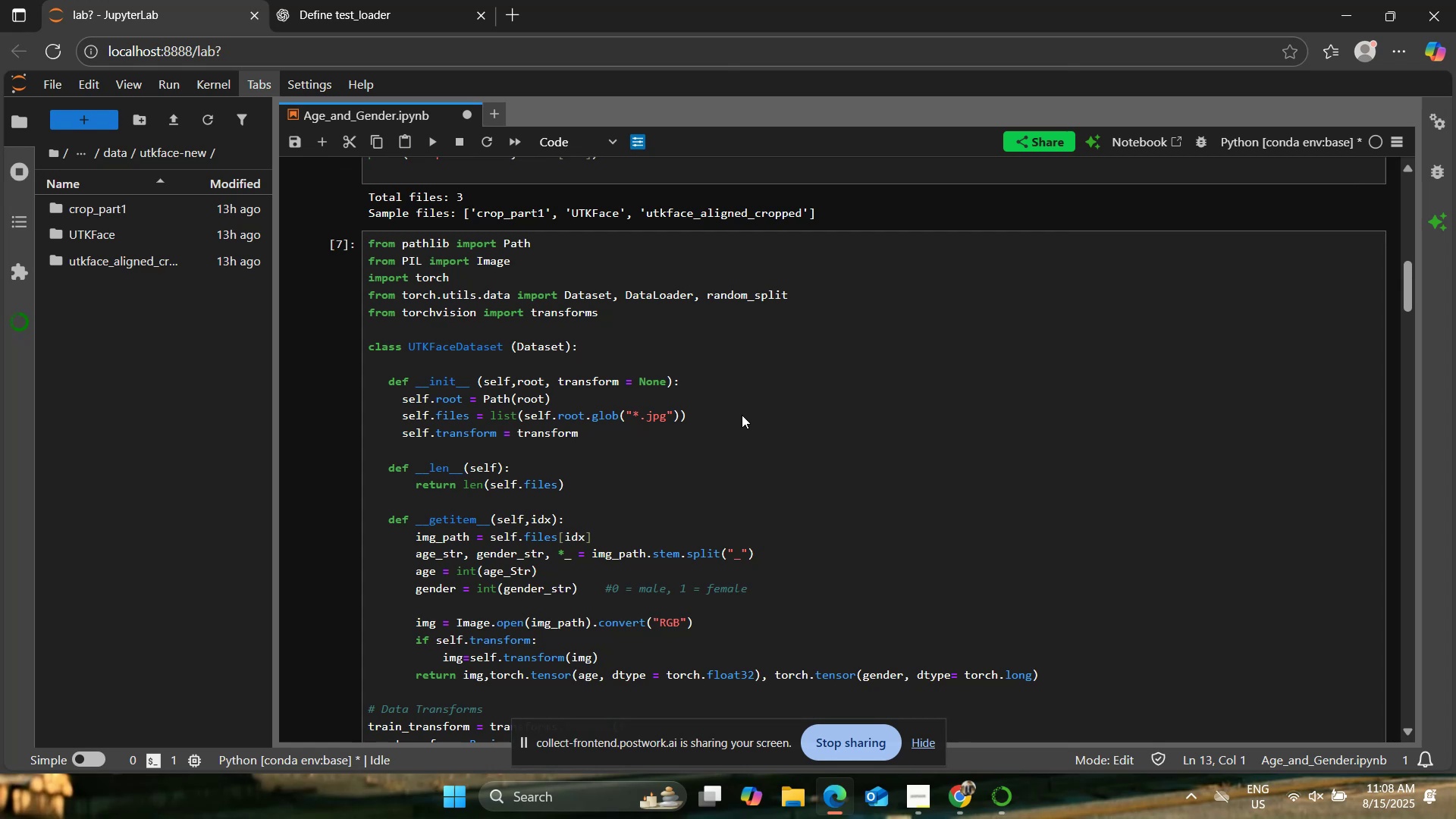 
key(Control+S)
 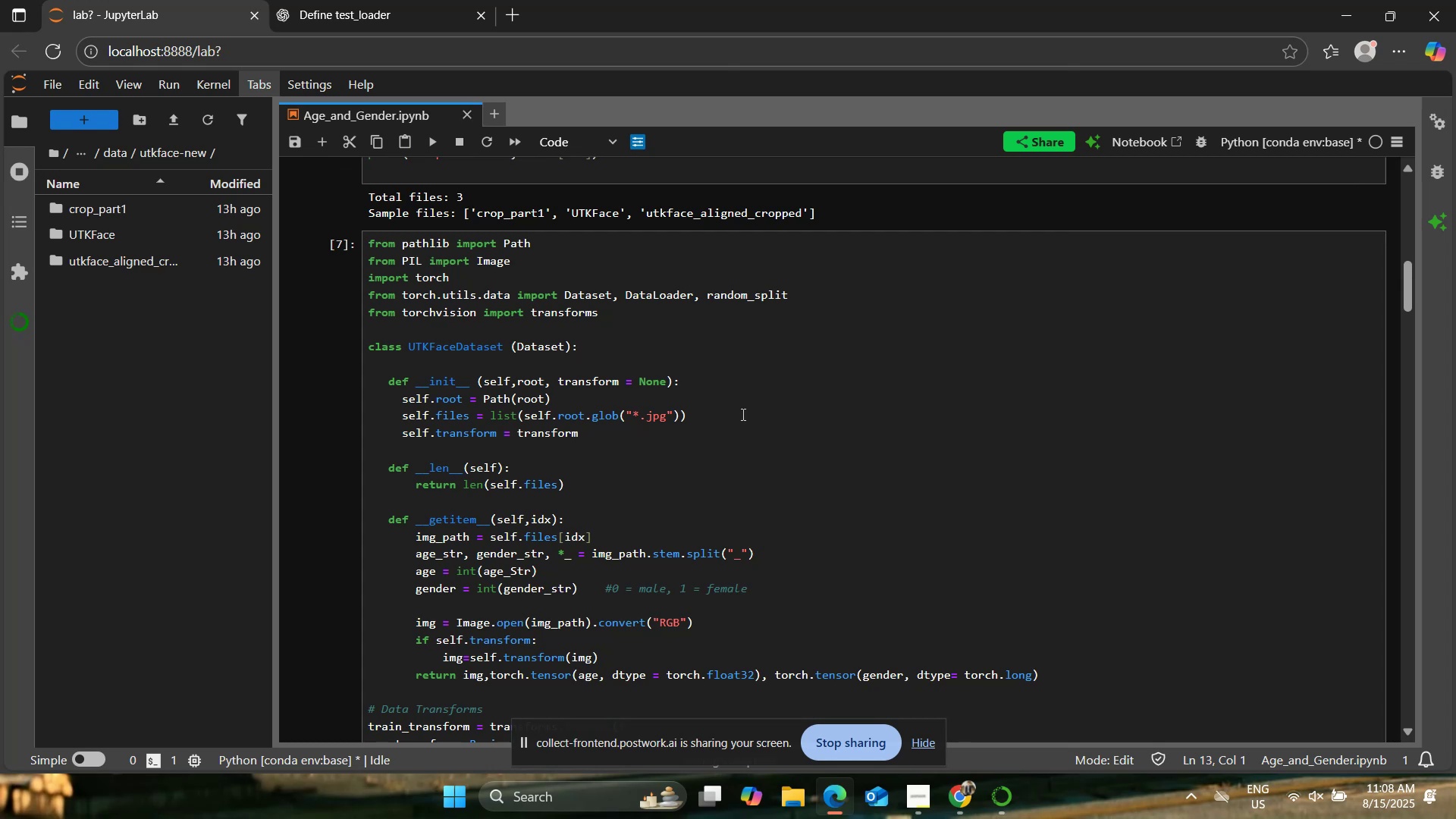 
scroll: coordinate [742, 414], scroll_direction: down, amount: 12.0
 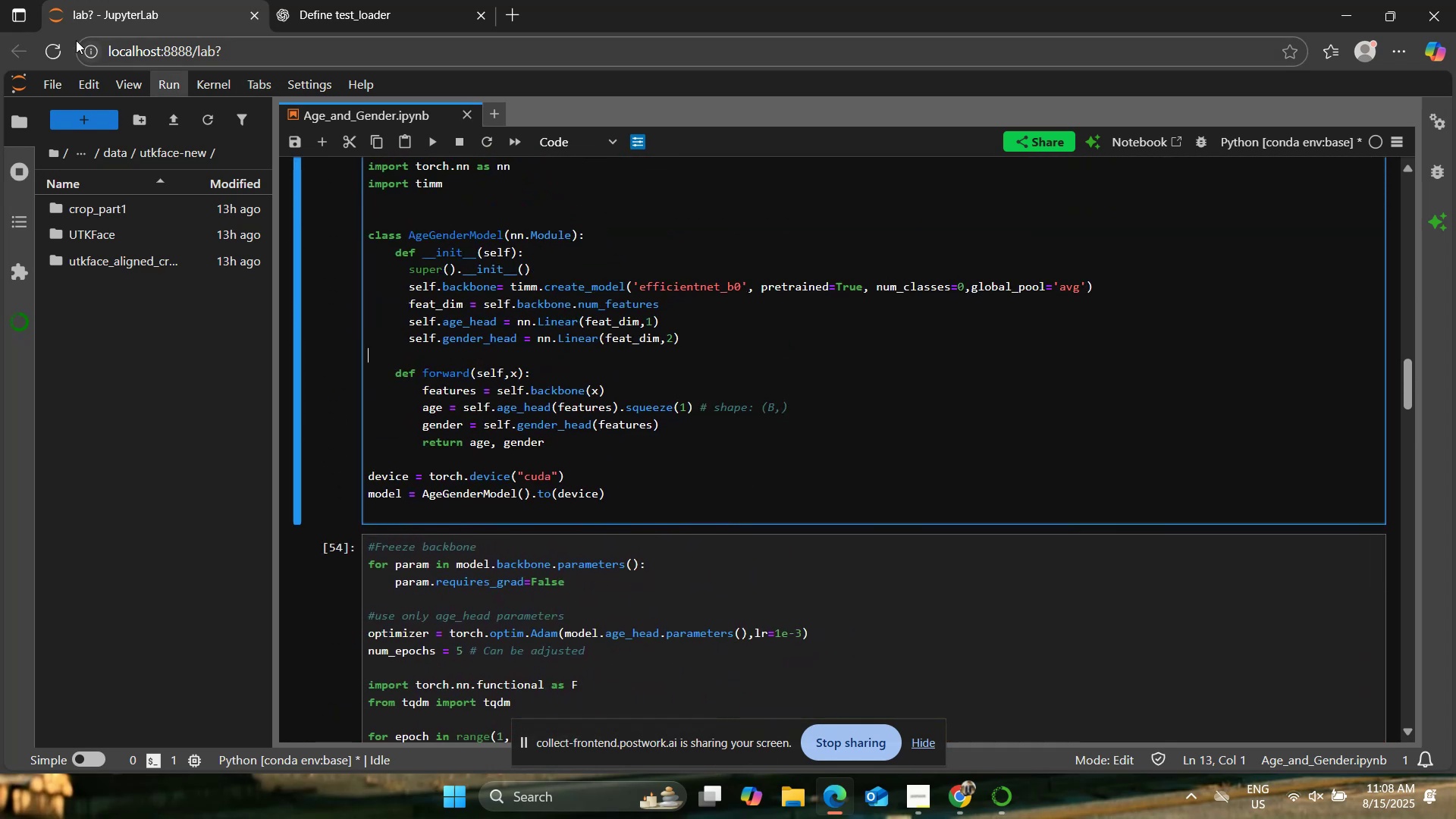 
left_click([60, 45])
 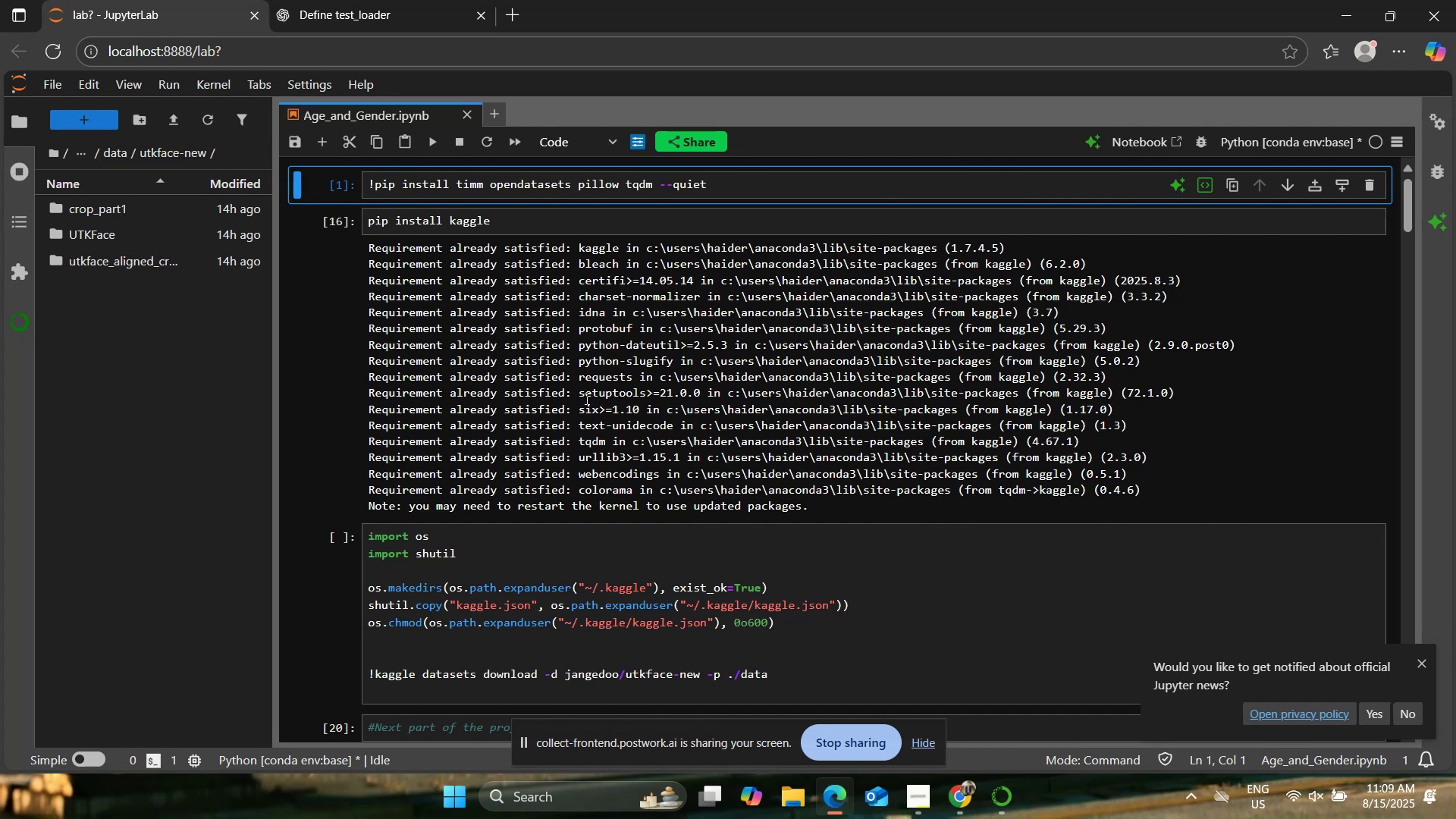 
wait(23.38)
 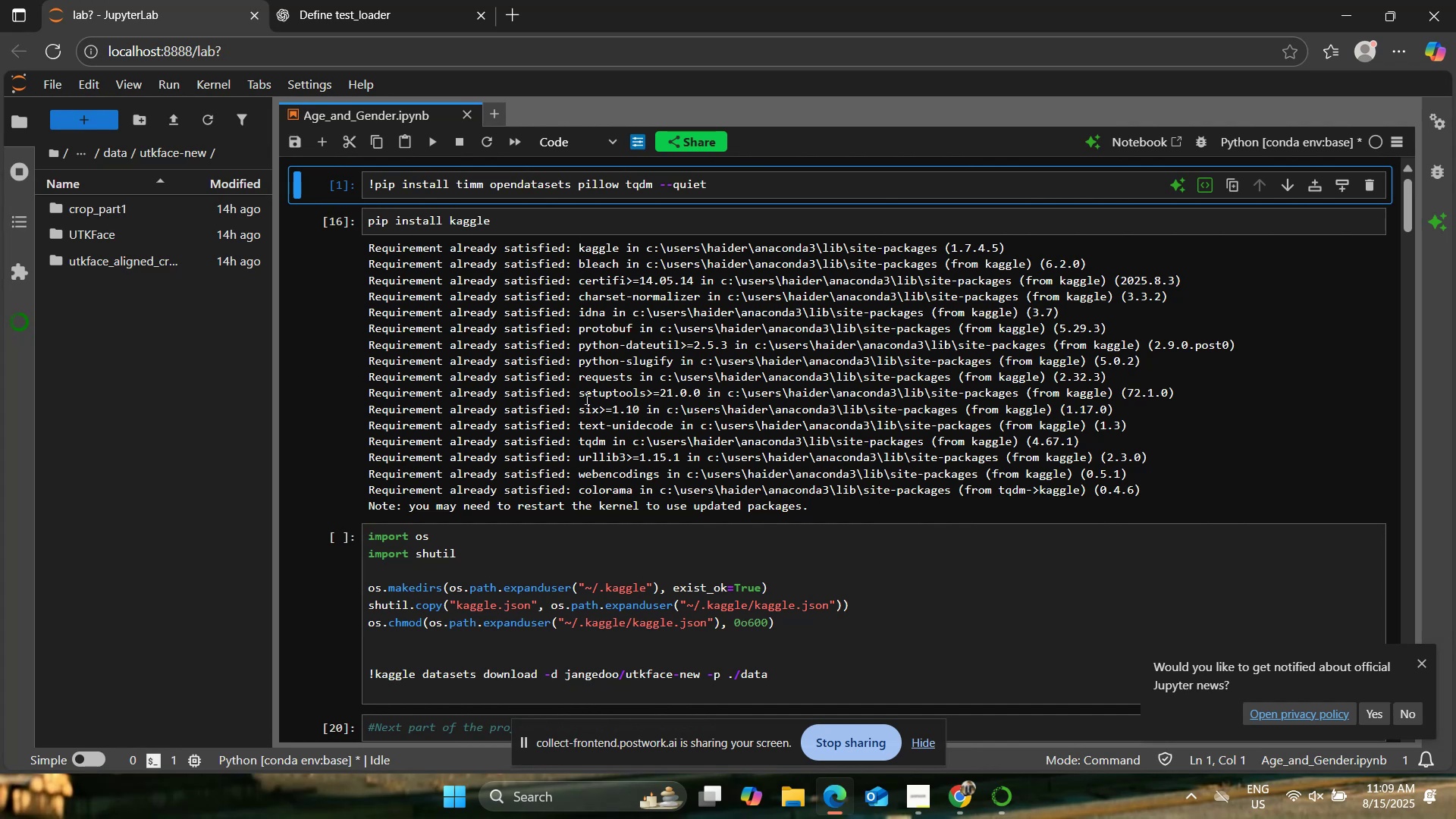 
scroll: coordinate [642, 362], scroll_direction: up, amount: 4.0
 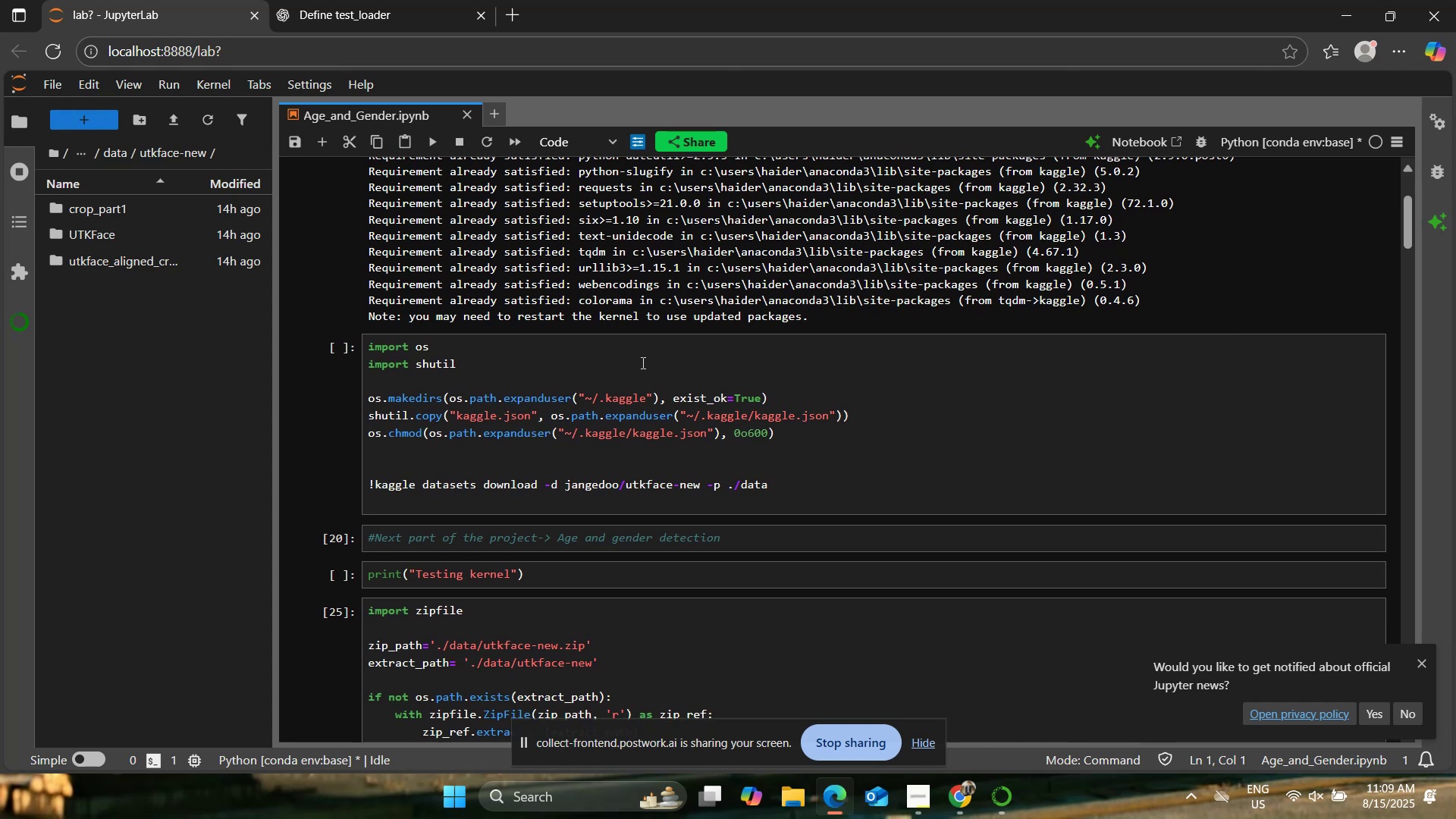 
scroll: coordinate [662, 322], scroll_direction: down, amount: 10.0
 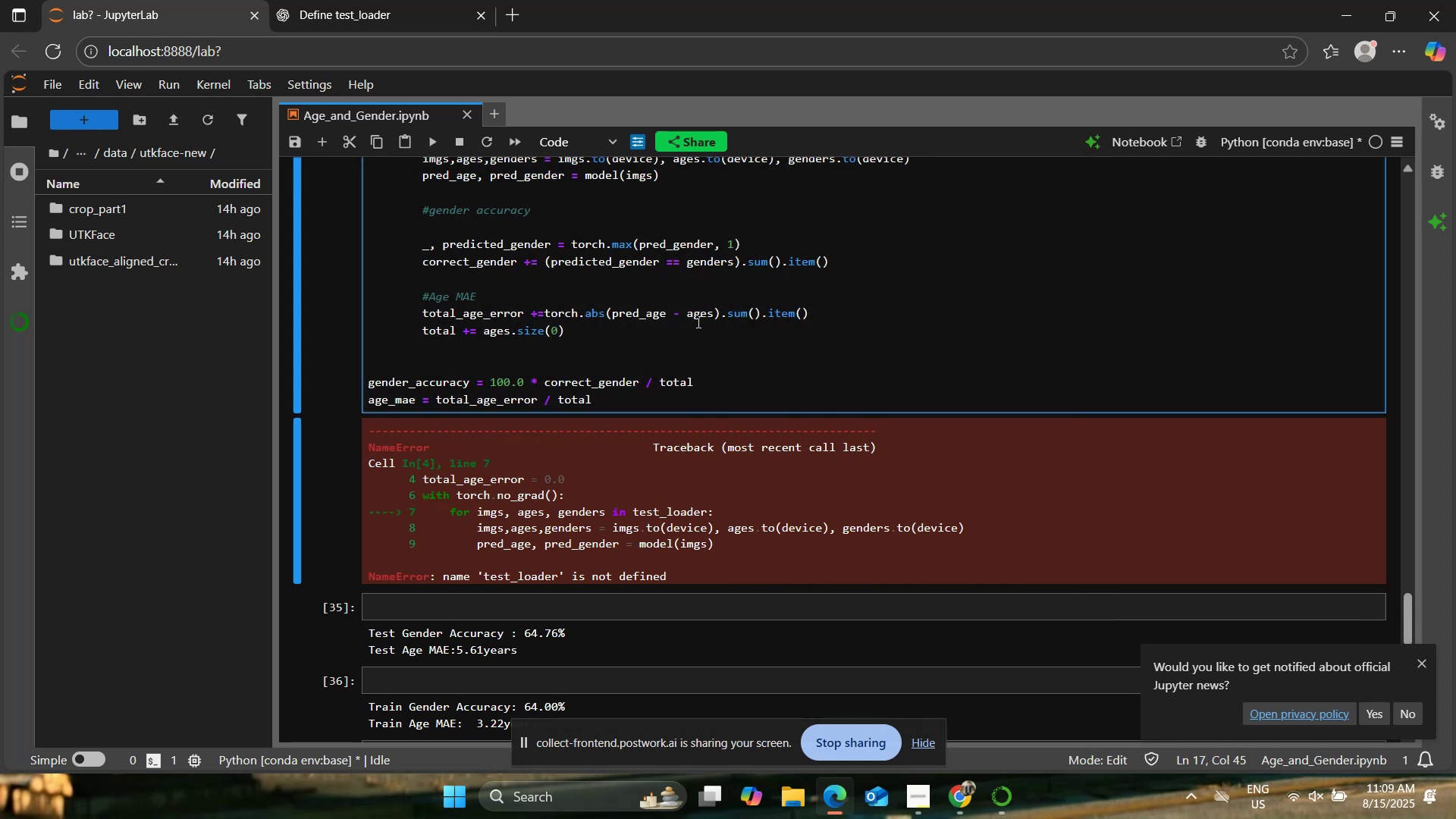 
scroll: coordinate [696, 320], scroll_direction: up, amount: 3.0
 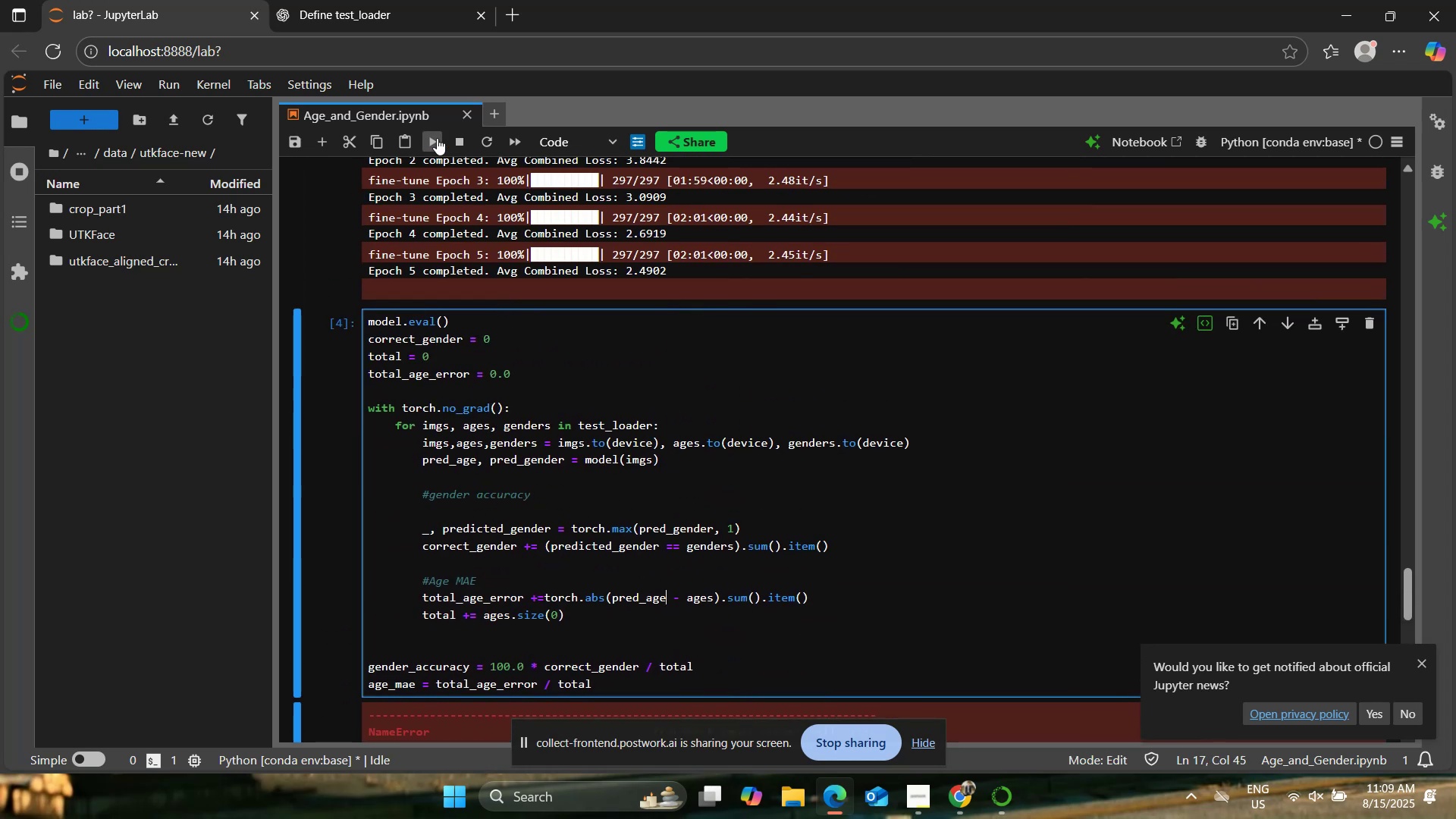 
scroll: coordinate [714, 370], scroll_direction: down, amount: 6.0
 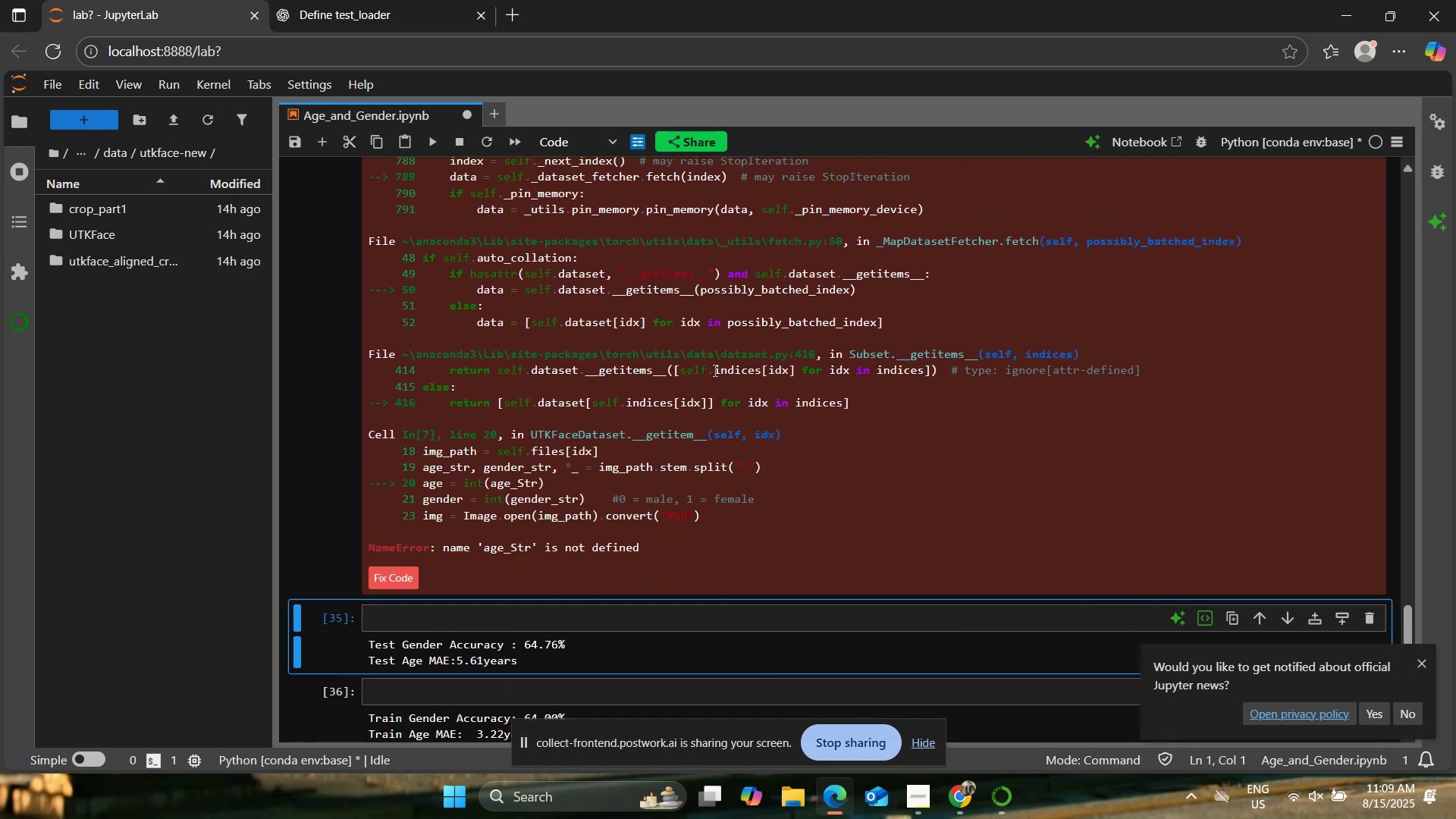 
scroll: coordinate [714, 370], scroll_direction: up, amount: 10.0
 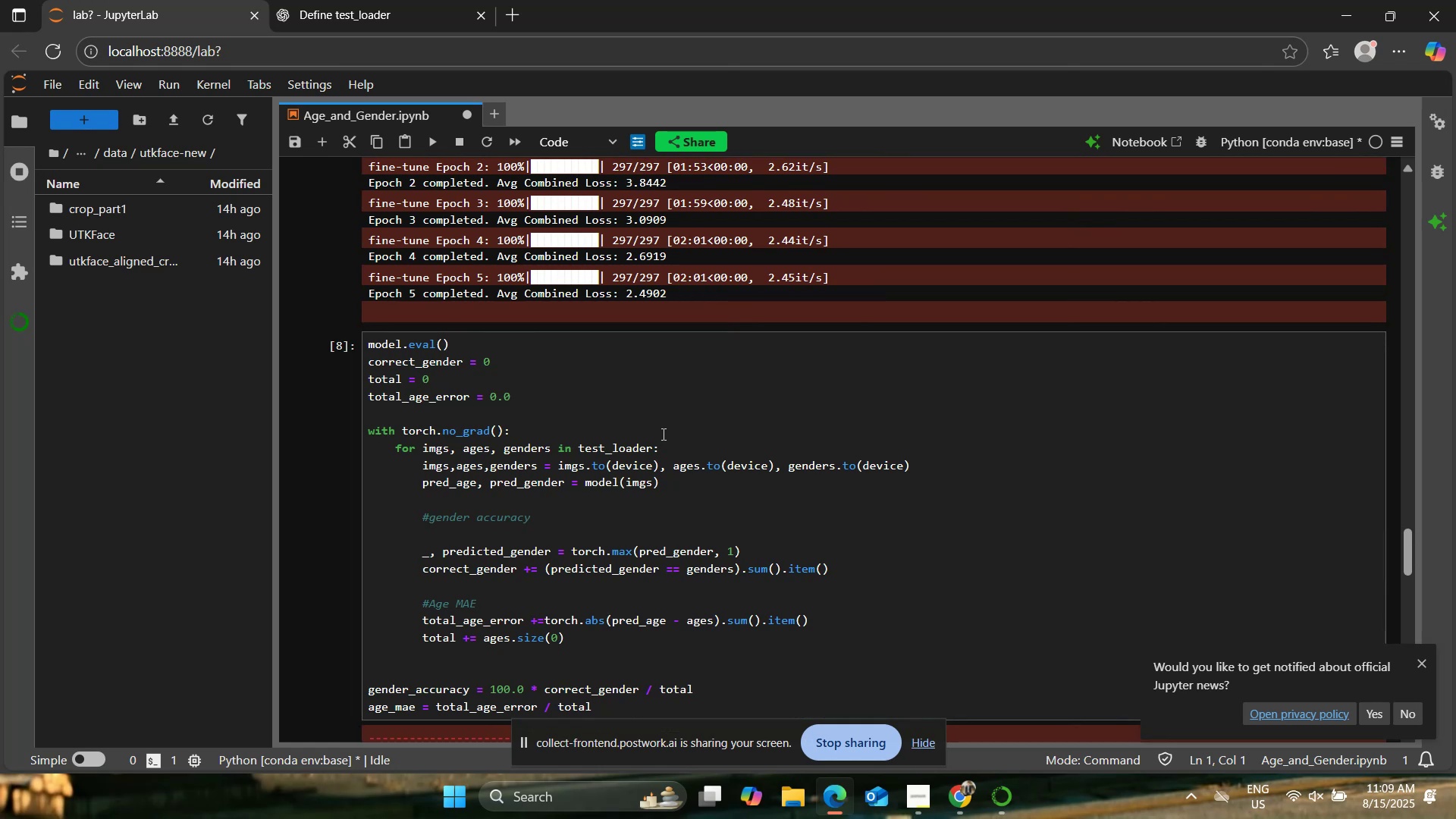 
wait(10.29)
 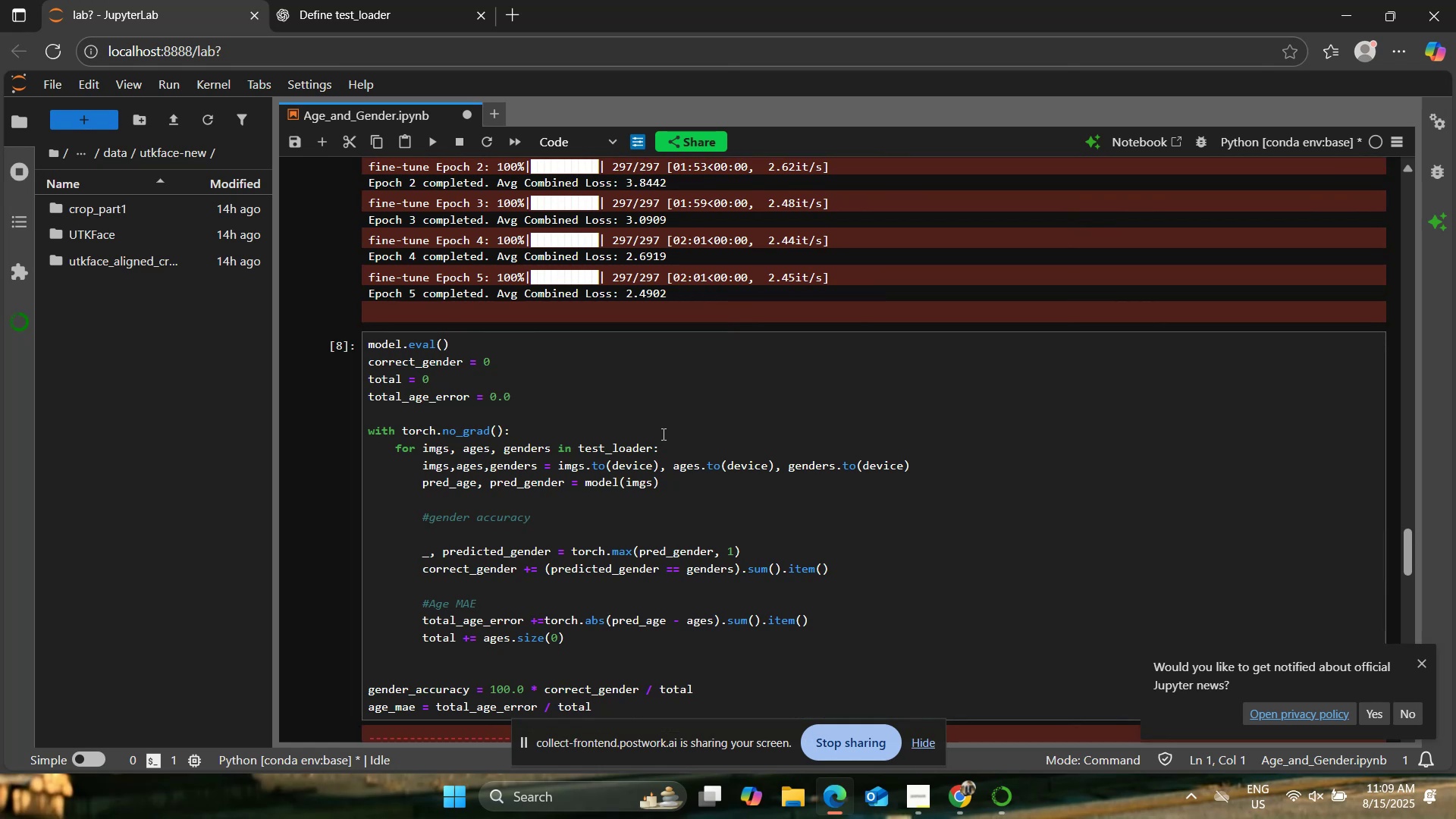 
scroll: coordinate [705, 447], scroll_direction: down, amount: 1.0
 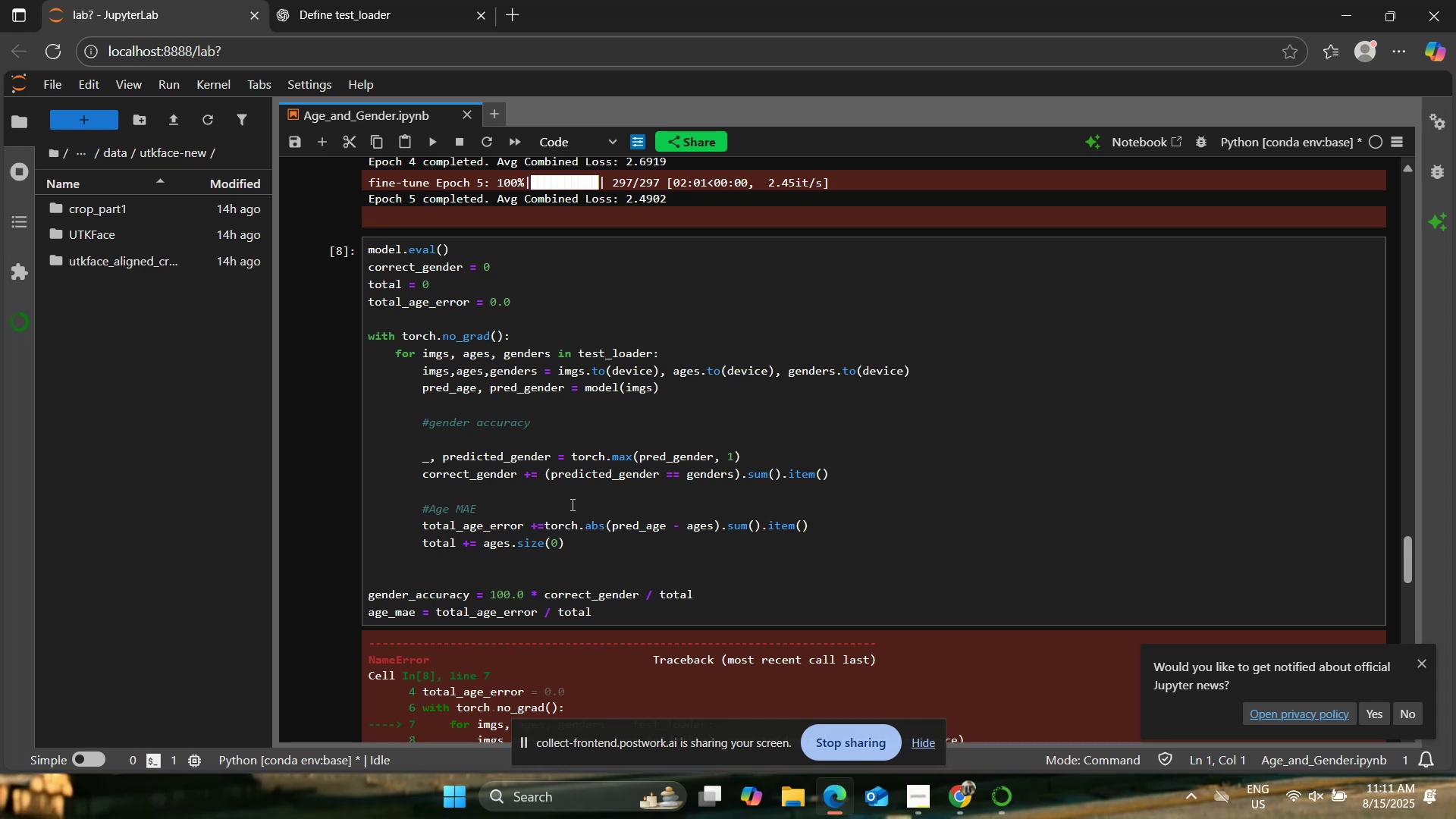 
wait(104.33)
 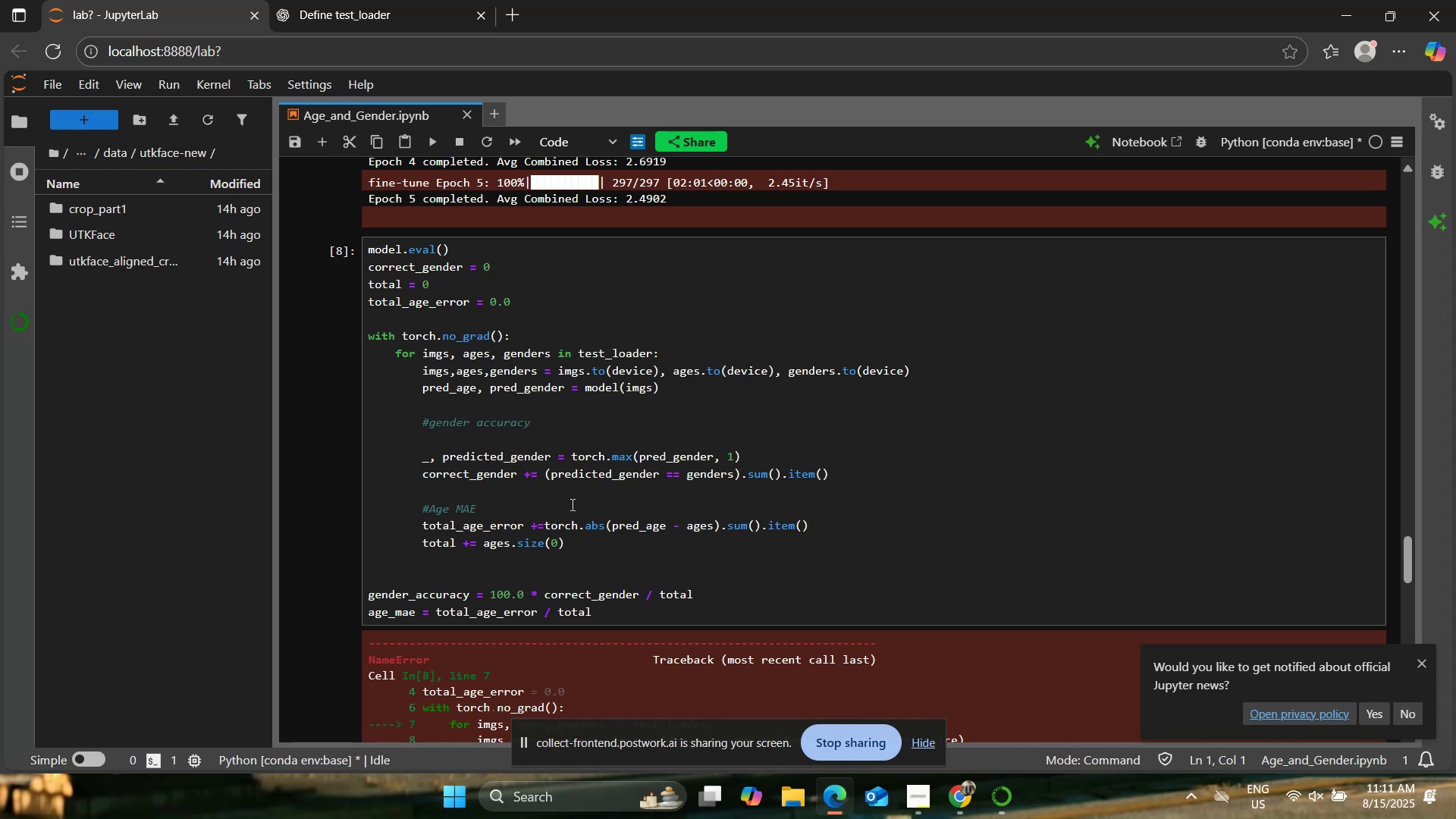 
scroll: coordinate [756, 496], scroll_direction: down, amount: 8.0
 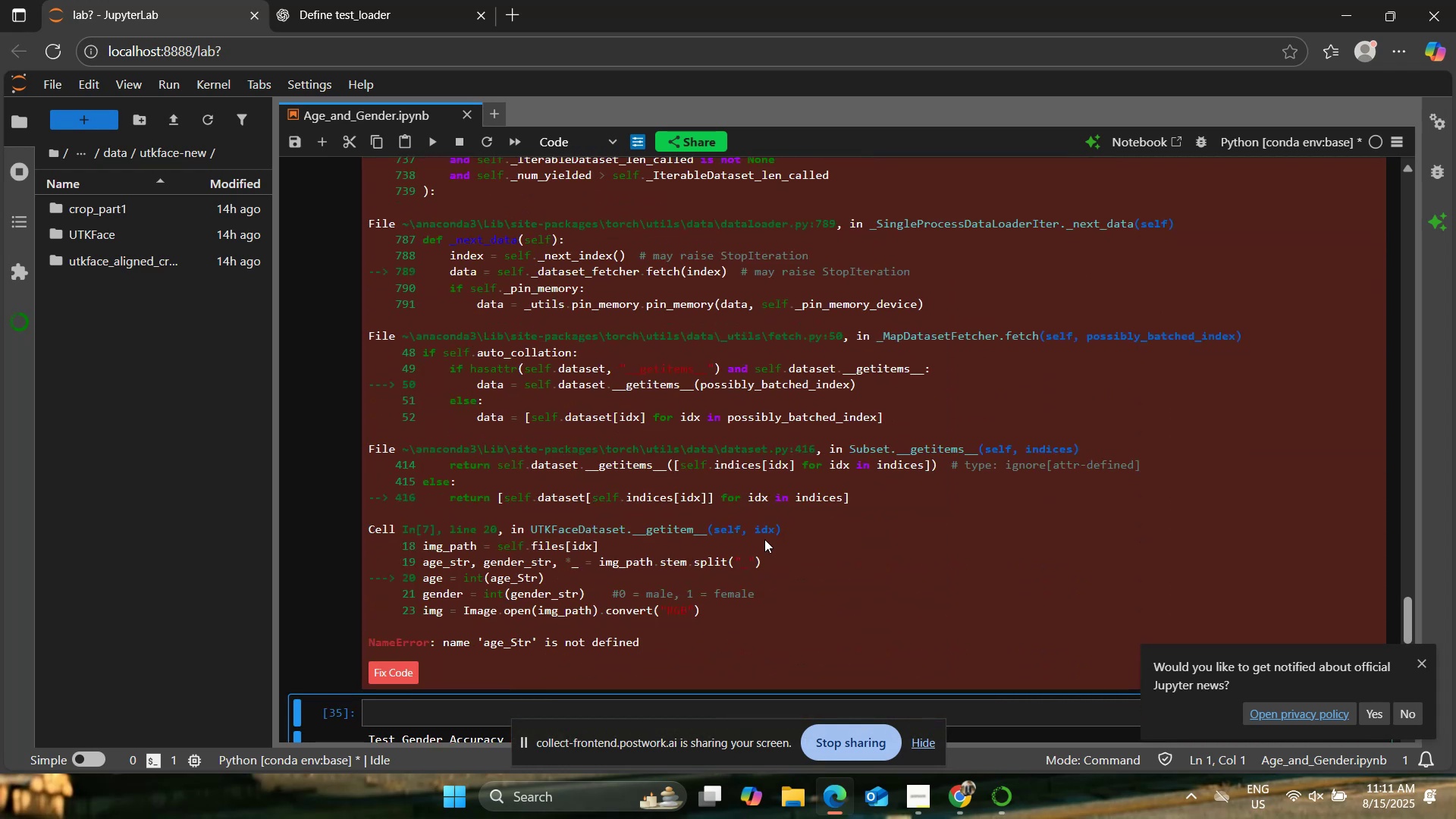 
scroll: coordinate [768, 565], scroll_direction: up, amount: 7.0
 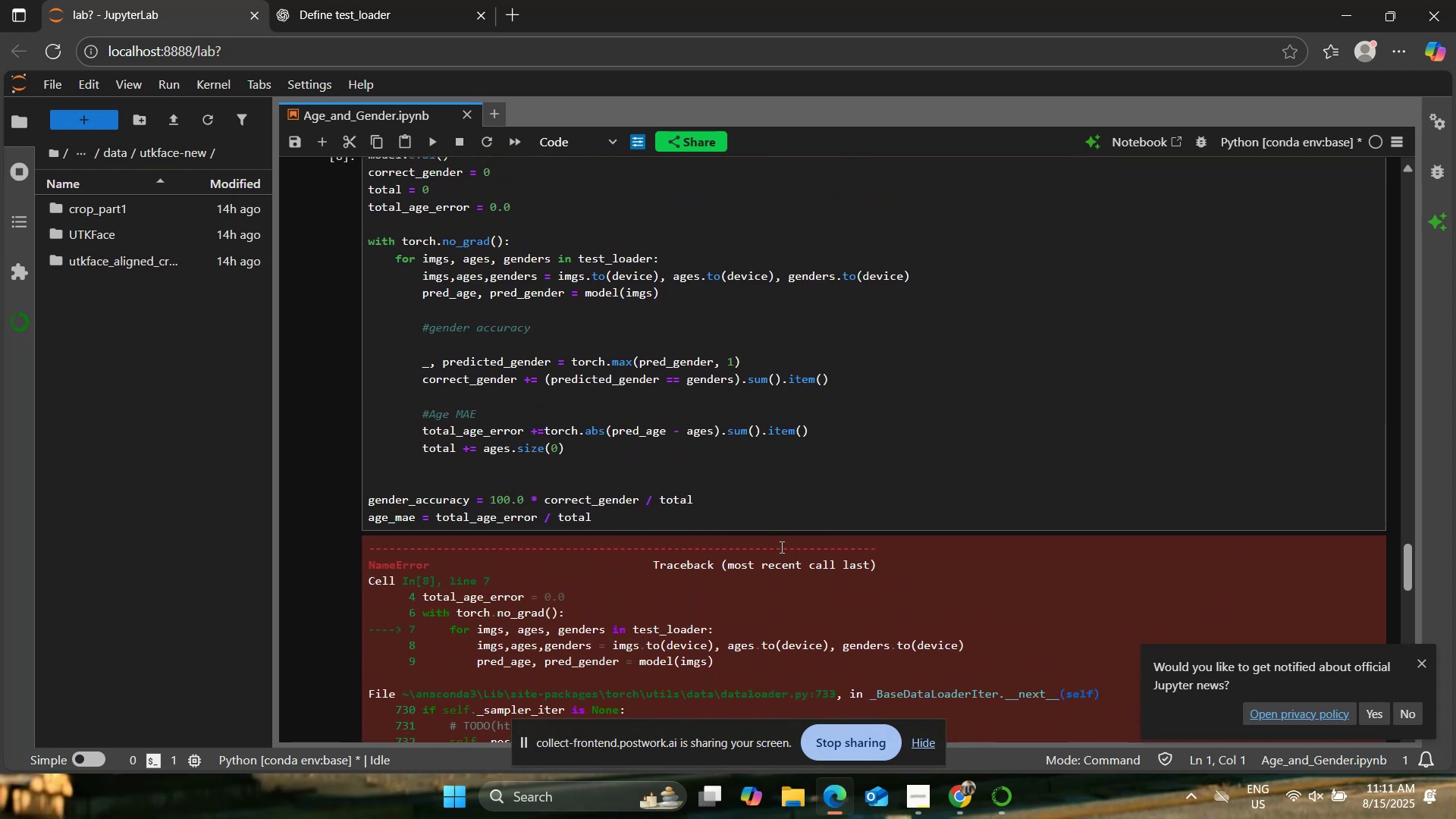 
left_click([788, 535])
 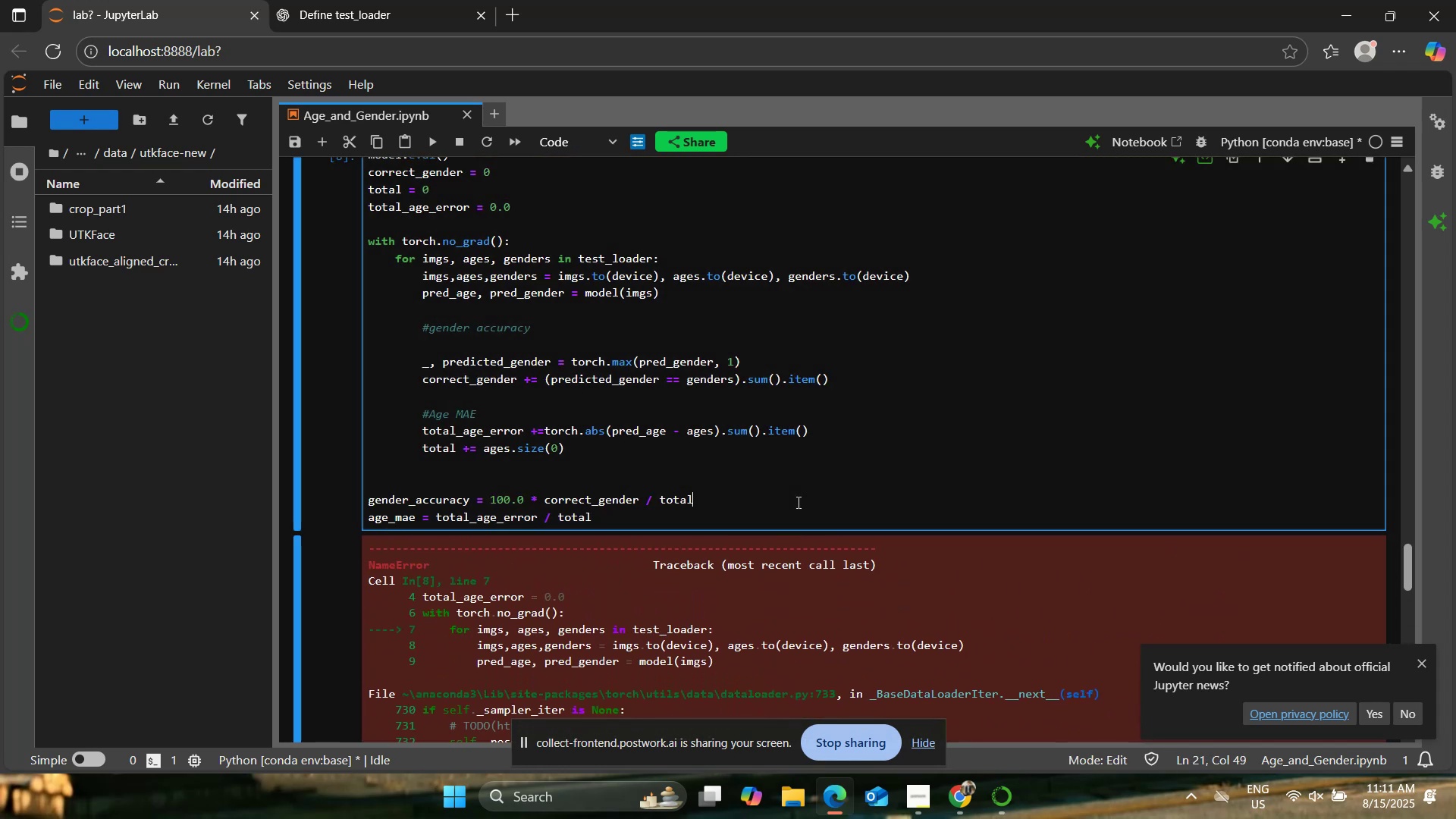 
scroll: coordinate [797, 502], scroll_direction: up, amount: 1.0
 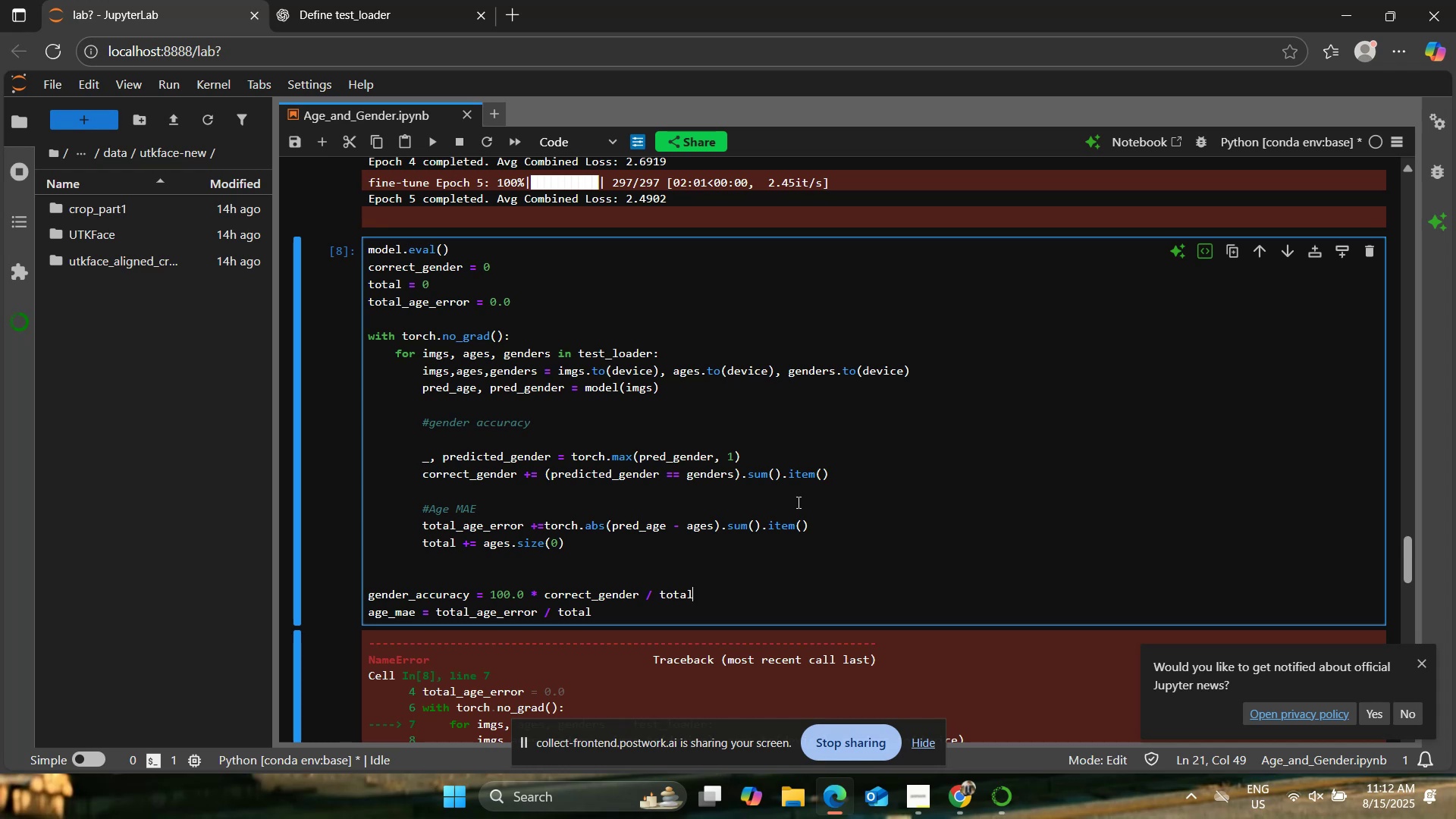 
wait(31.31)
 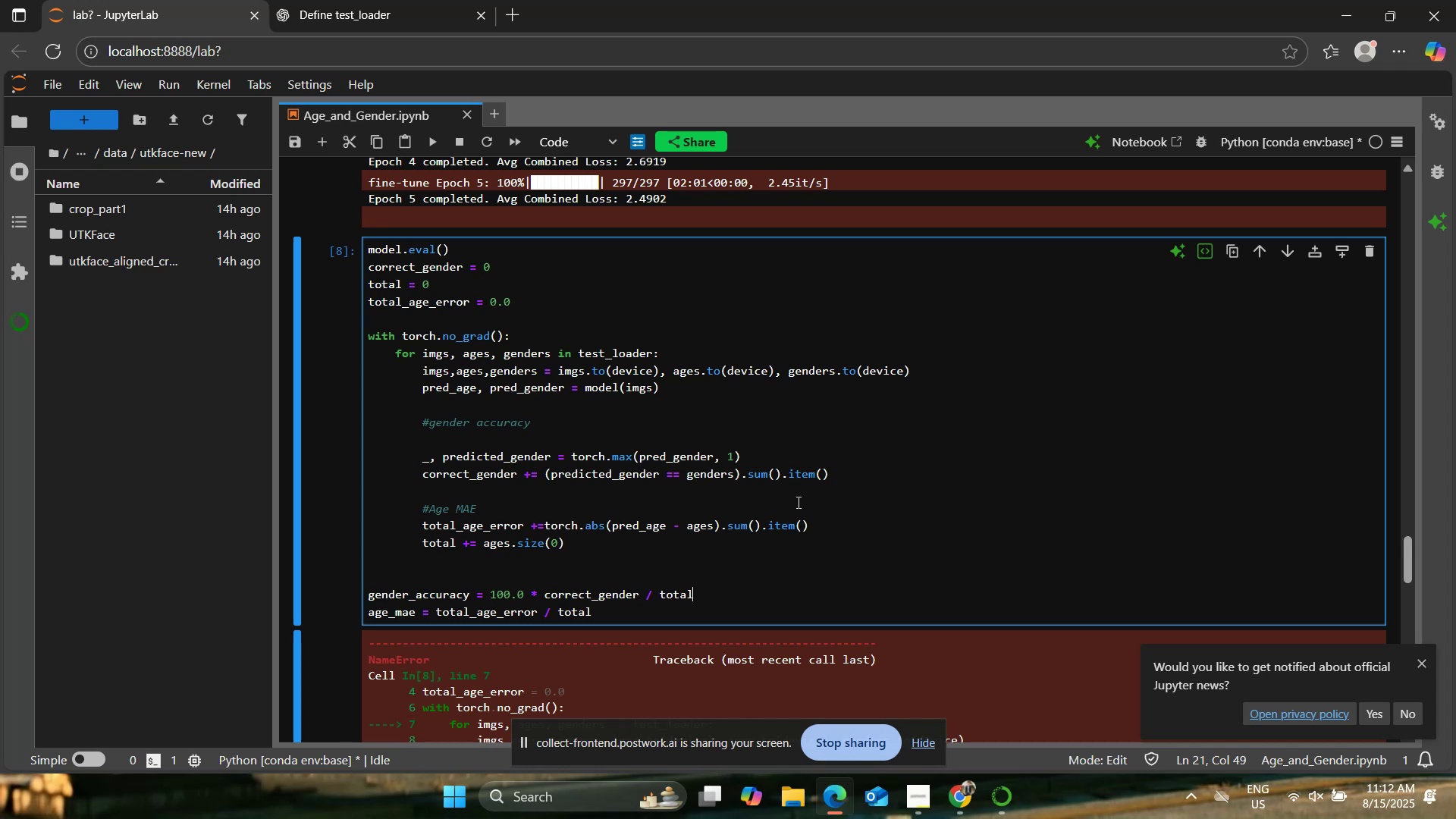 
left_click([658, 387])
 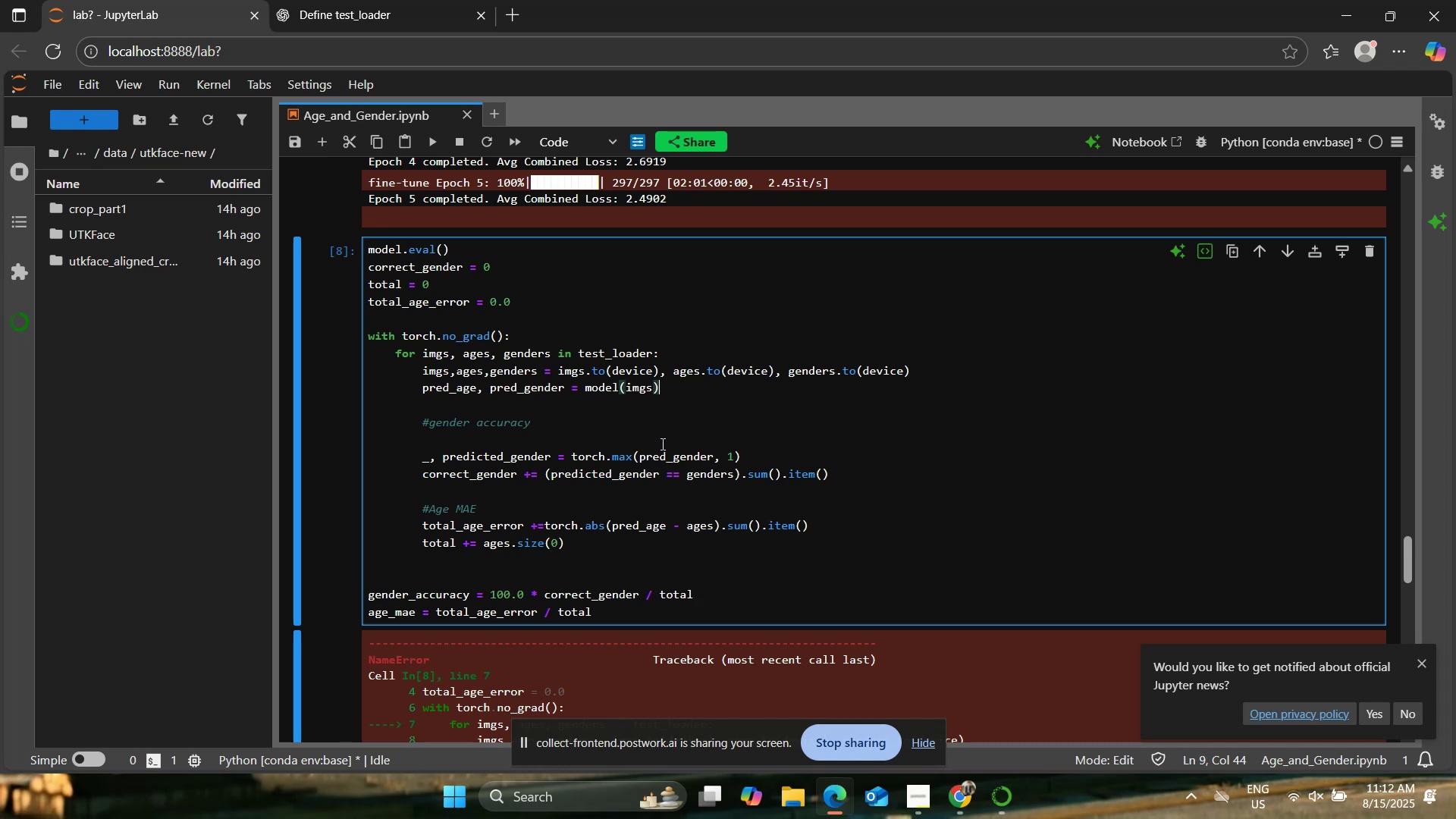 
left_click([661, 444])
 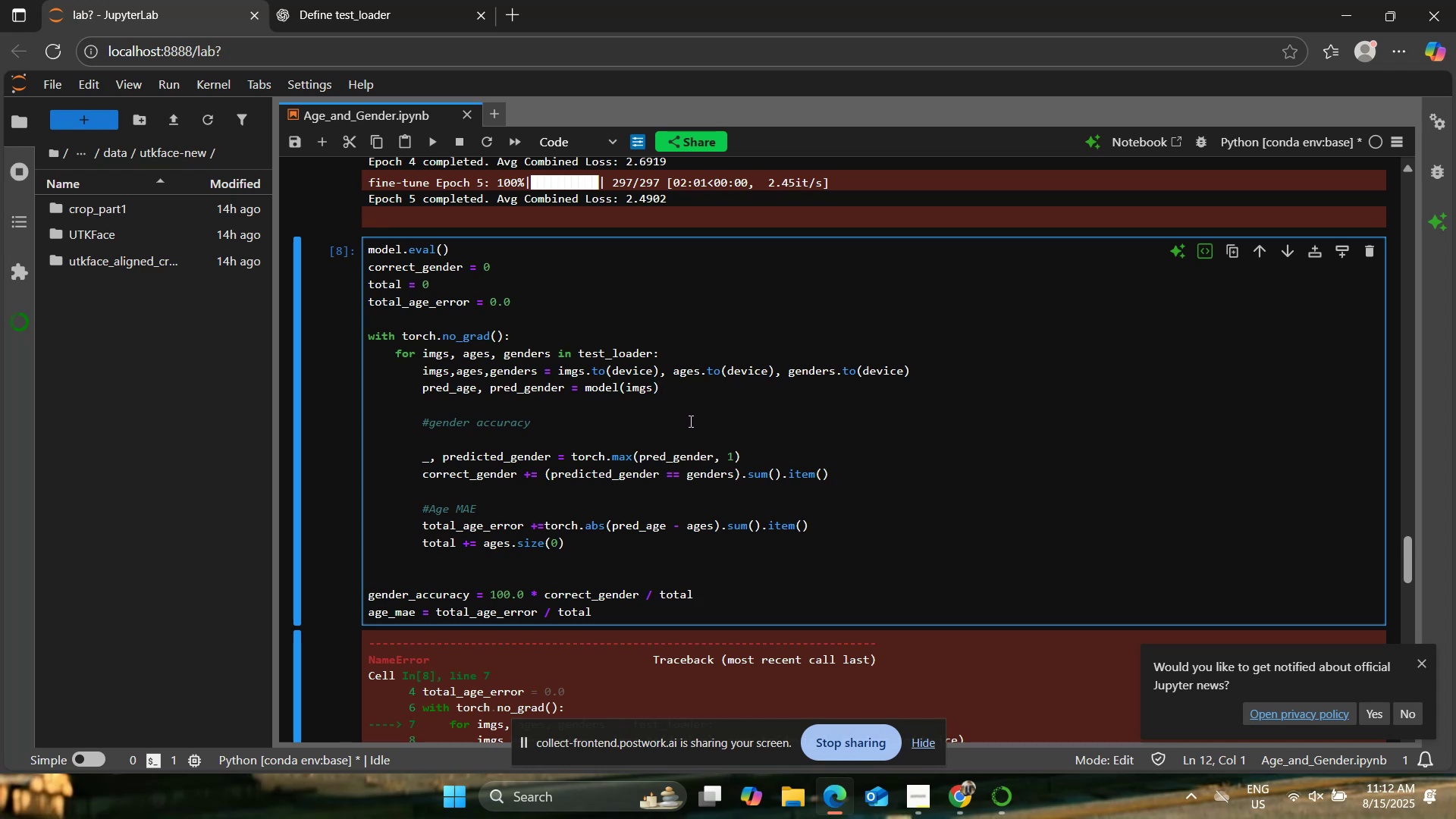 
wait(8.1)
 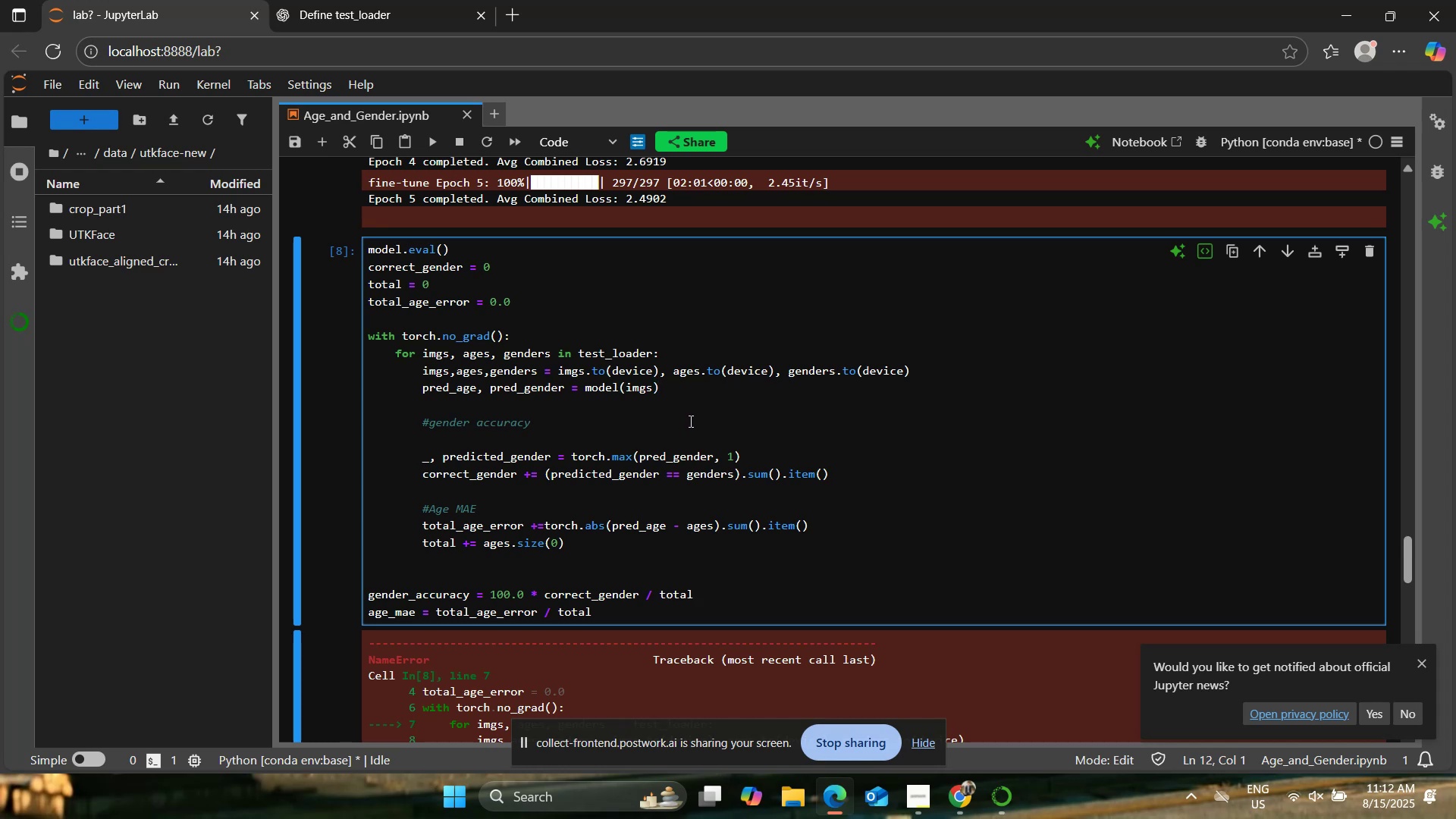 
scroll: coordinate [689, 420], scroll_direction: down, amount: 10.0
 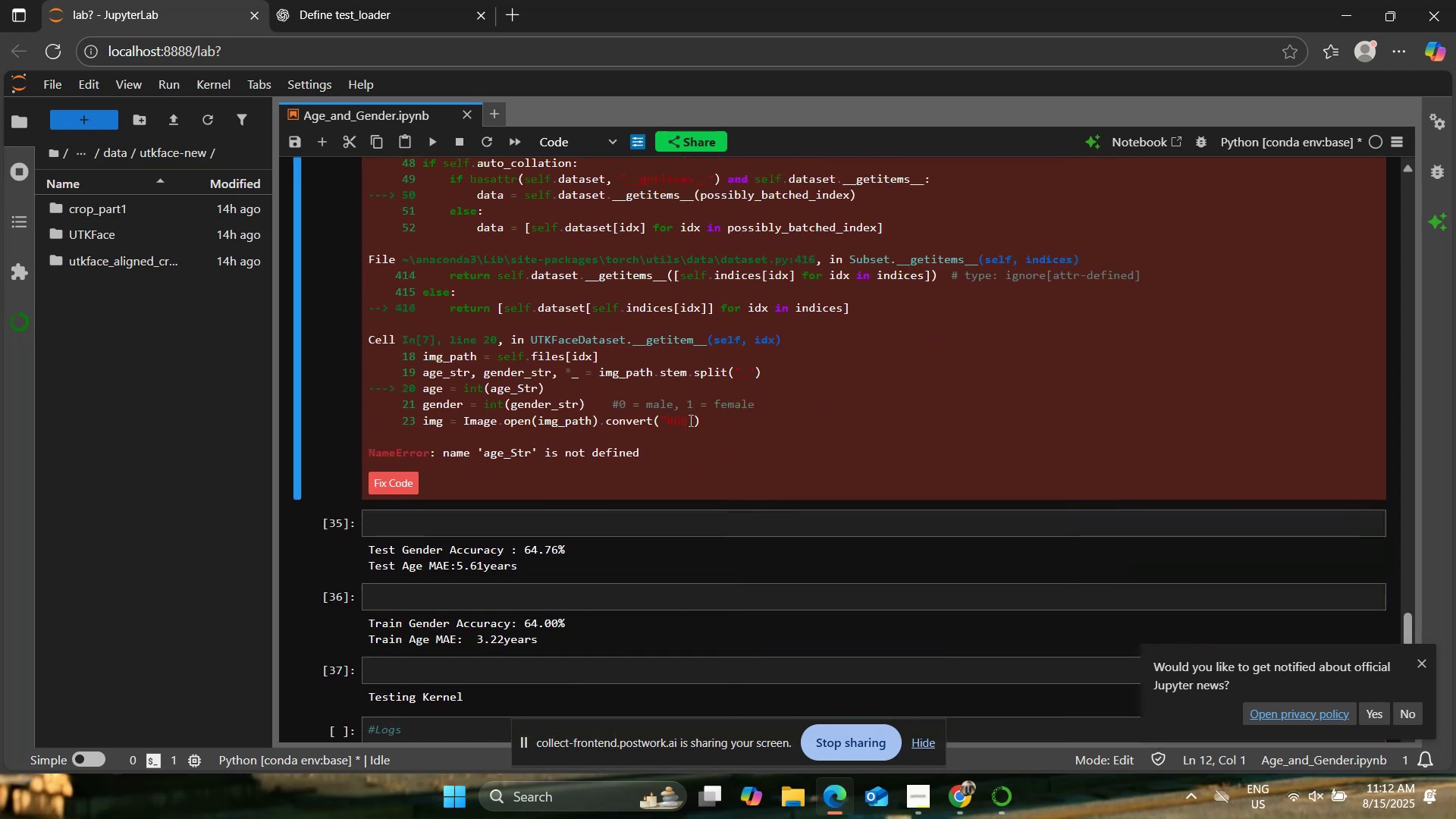 
scroll: coordinate [689, 420], scroll_direction: up, amount: 10.0
 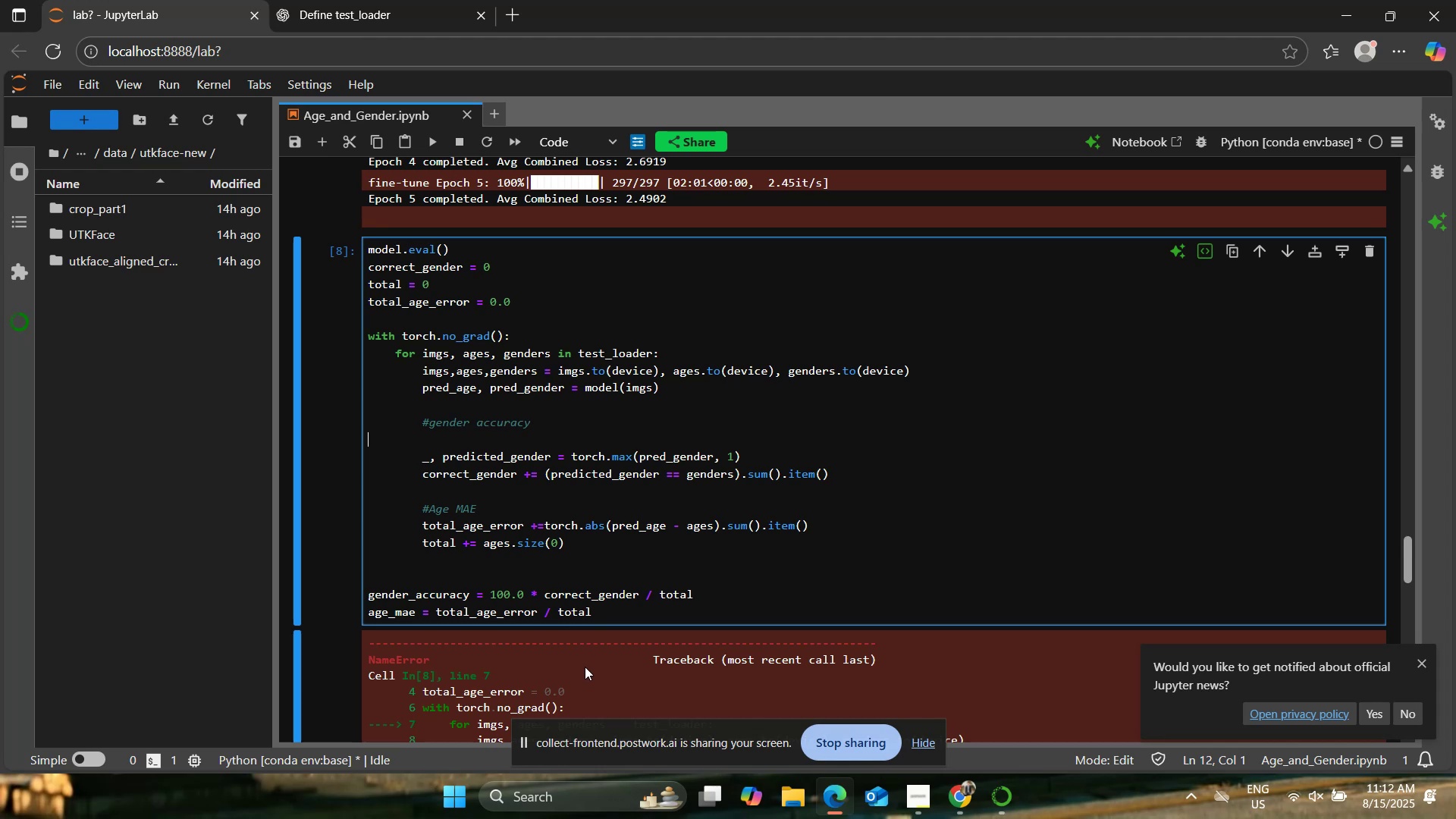 
wait(22.28)
 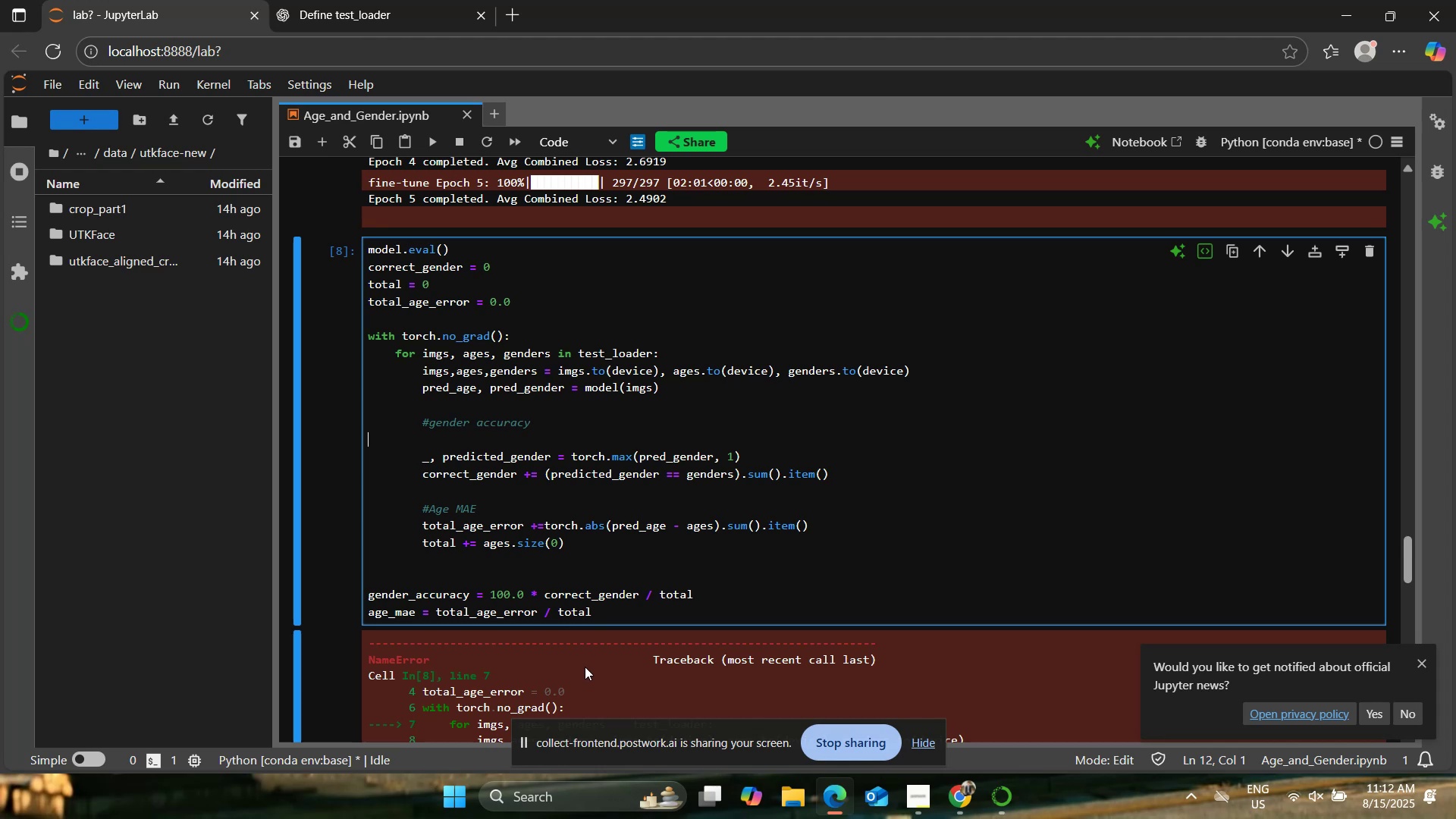 
scroll: coordinate [789, 435], scroll_direction: down, amount: 1.0
 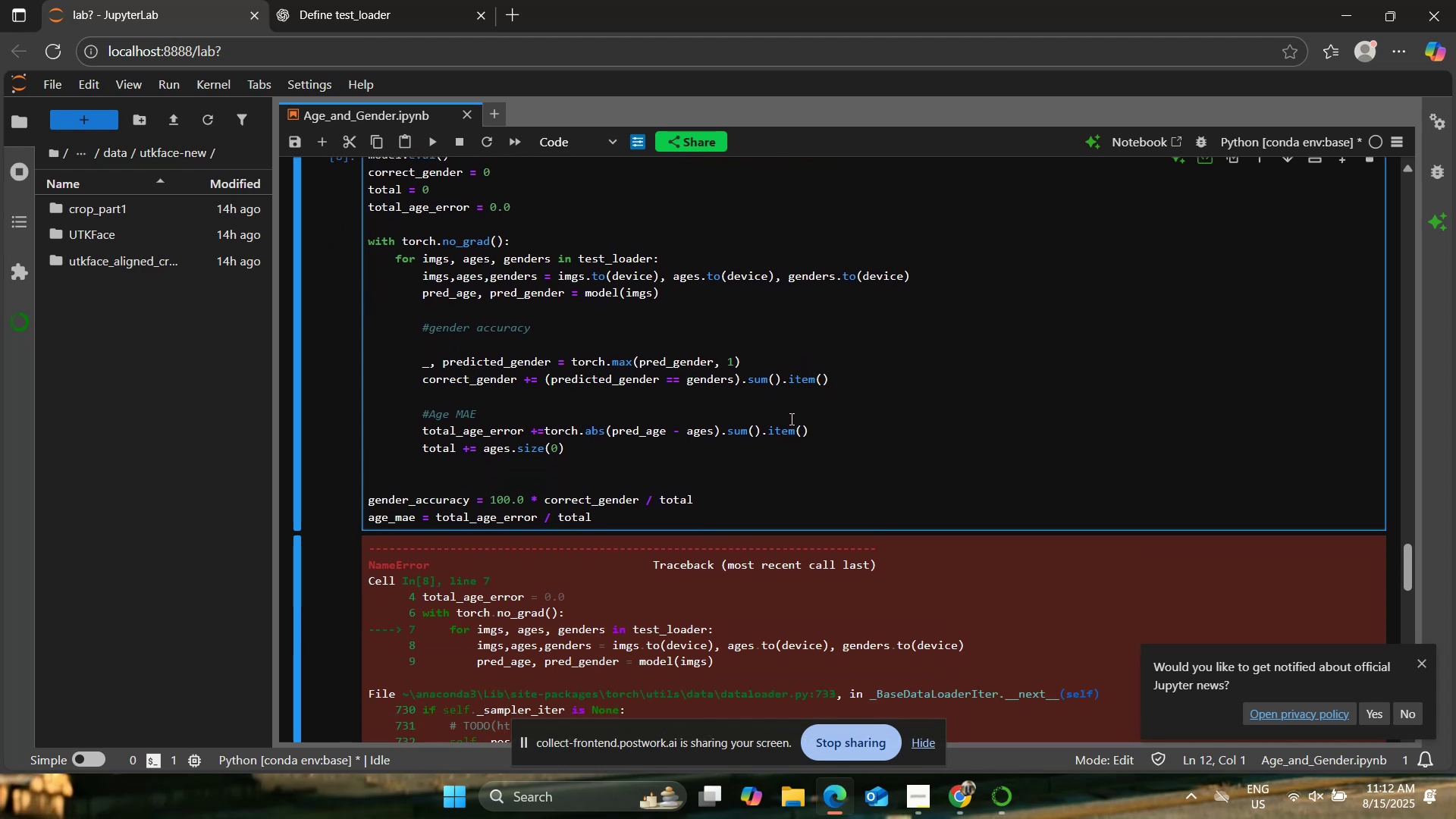 
wait(5.18)
 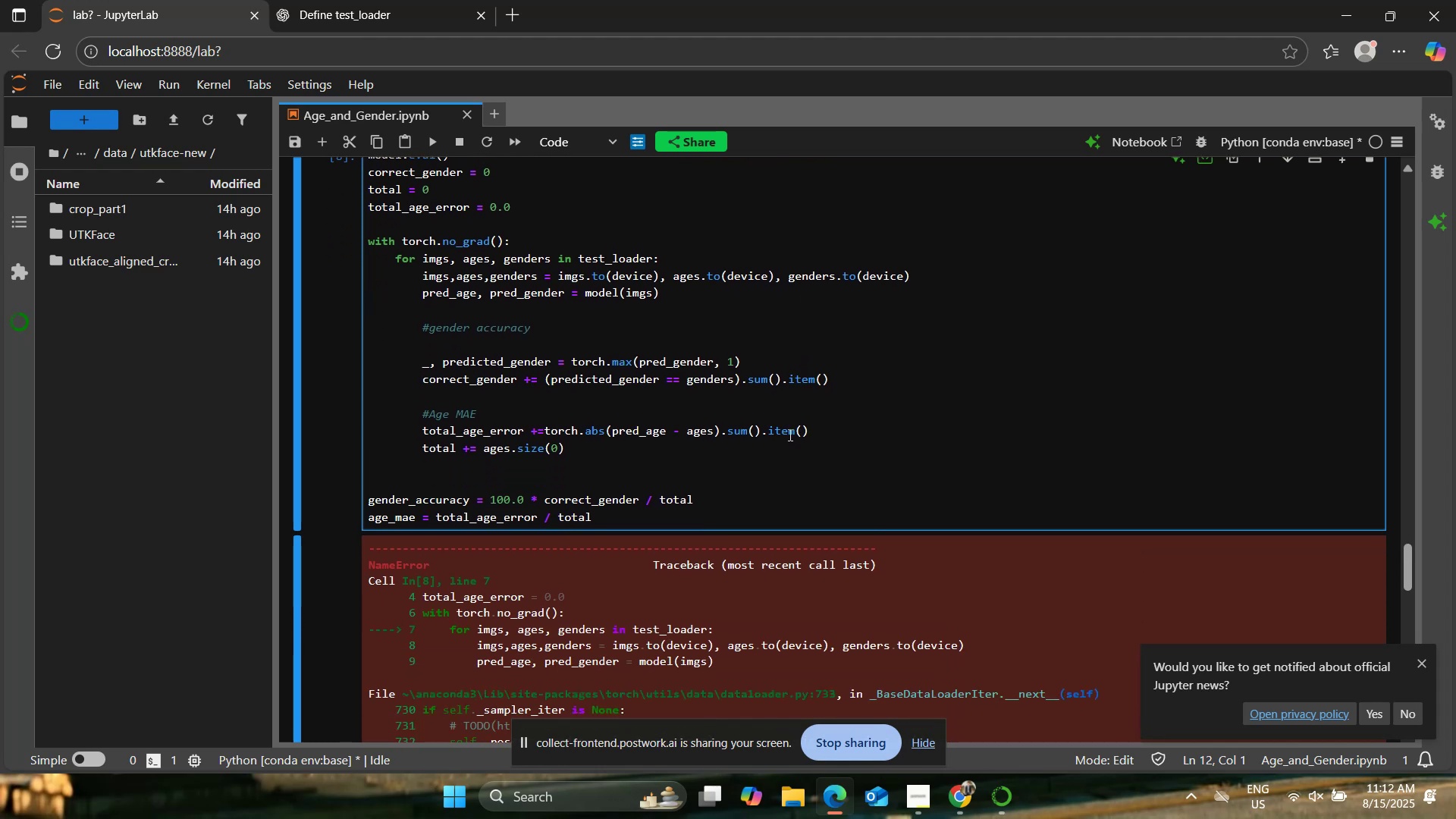 
scroll: coordinate [790, 419], scroll_direction: down, amount: 7.0
 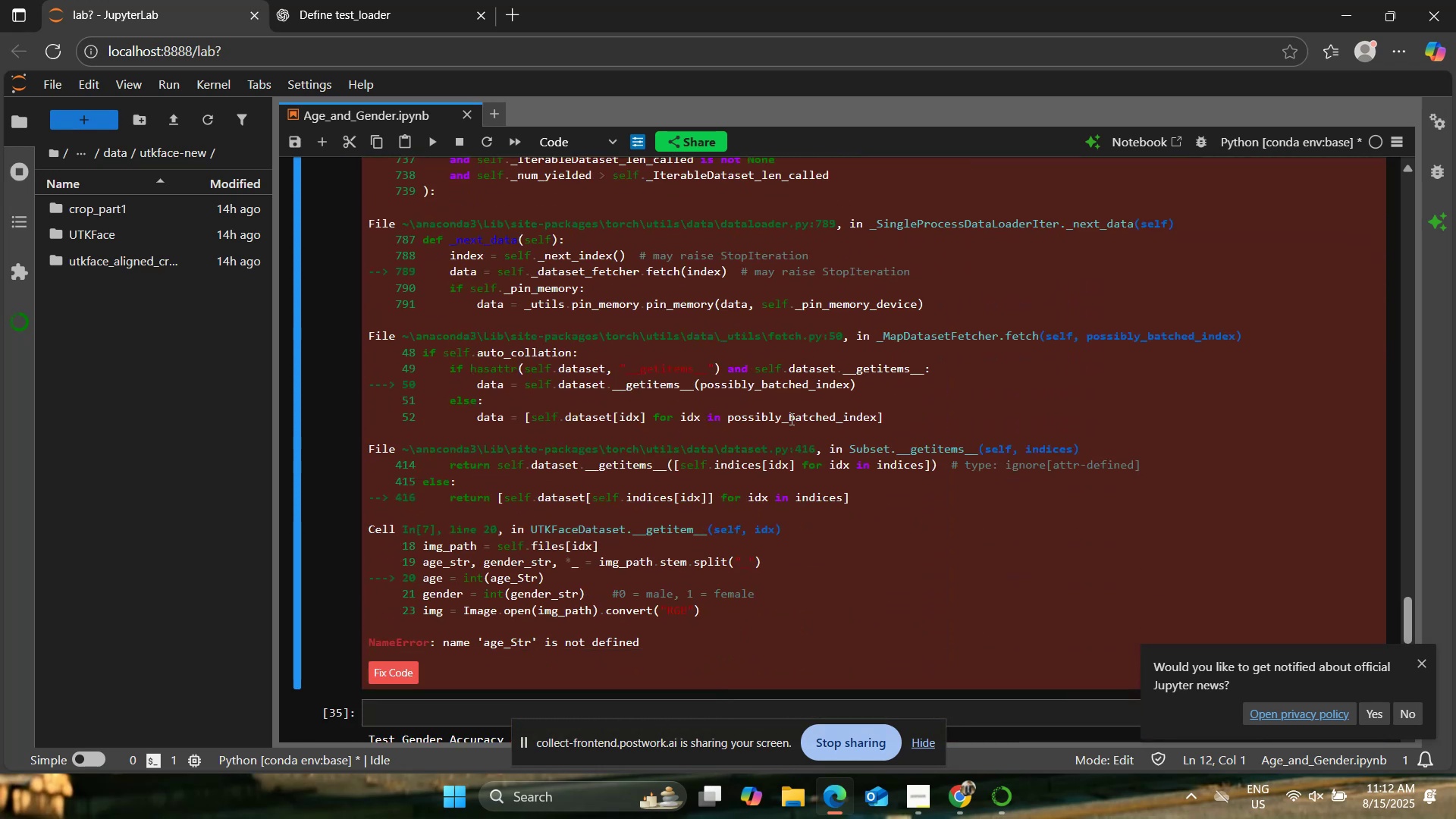 
scroll: coordinate [790, 419], scroll_direction: up, amount: 8.0
 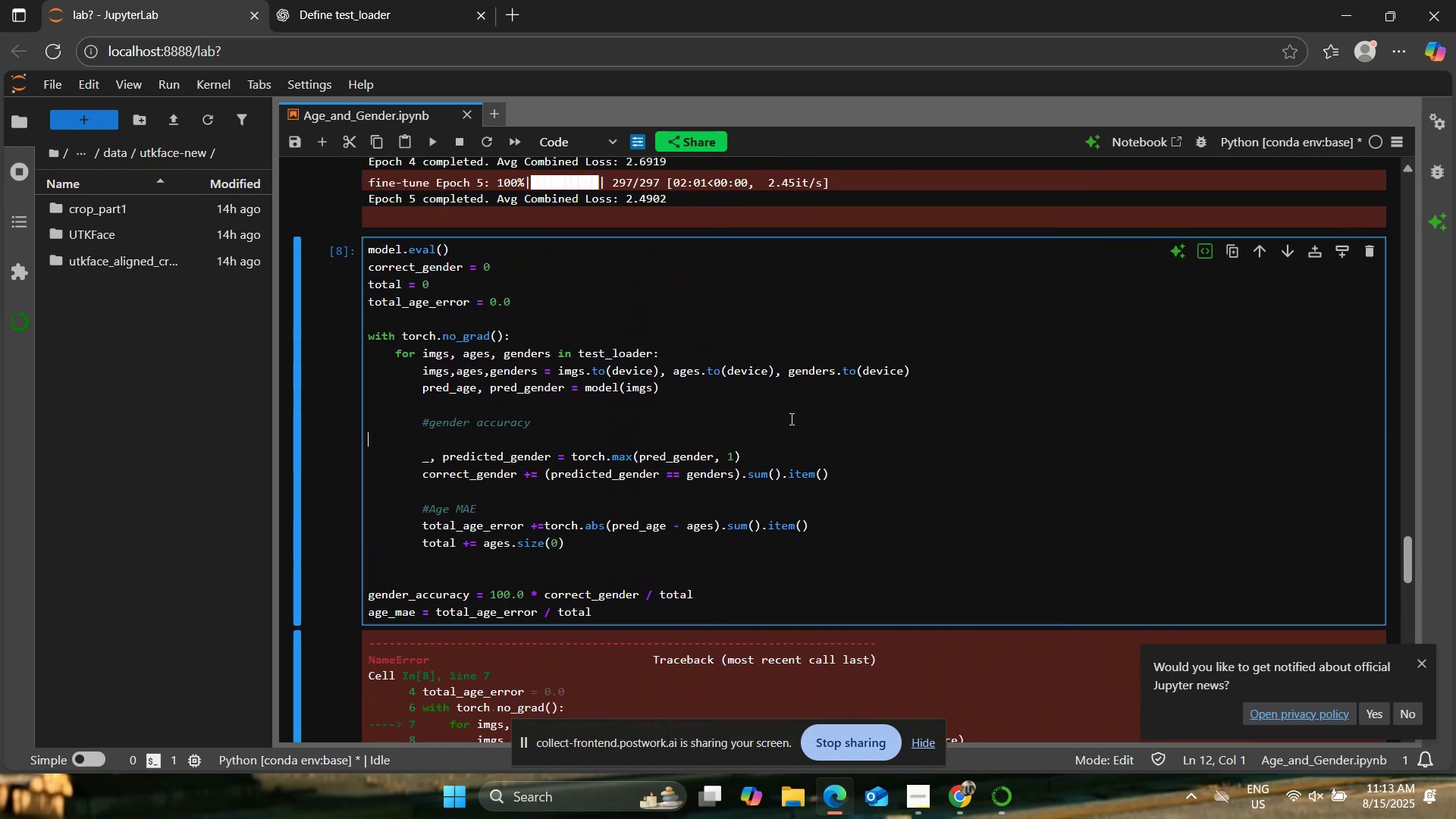 
wait(10.12)
 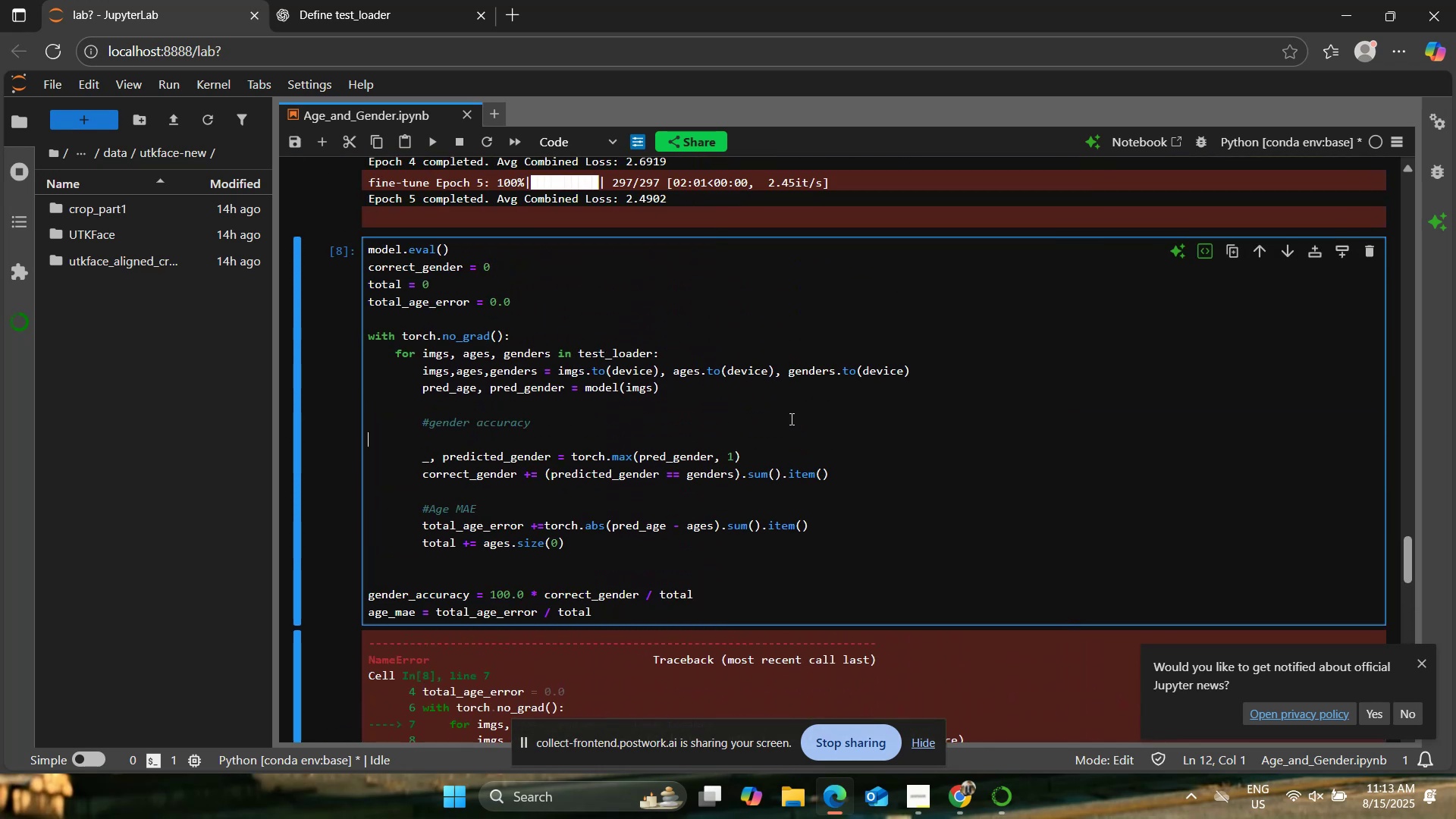 
left_click([913, 712])
 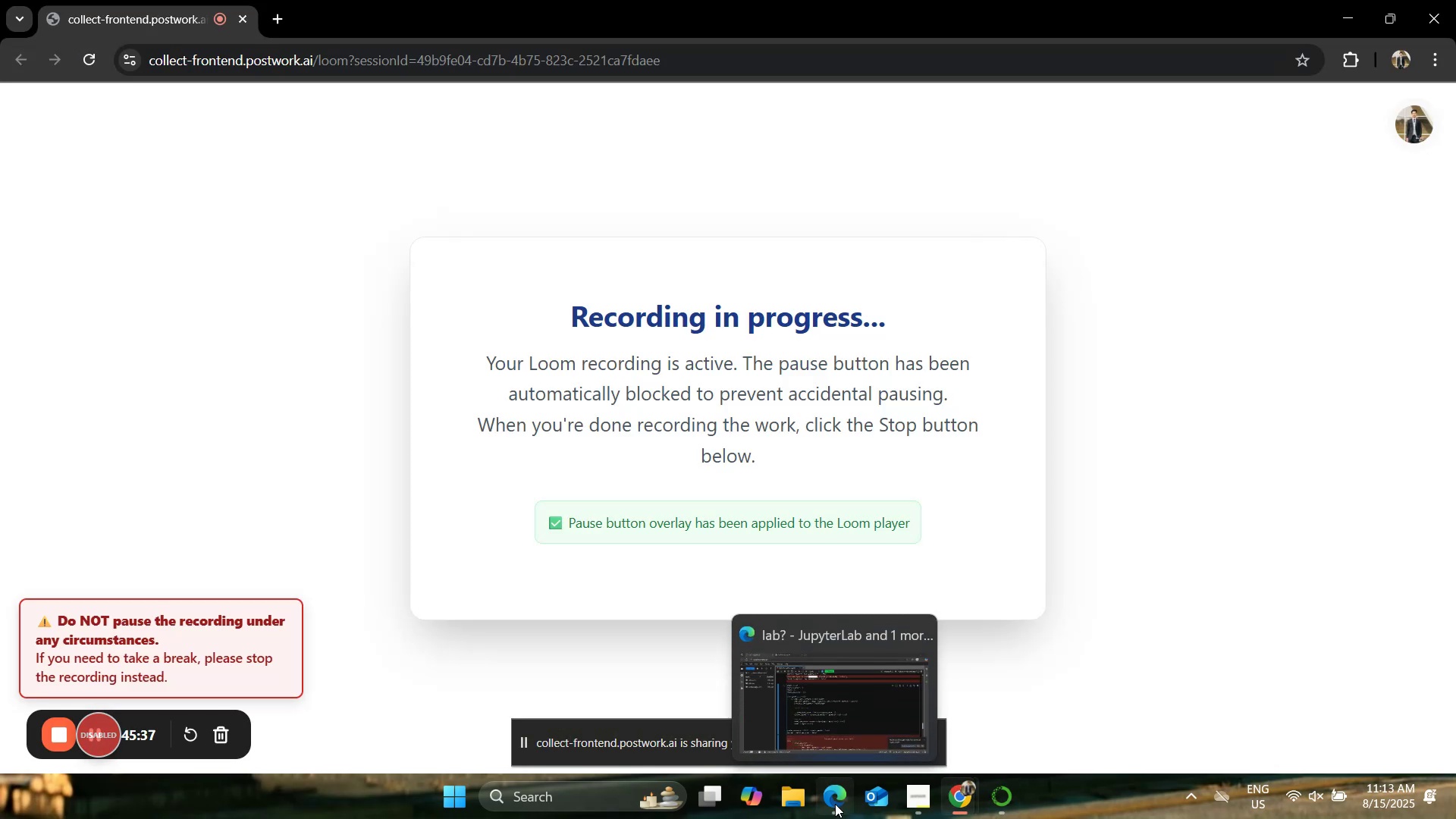 
left_click([835, 804])
 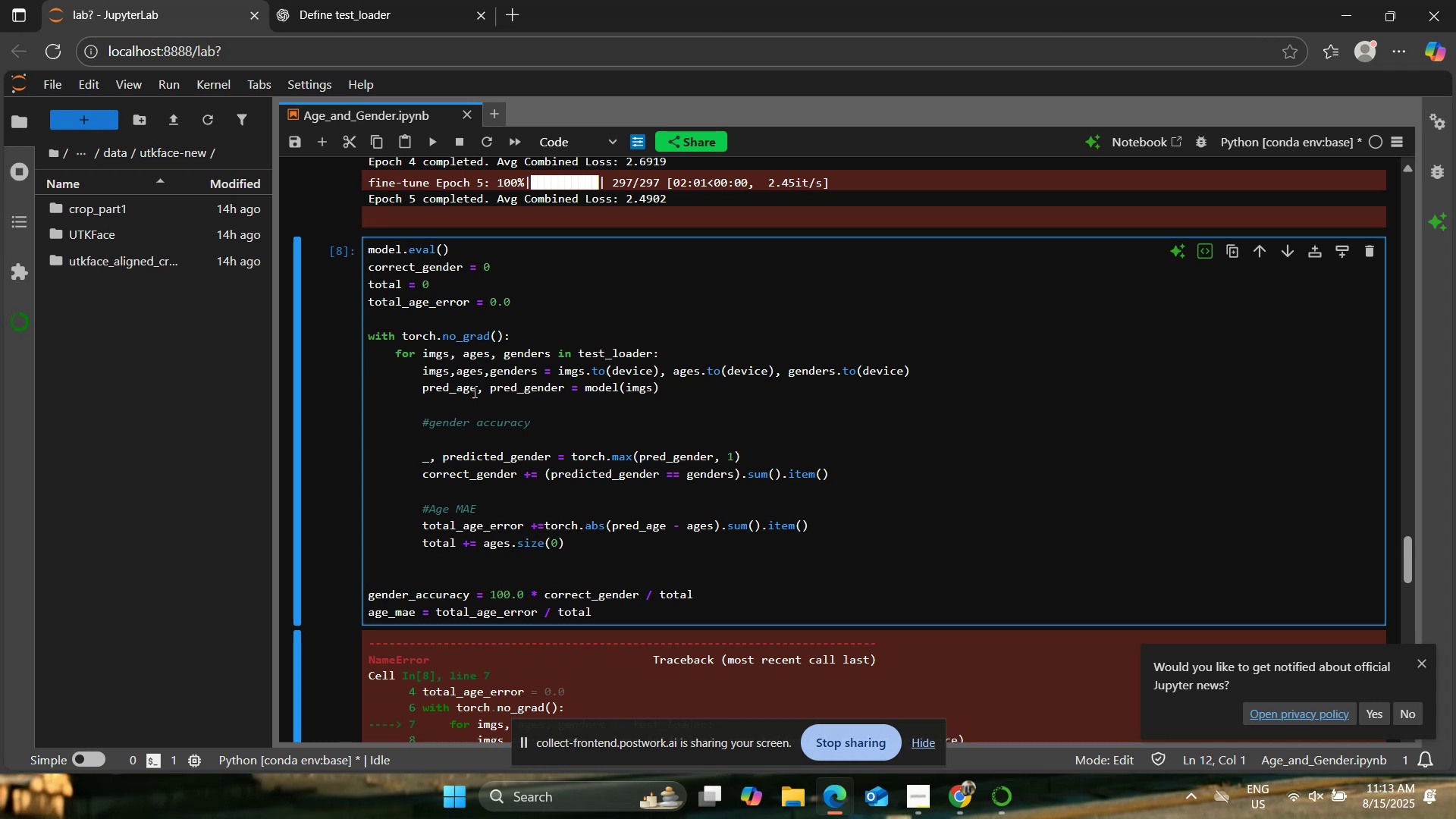 
wait(12.03)
 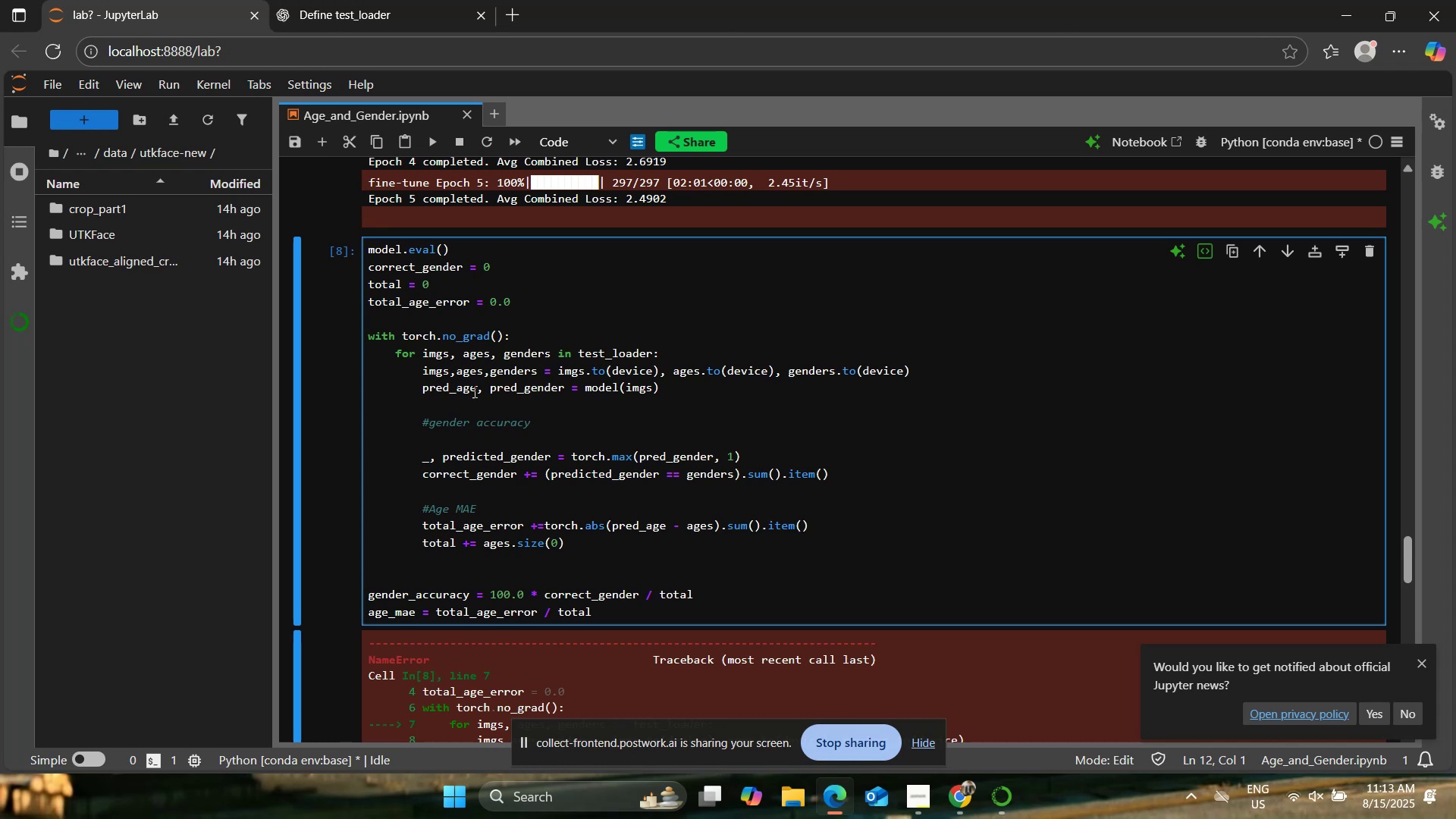 
scroll: coordinate [716, 471], scroll_direction: down, amount: 3.0
 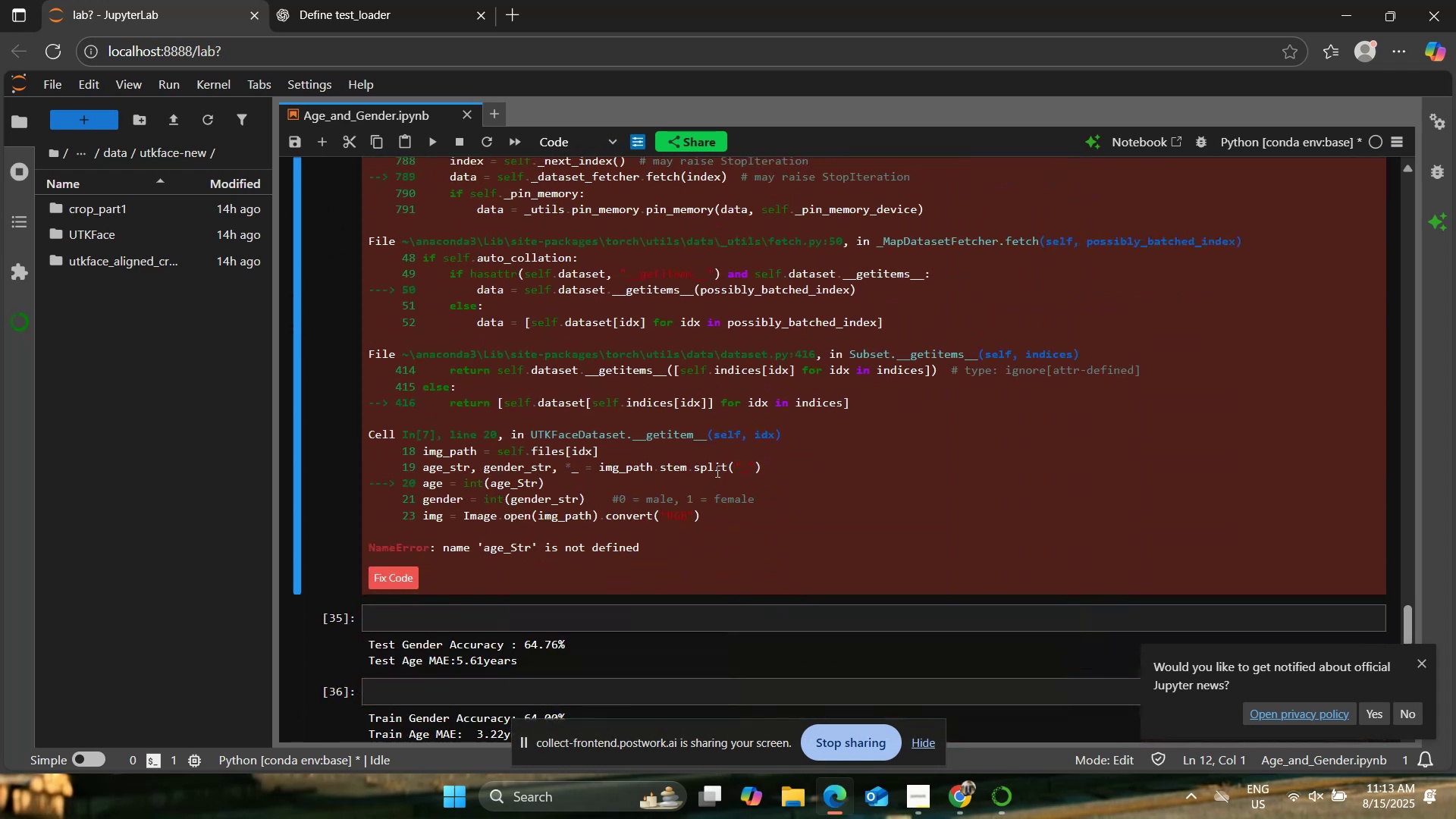 
scroll: coordinate [715, 470], scroll_direction: up, amount: 34.0
 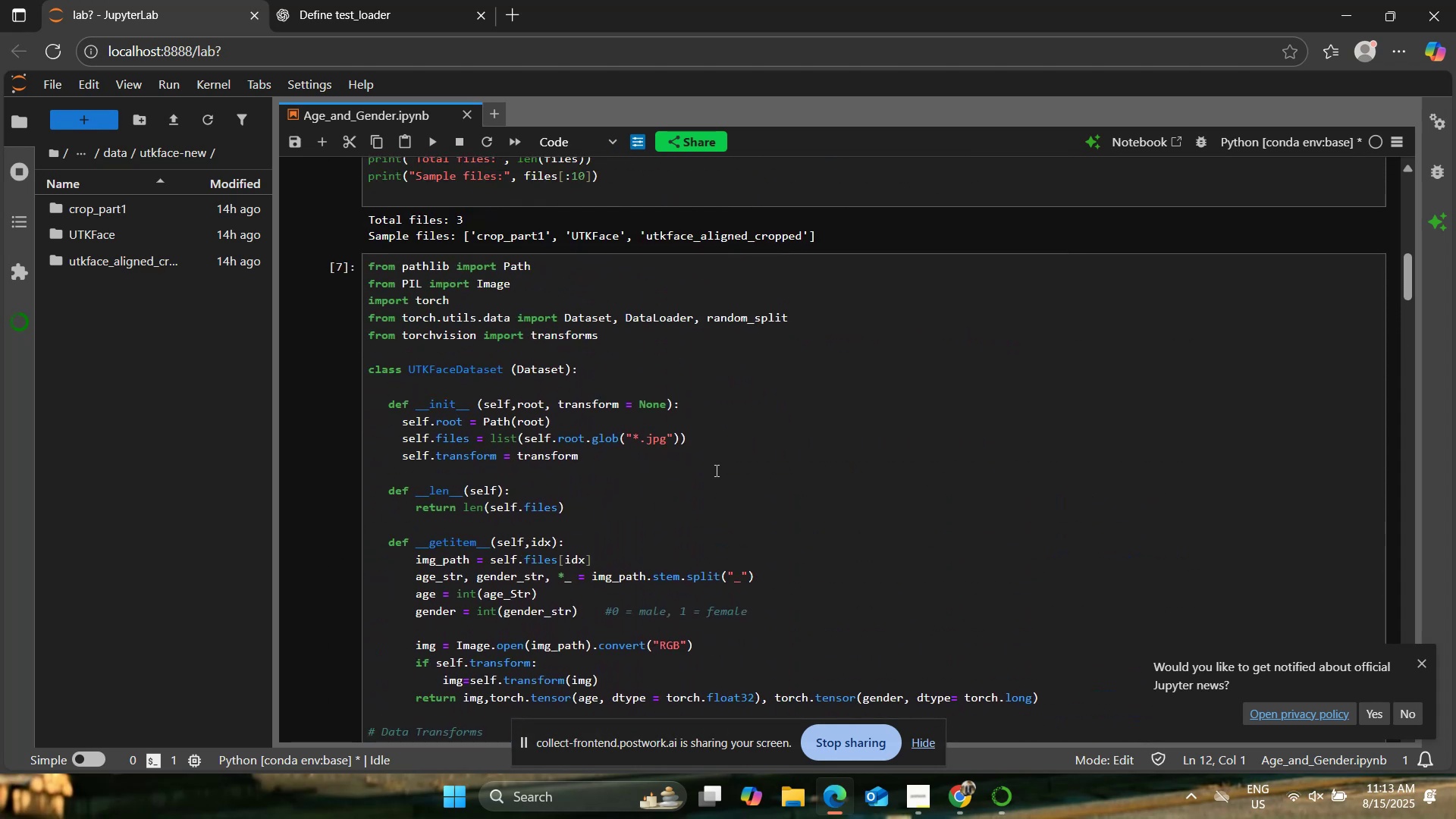 
left_click([715, 470])
 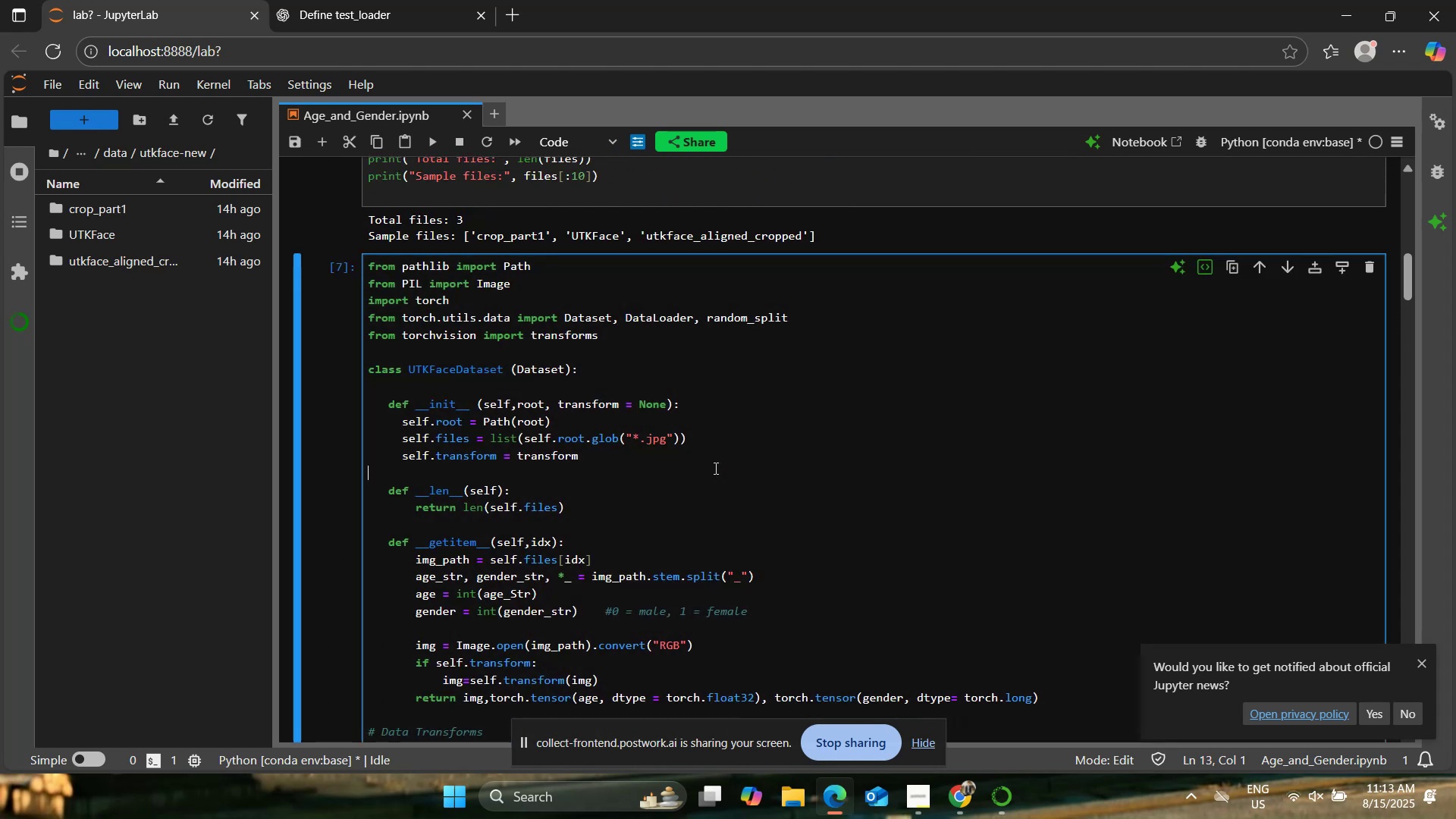 
key(Control+F)
 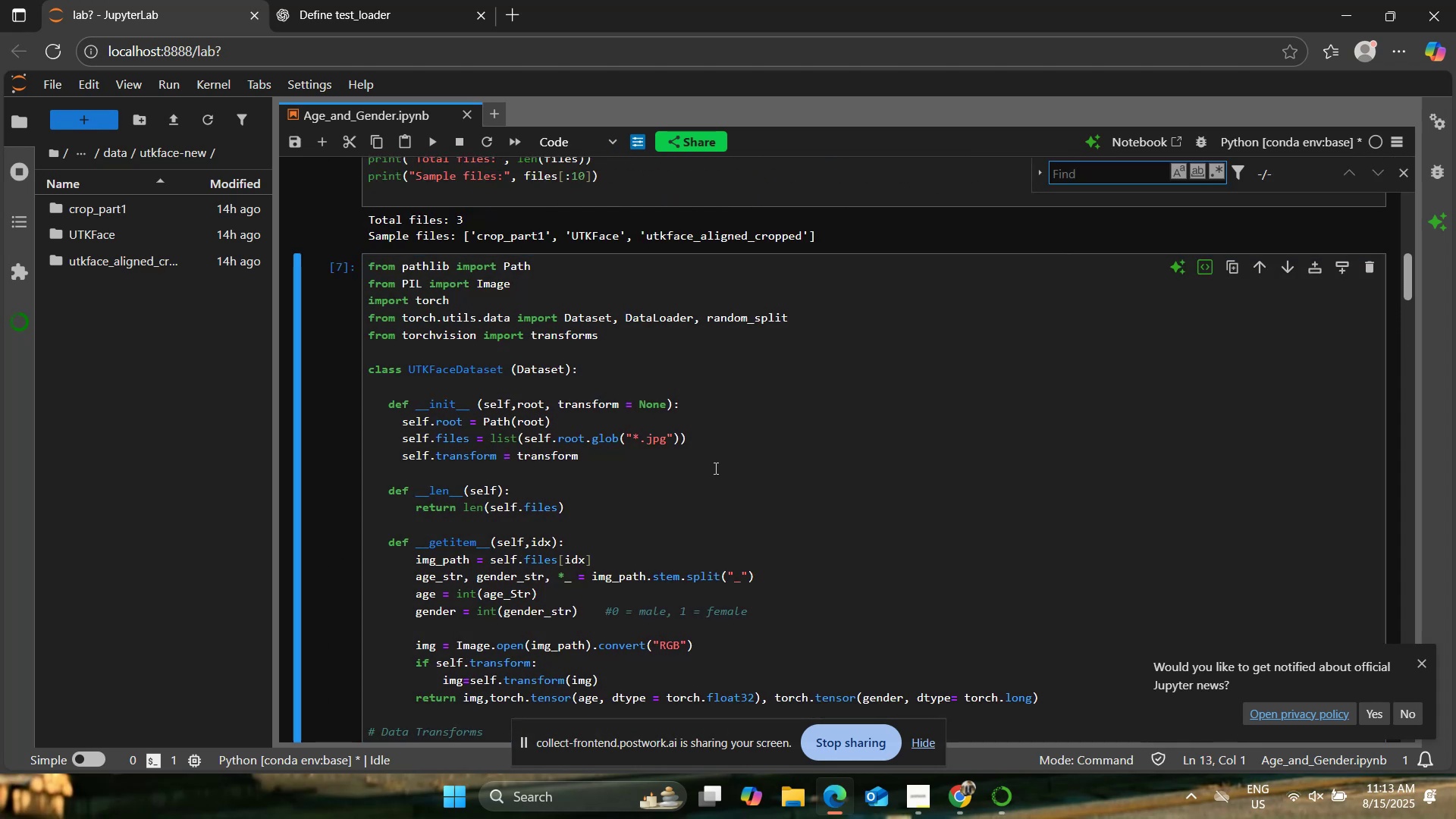 
type(Age+st[NumLock][NumLock][NumLock])
key(Backspace)
key(Backspace)
key(Backspace)
type(_str)
 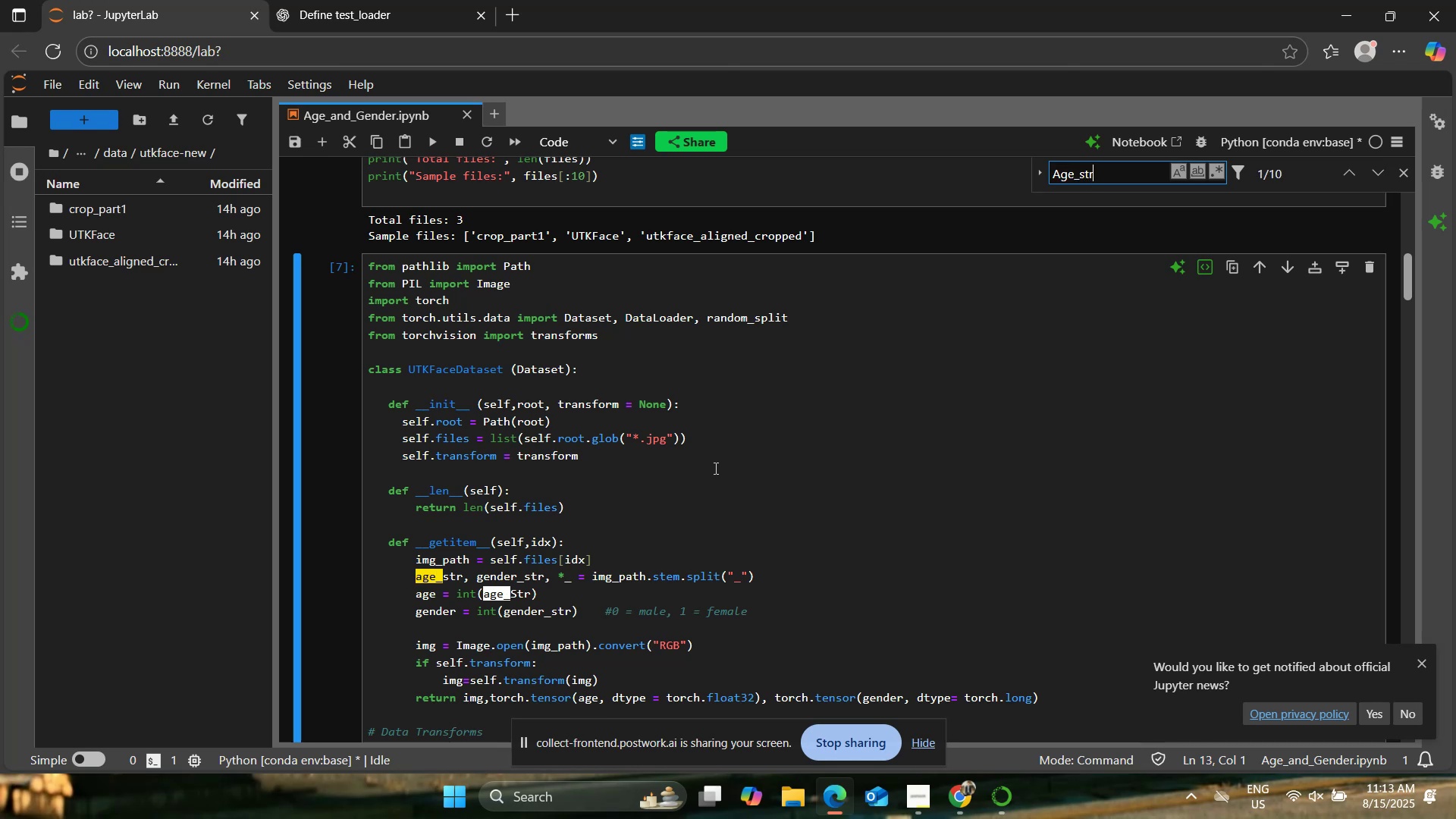 
scroll: coordinate [914, 384], scroll_direction: down, amount: 2.0
 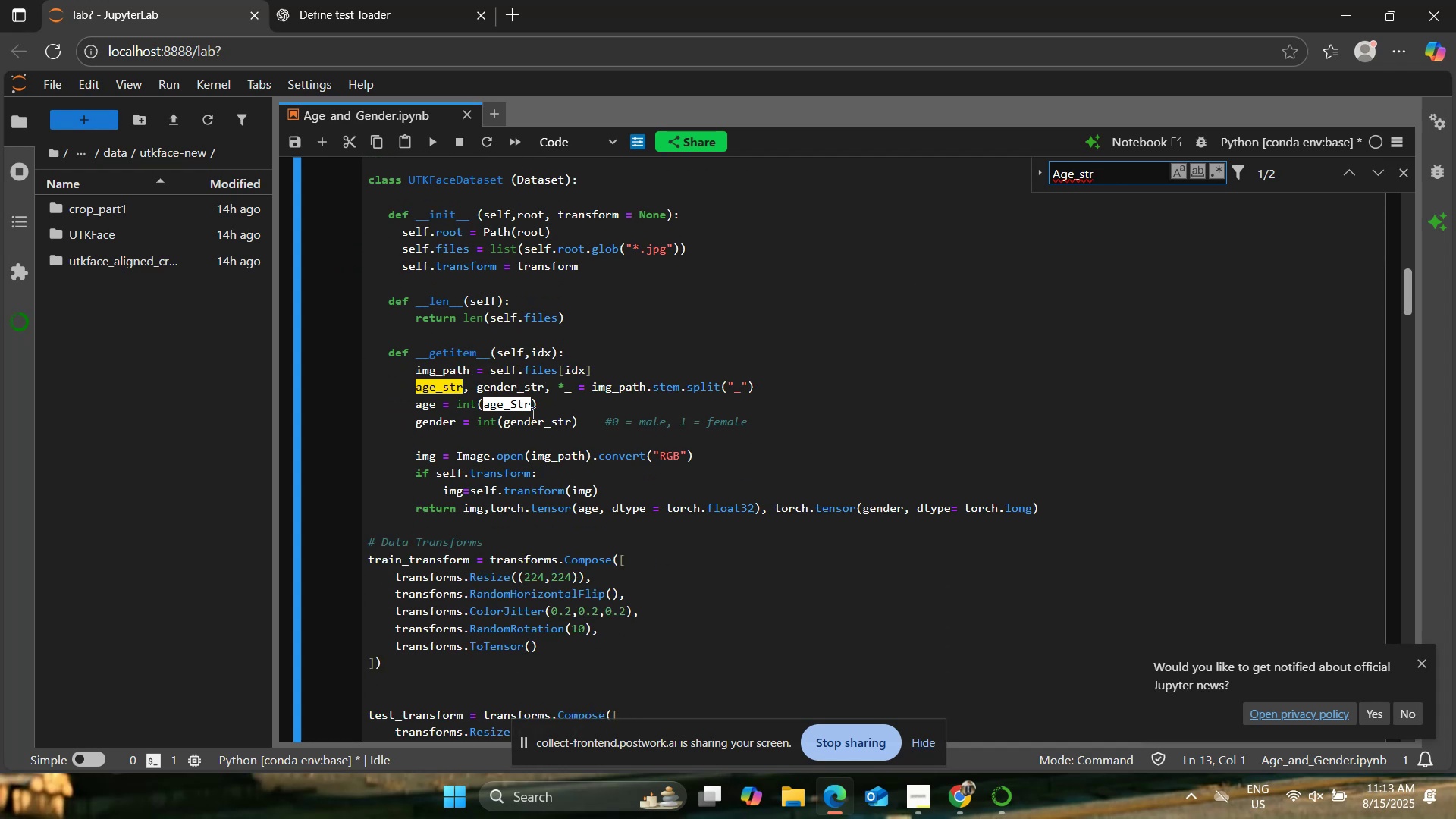 
left_click([515, 403])
 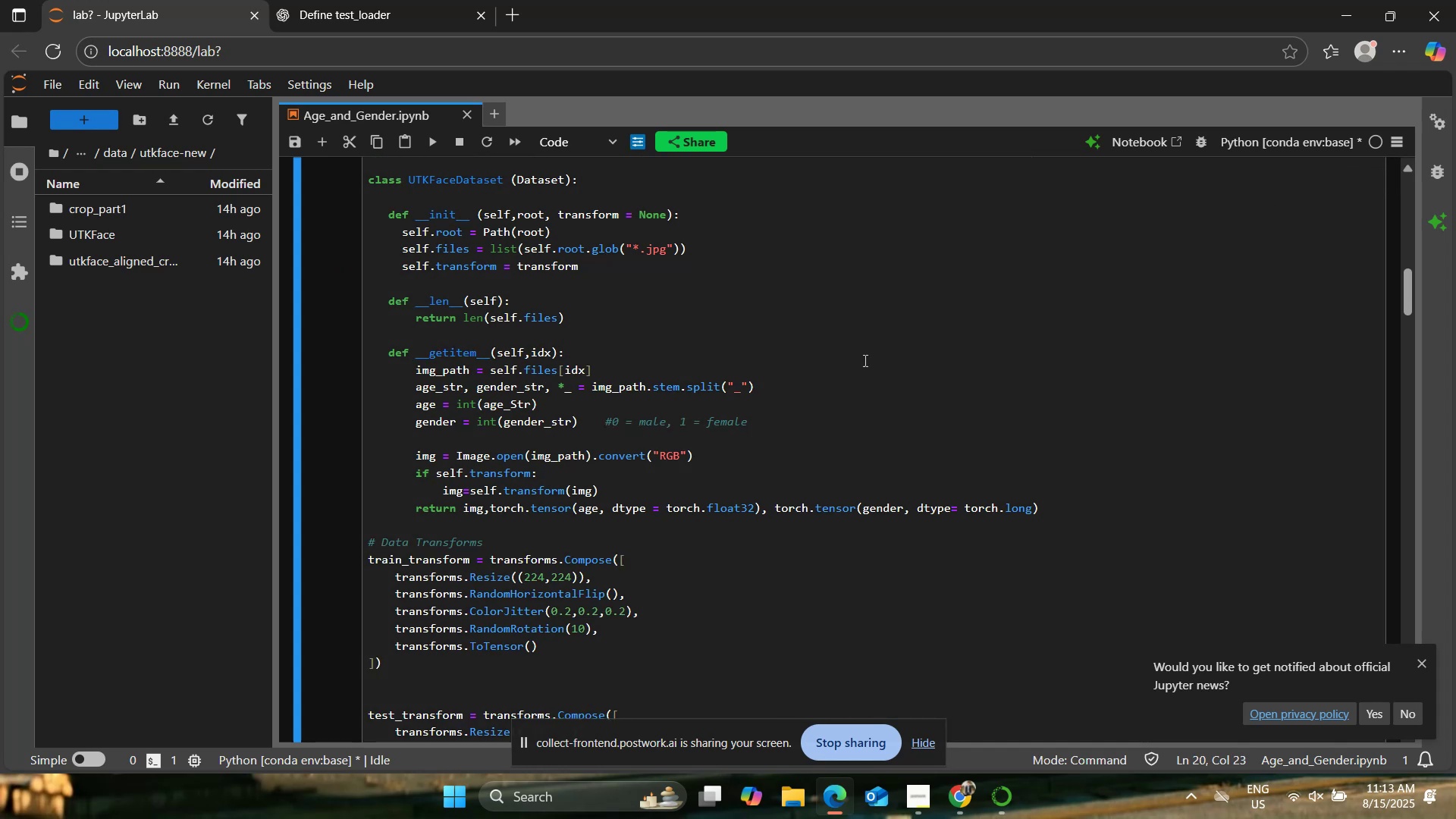 
left_click([516, 404])
 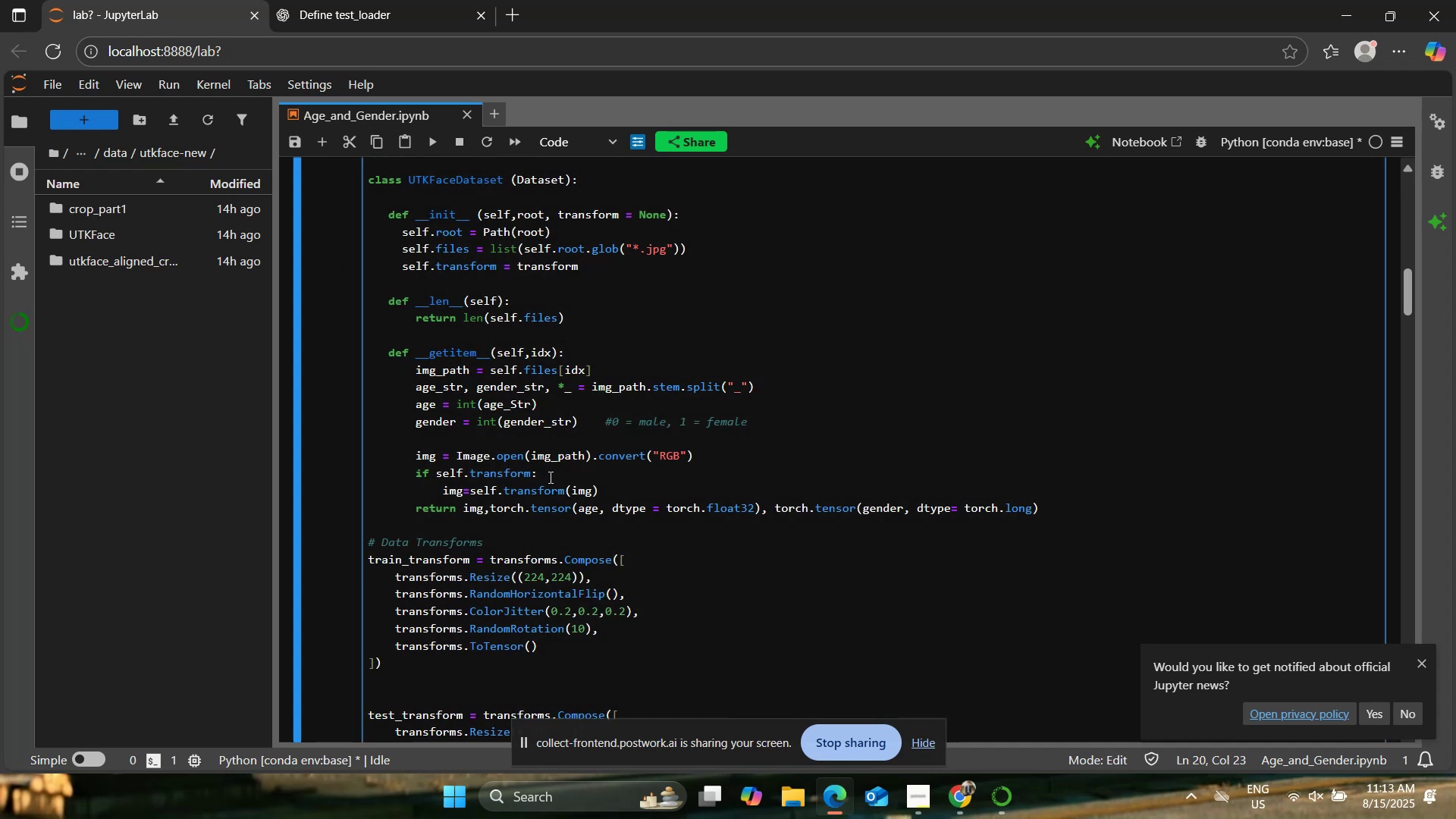 
key(Backspace)
 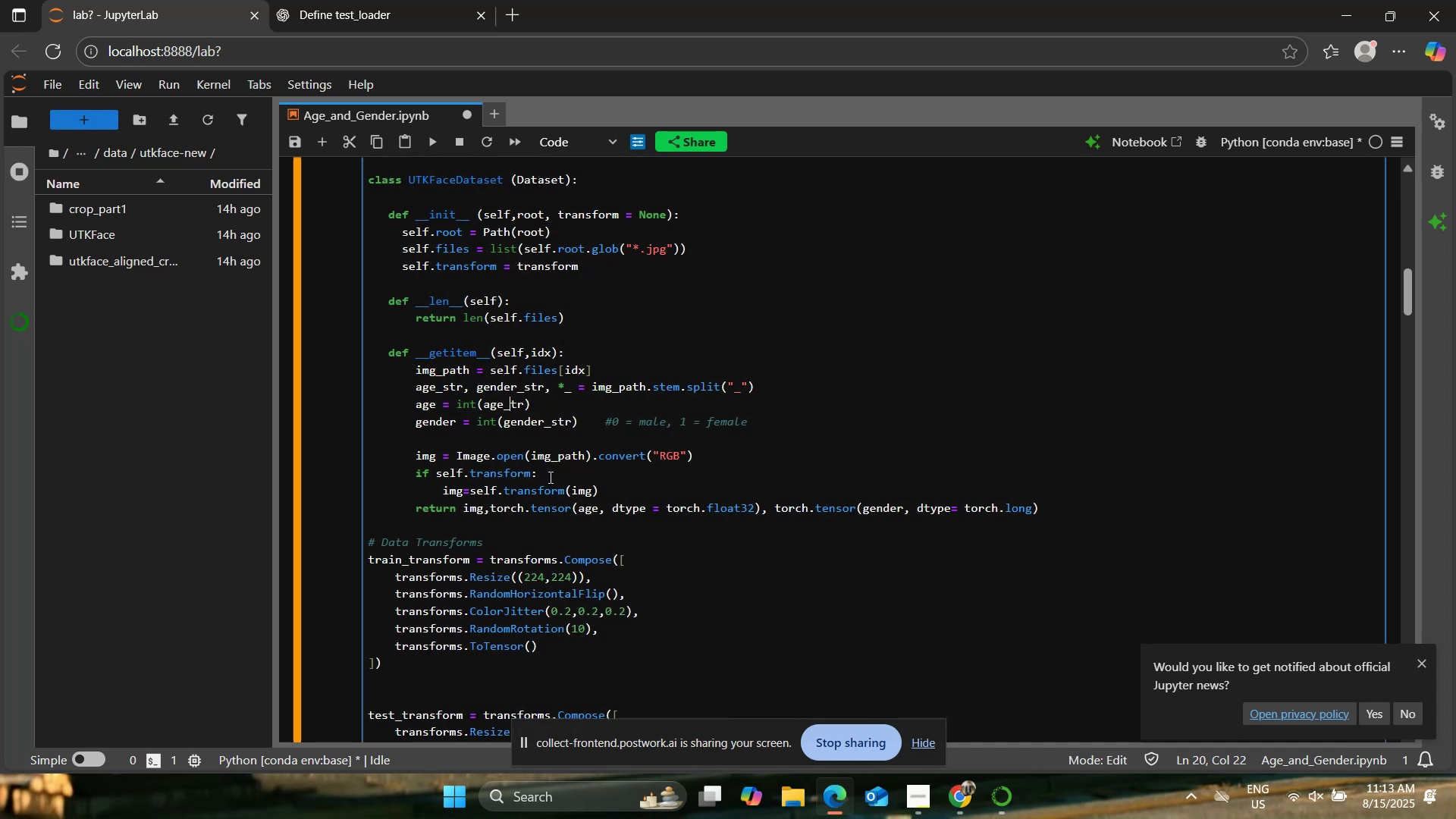 
key(S)
 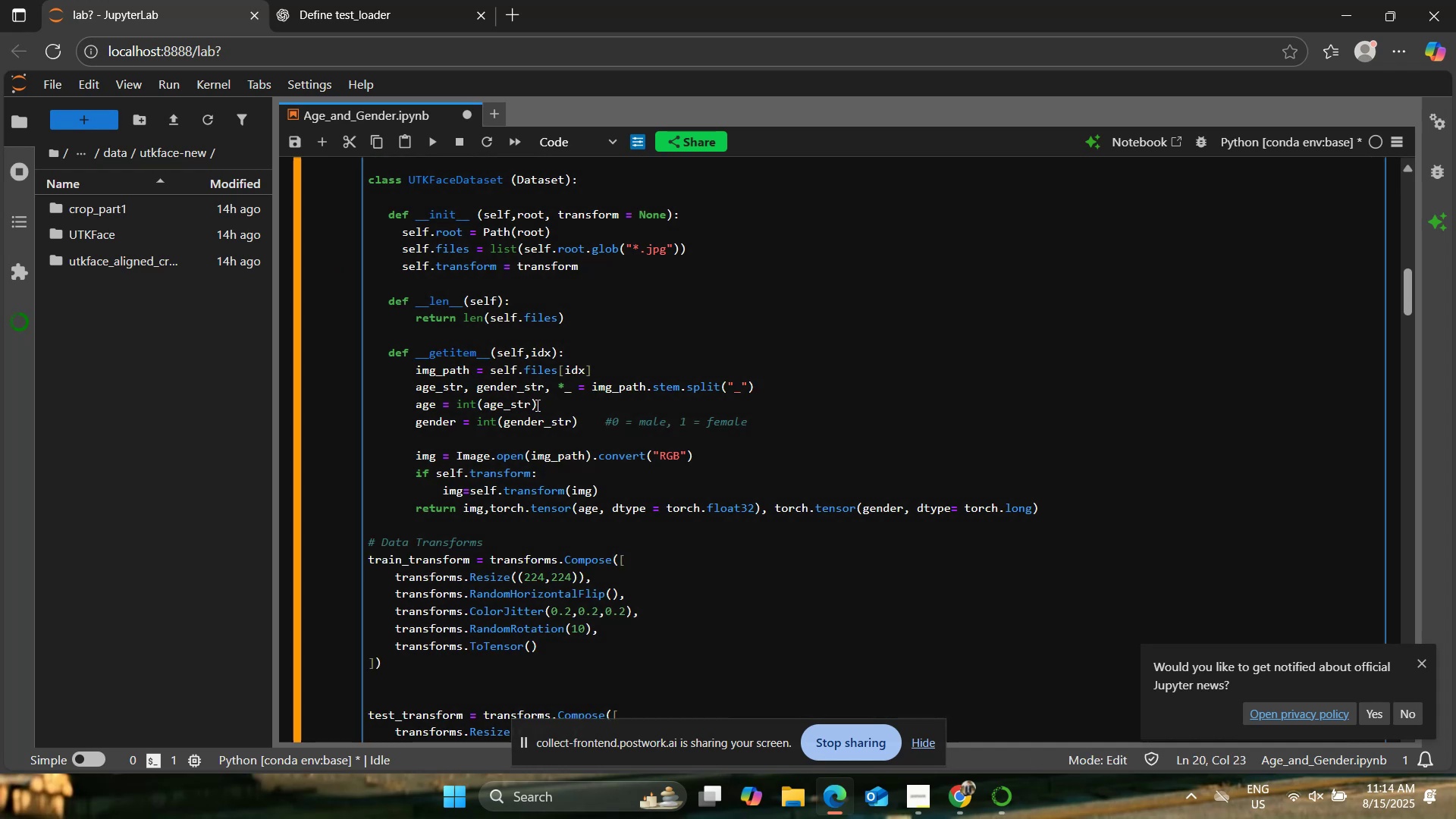 
scroll: coordinate [532, 400], scroll_direction: up, amount: 3.0
 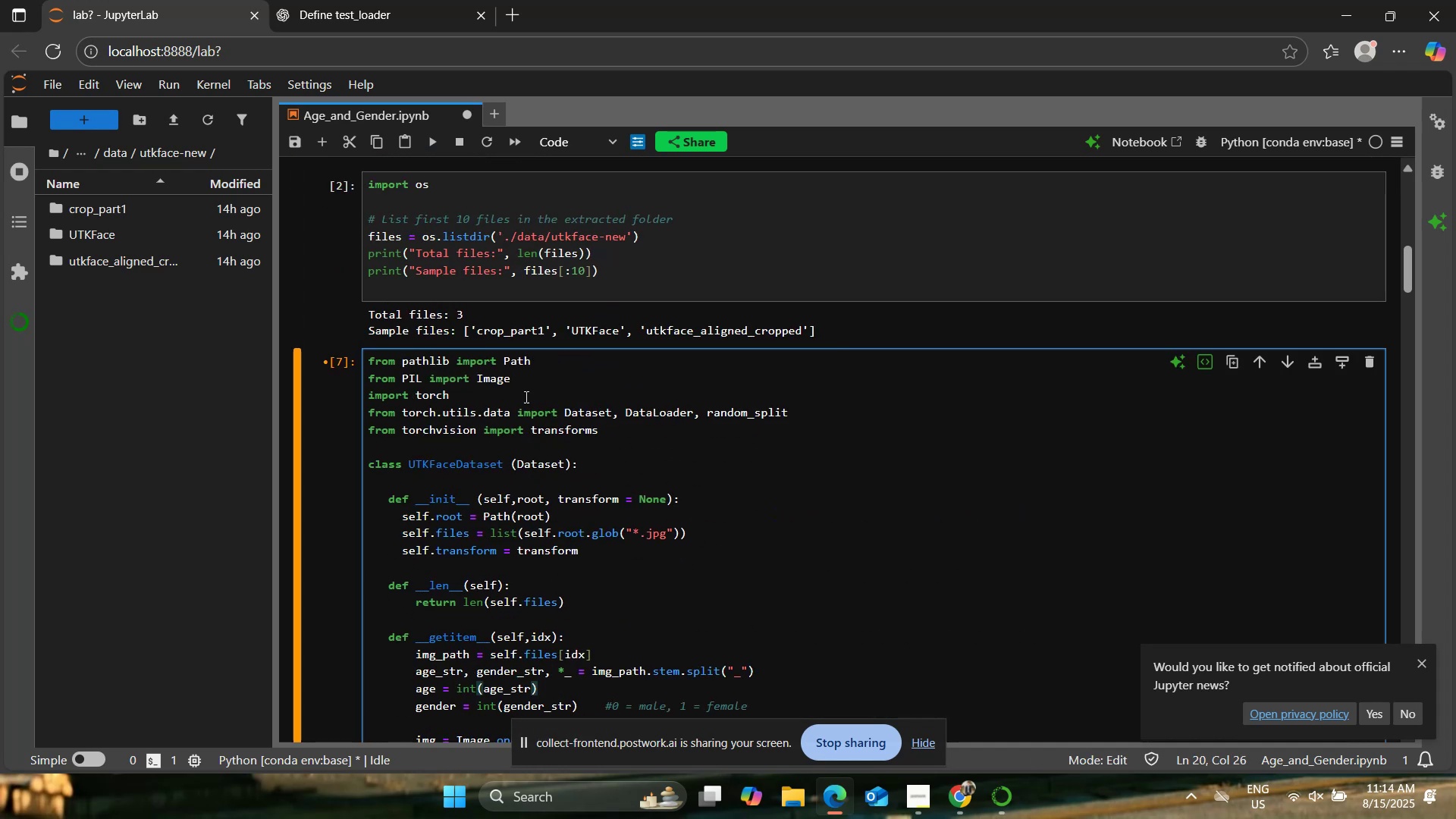 
left_click([507, 375])
 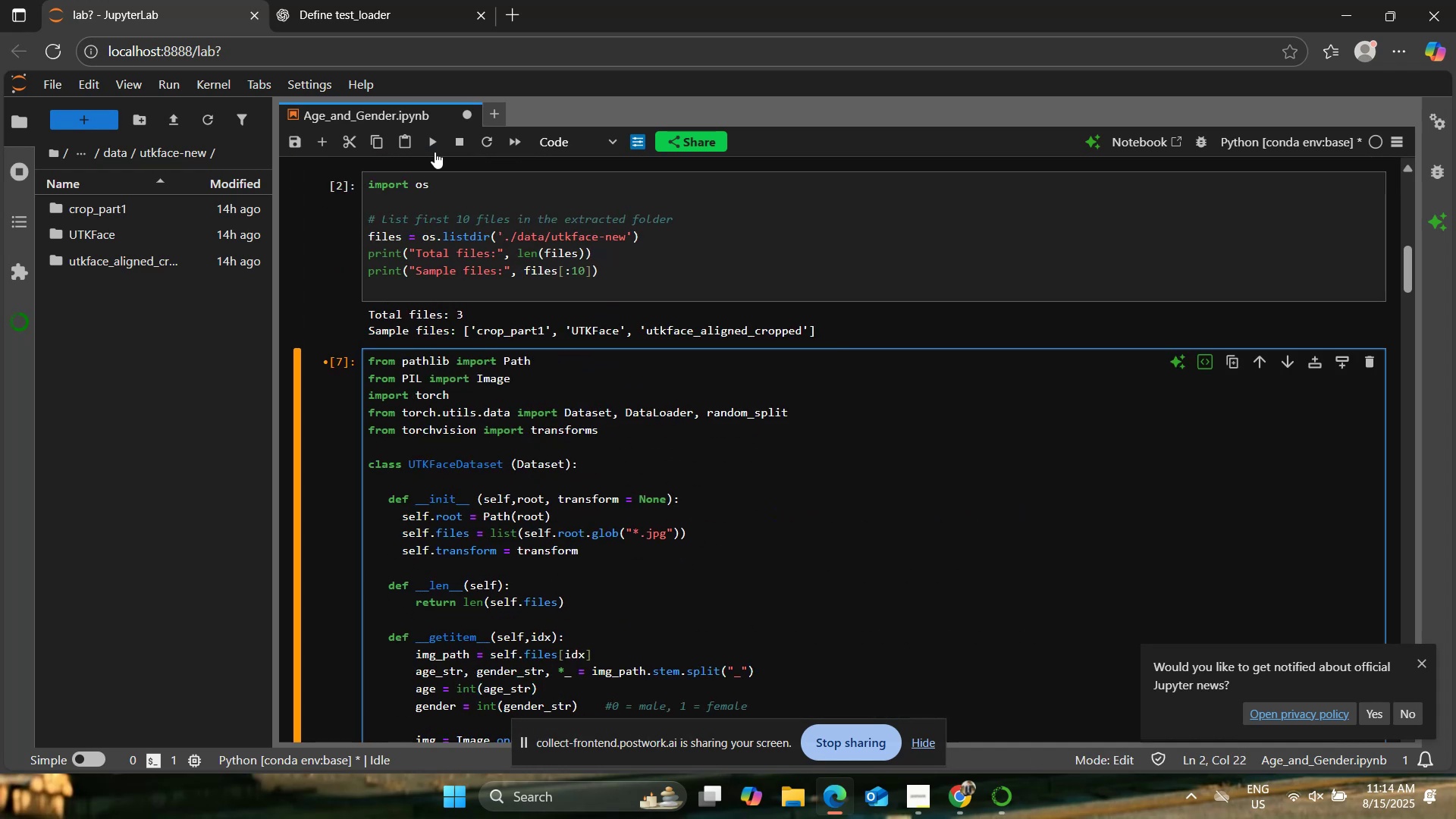 
left_click([434, 146])
 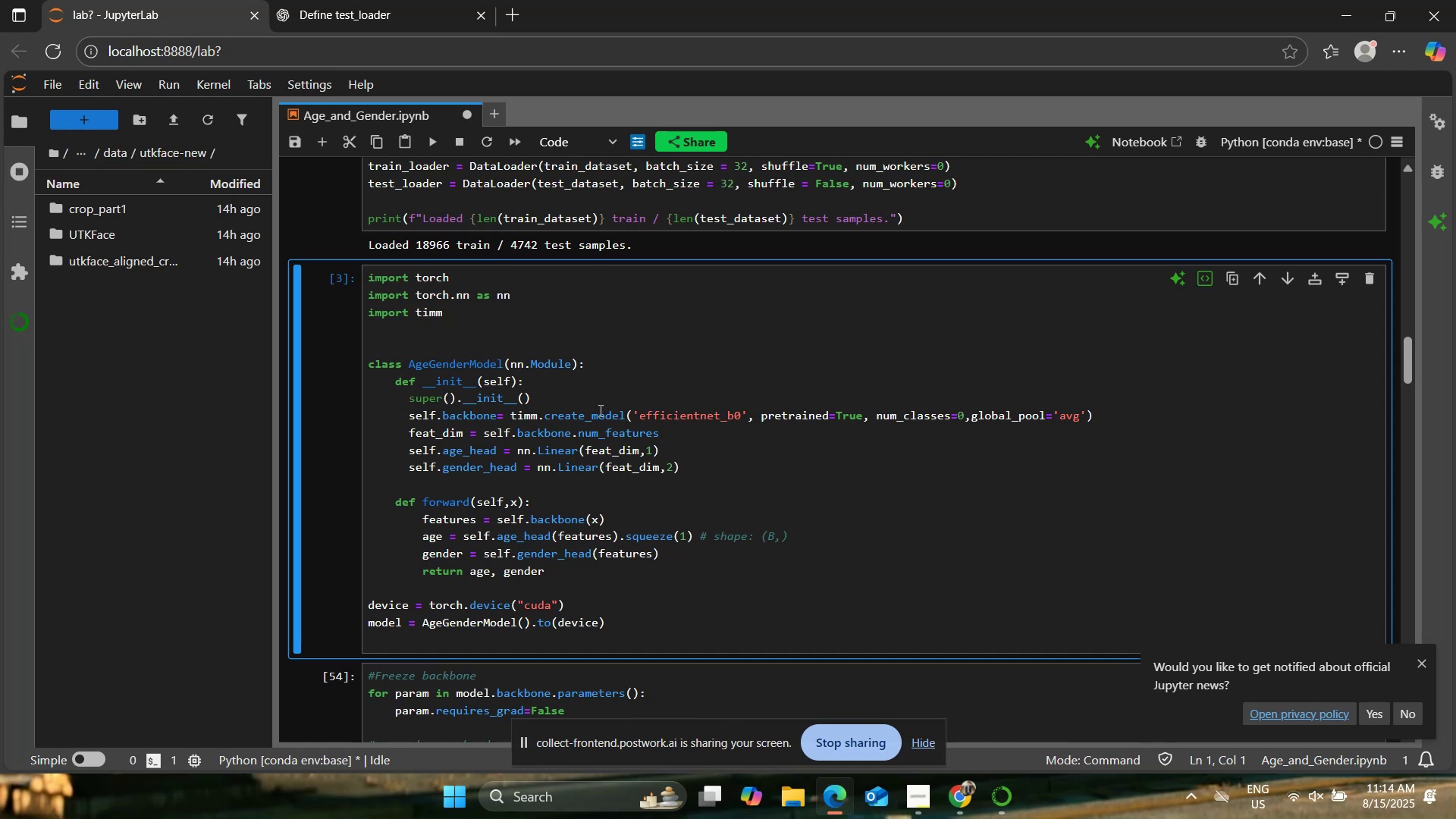 
scroll: coordinate [598, 410], scroll_direction: down, amount: 28.0
 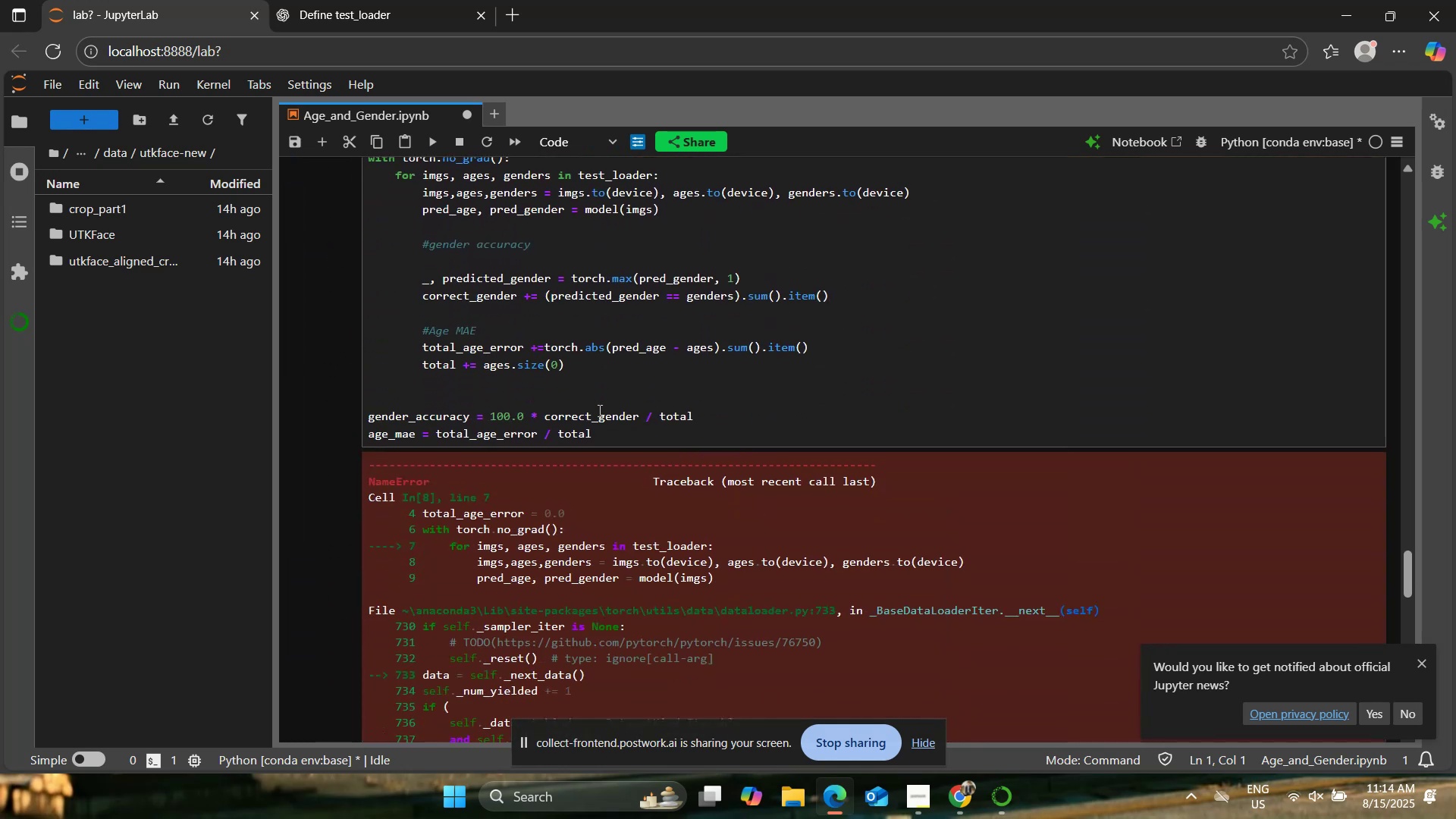 
left_click([598, 397])
 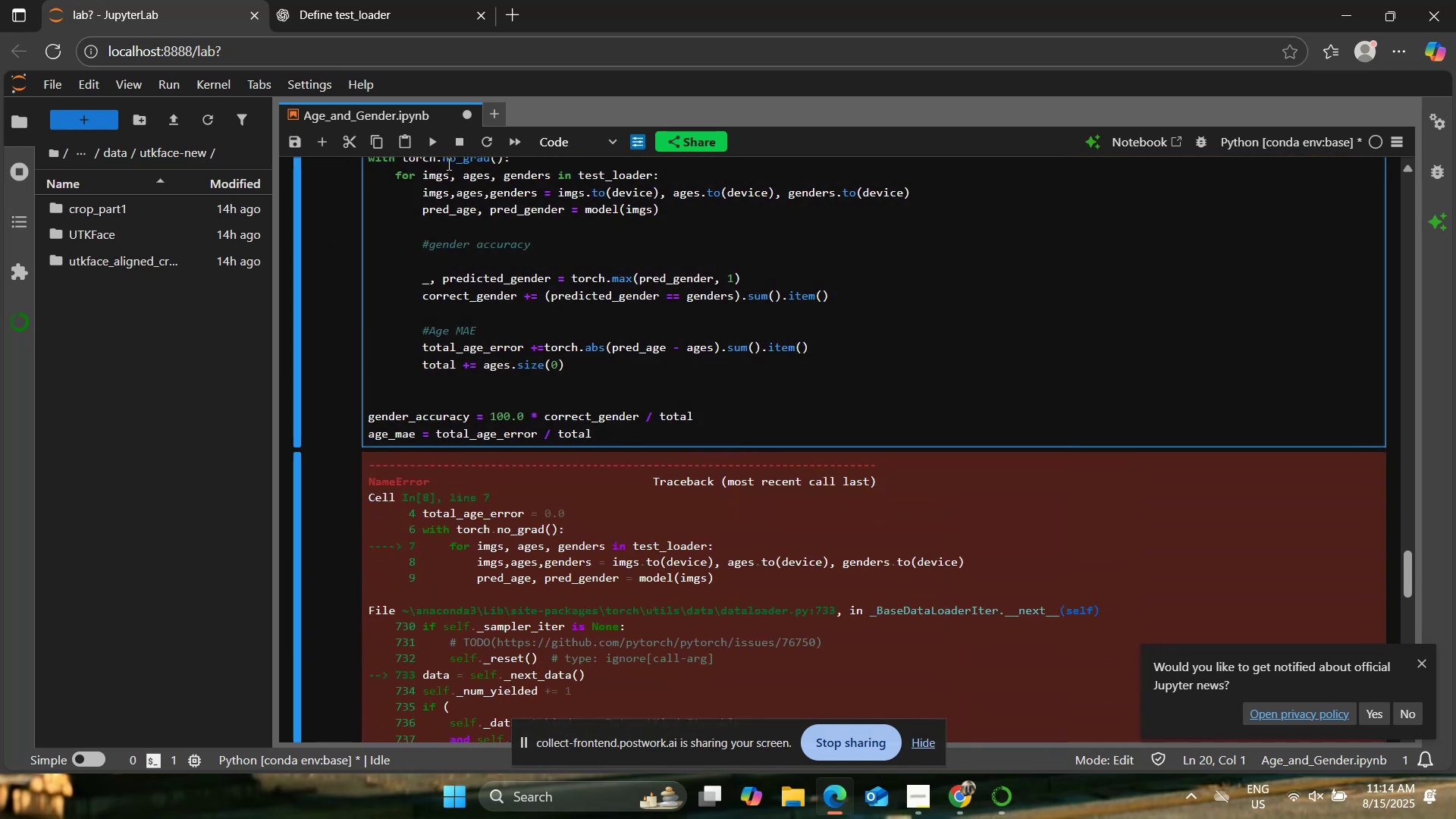 
left_click([431, 141])
 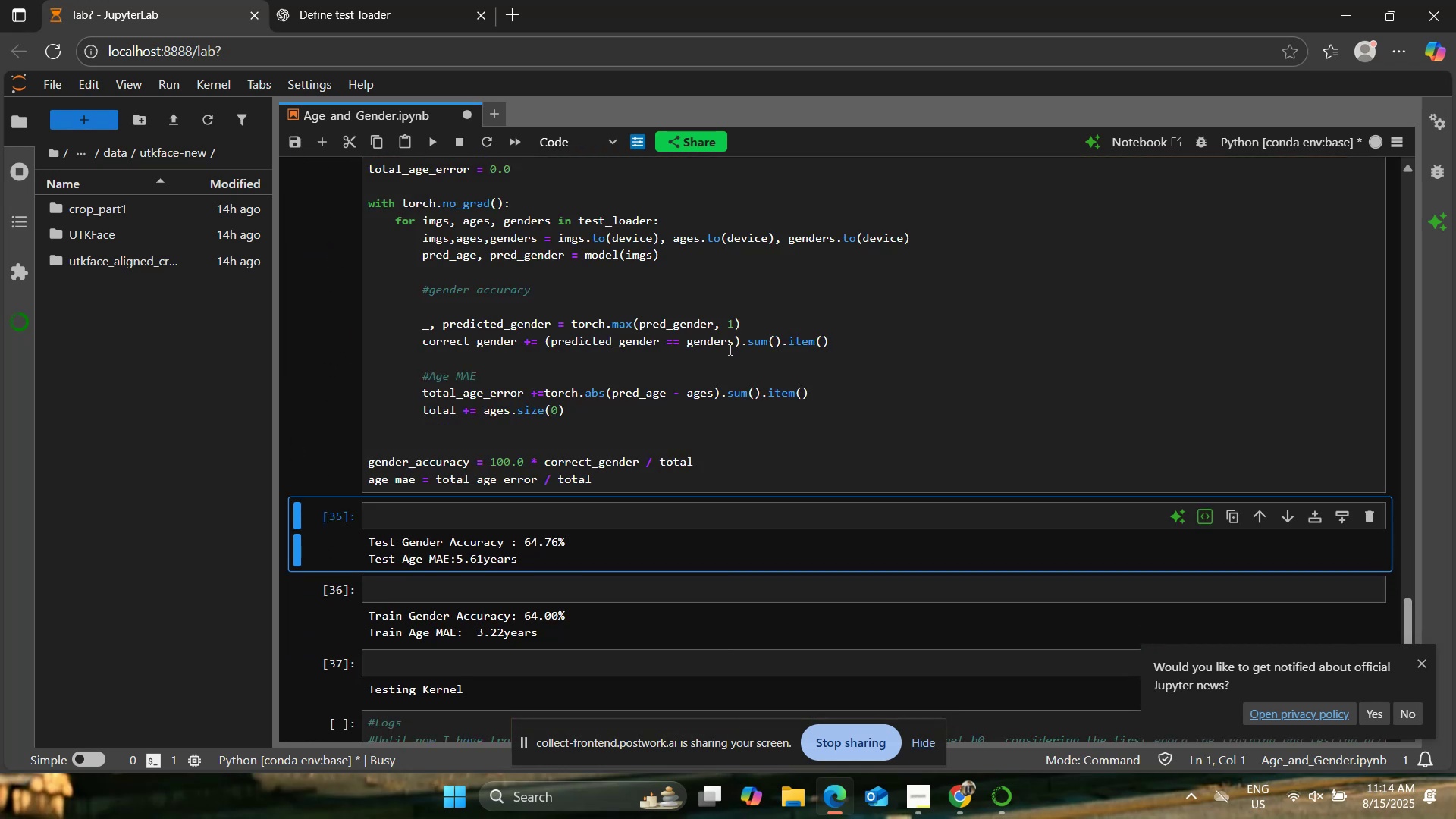 
scroll: coordinate [736, 372], scroll_direction: up, amount: 2.0
 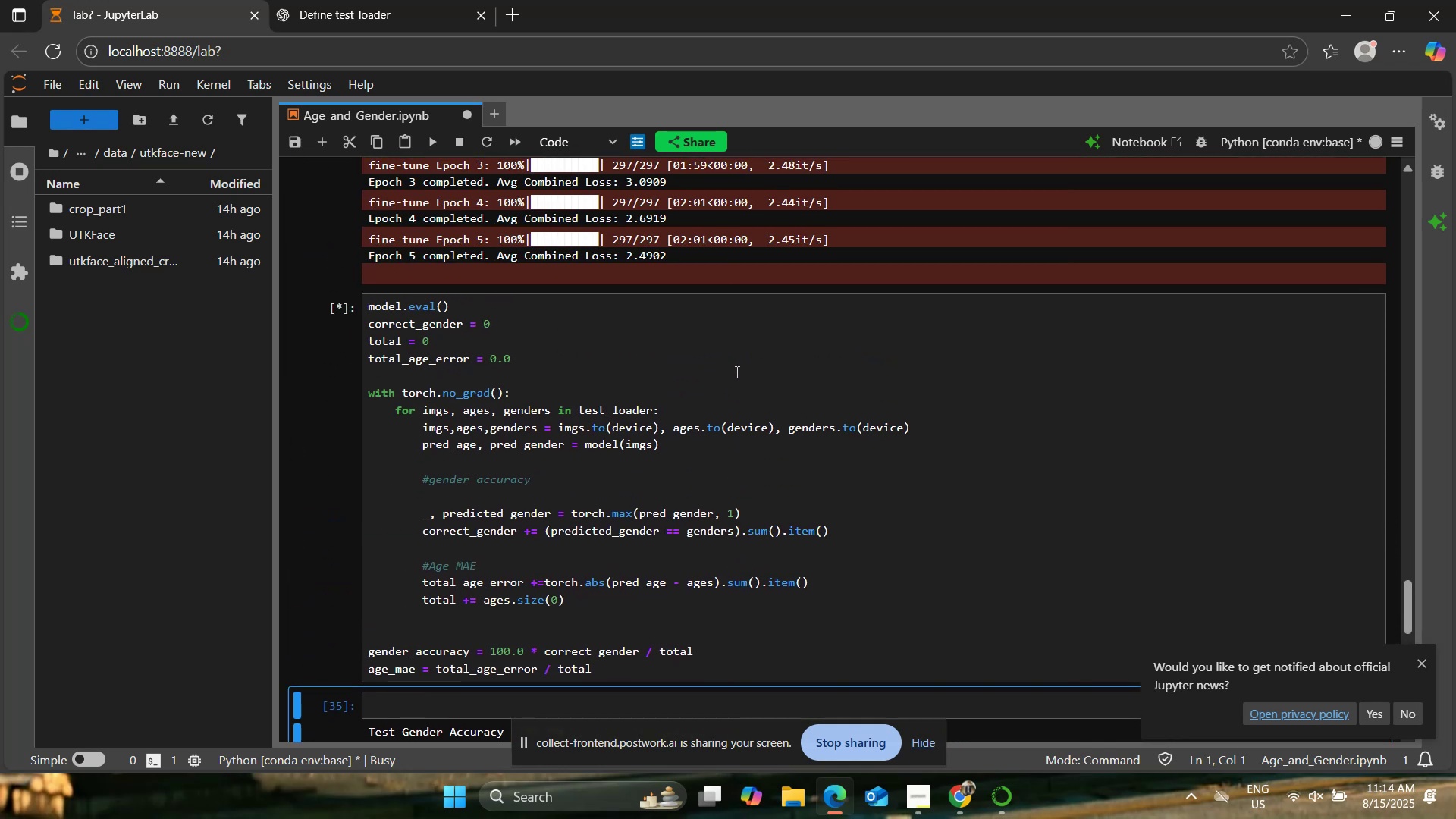 
scroll: coordinate [736, 372], scroll_direction: down, amount: 2.0
 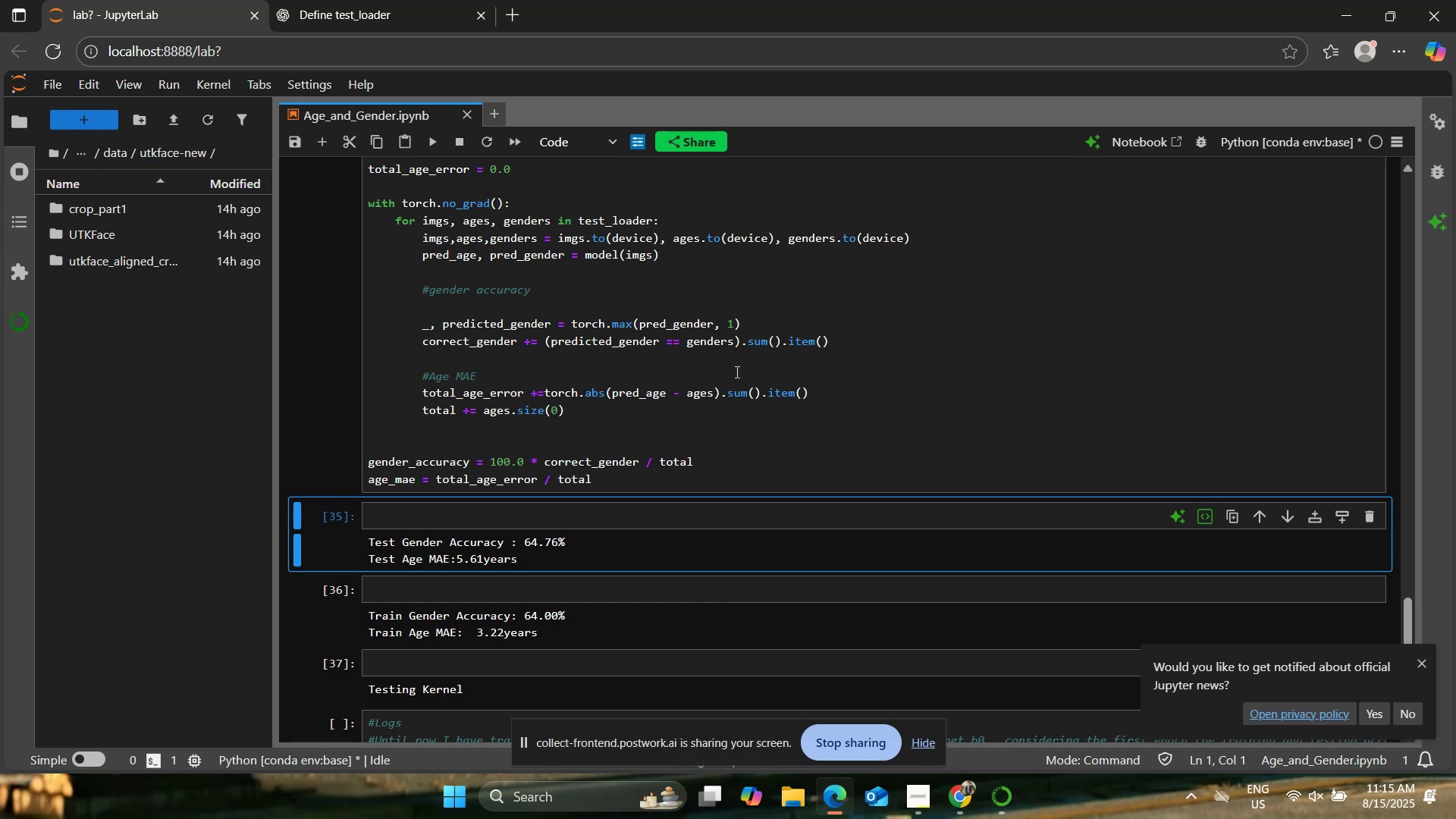 
wait(59.29)
 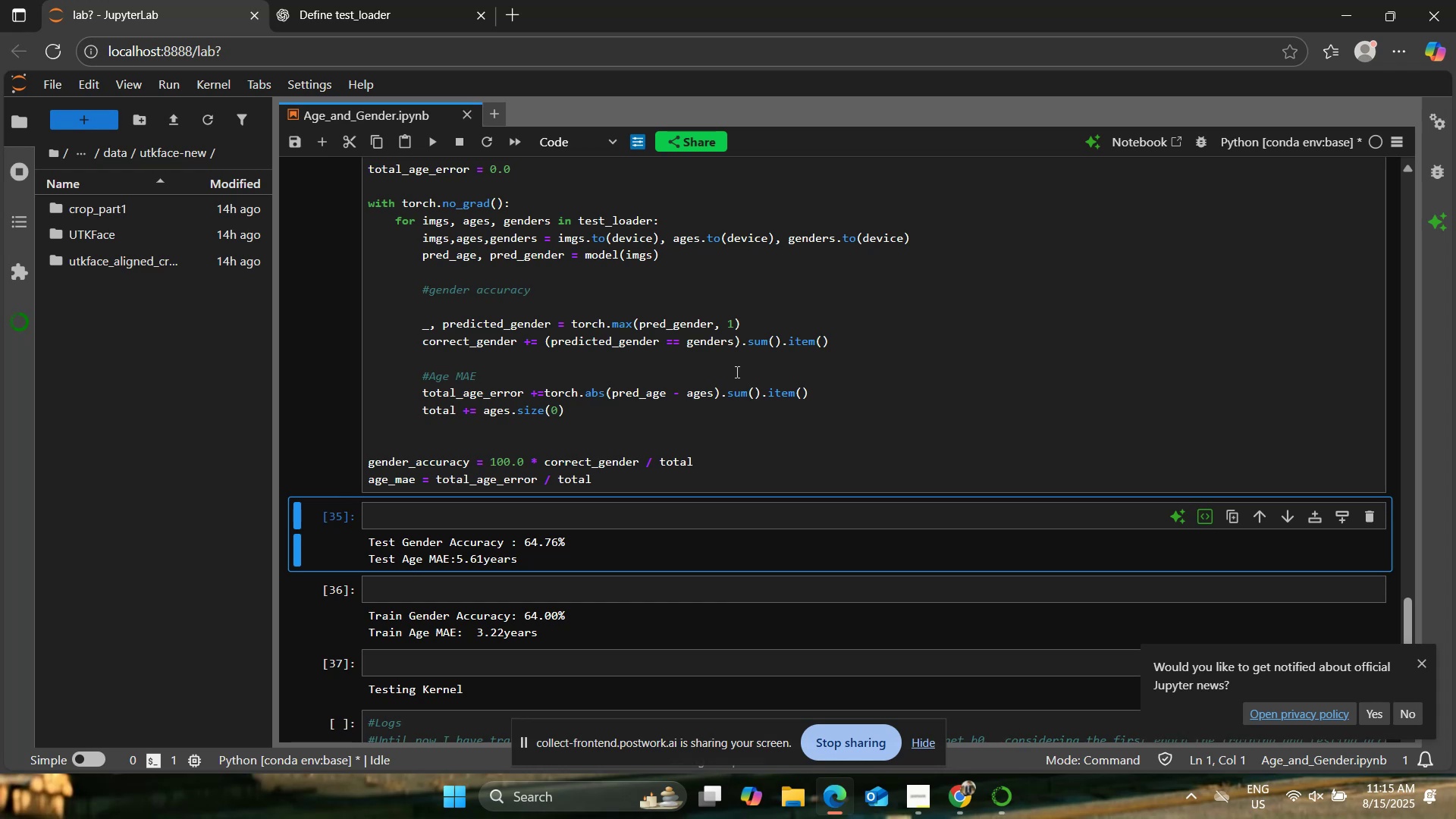 
scroll: coordinate [654, 372], scroll_direction: up, amount: 1.0
 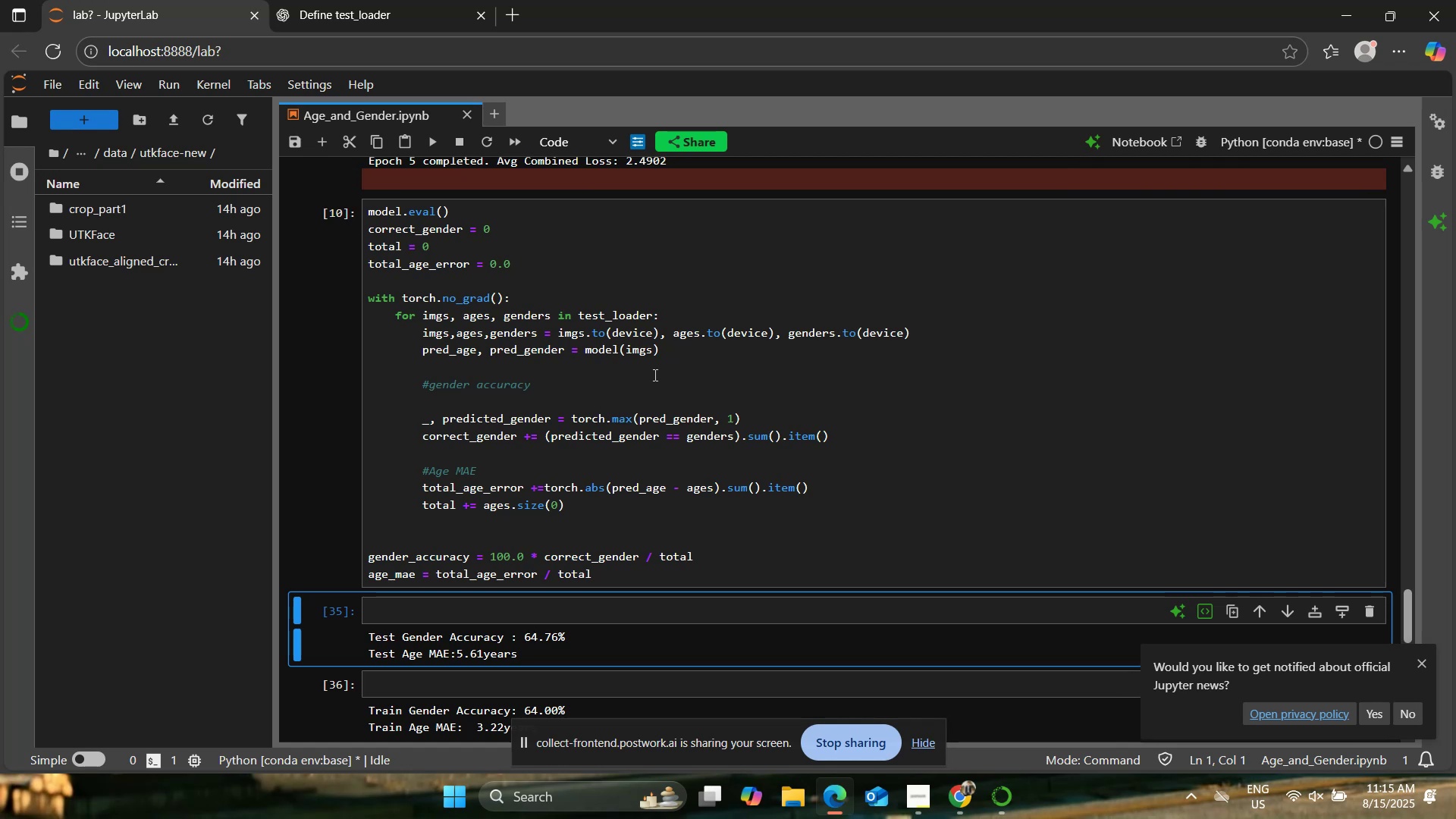 
wait(6.06)
 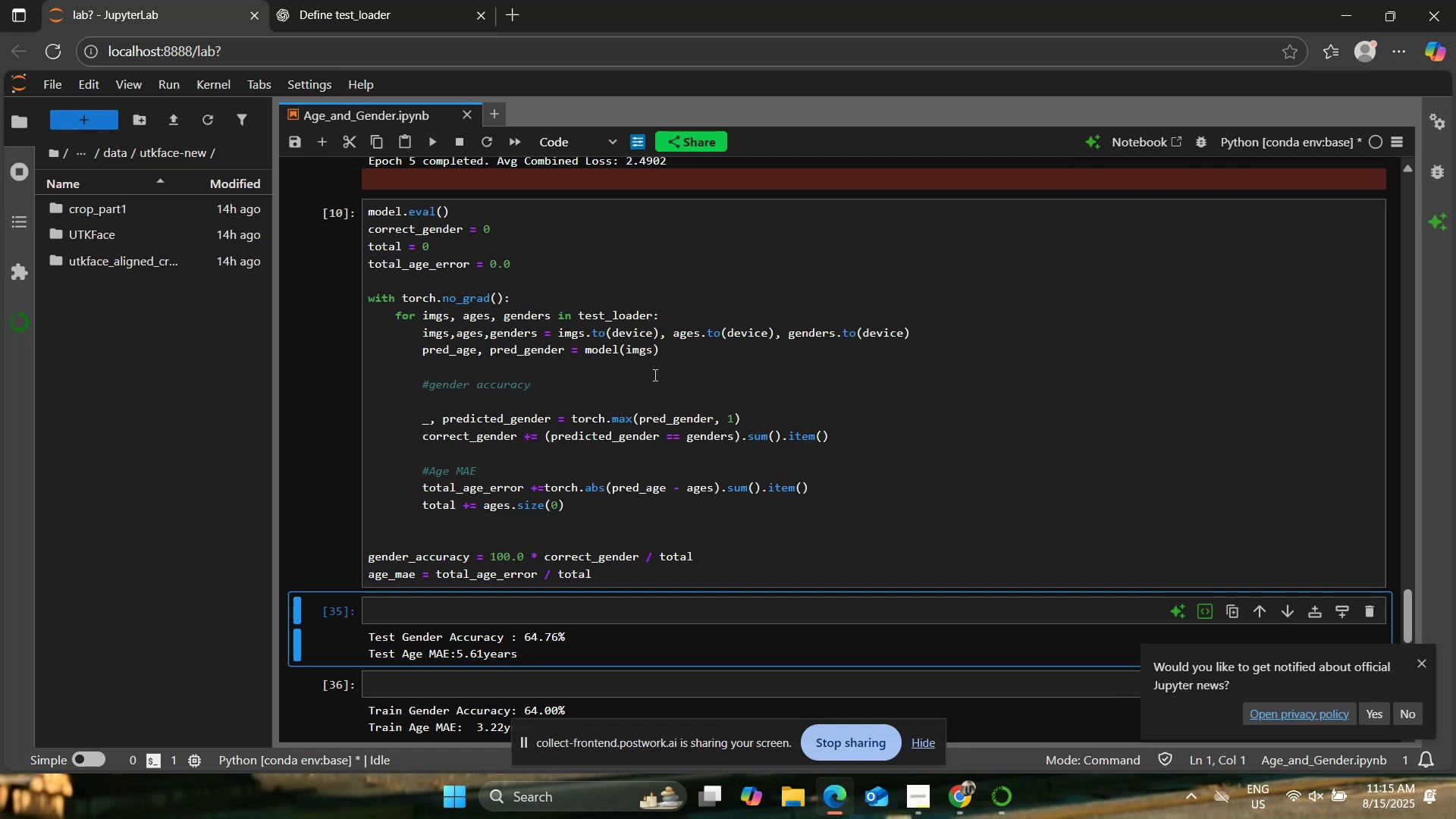 
left_click([758, 571])
 